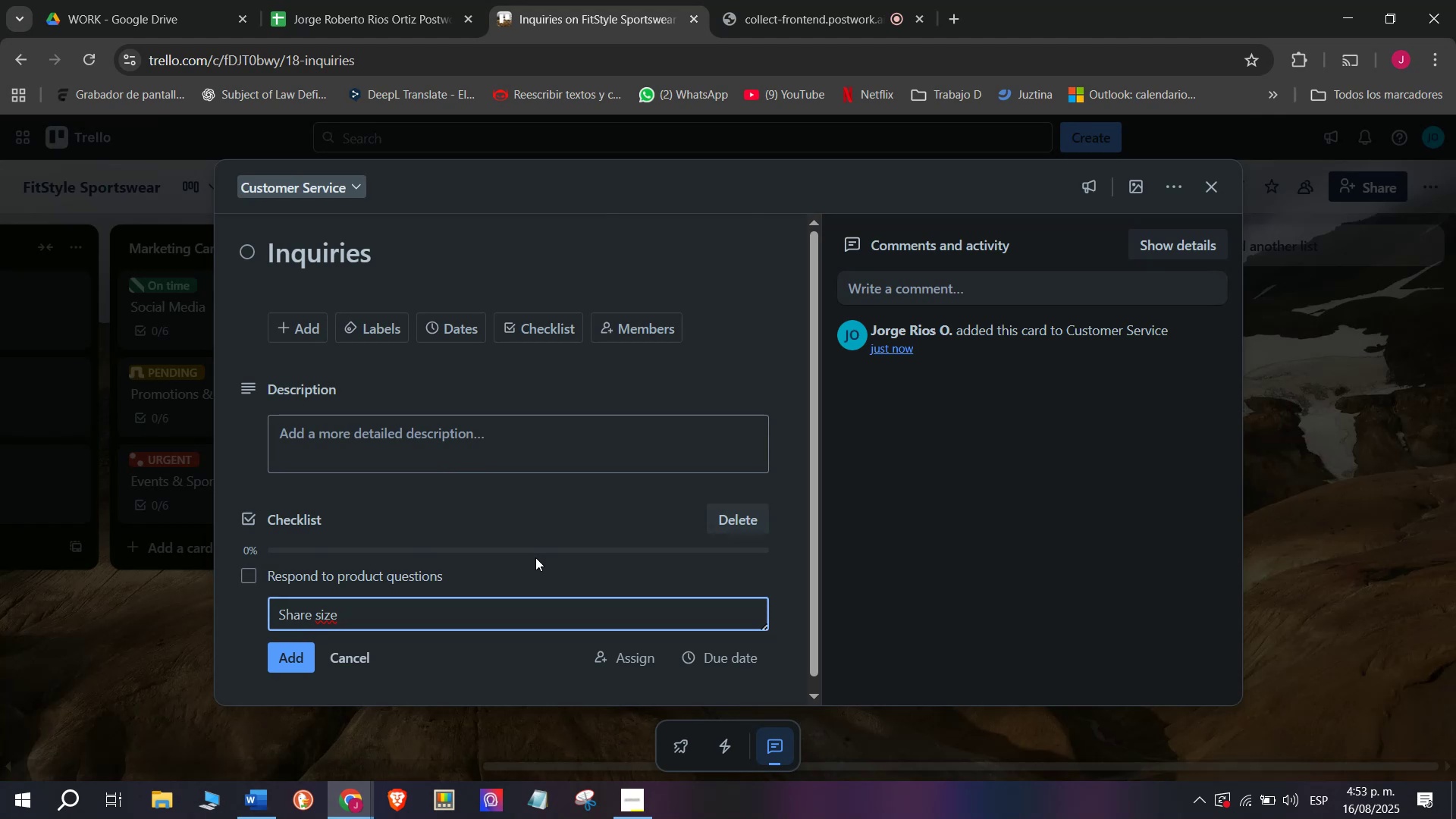 
type(guides)
 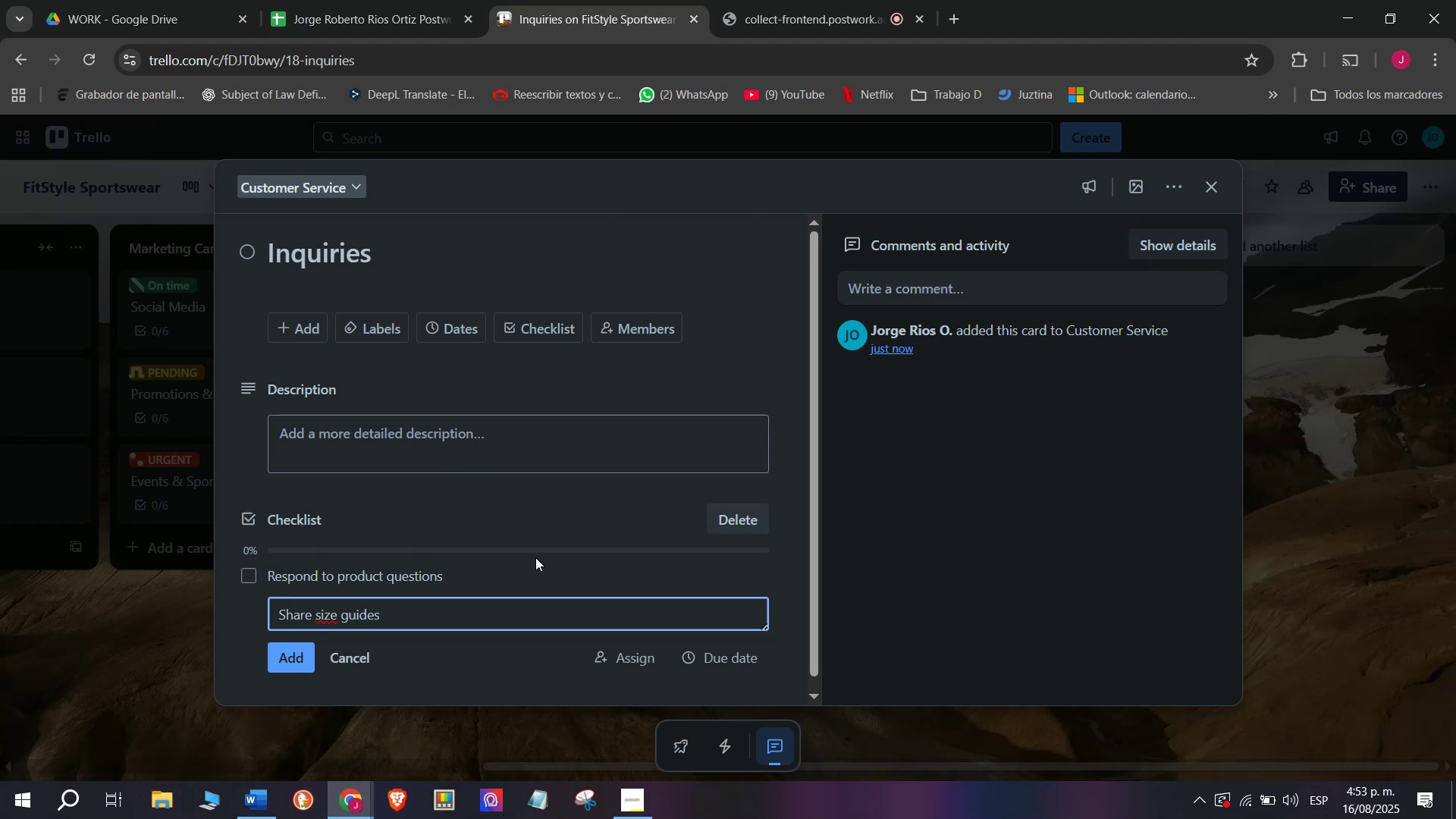 
key(Enter)
 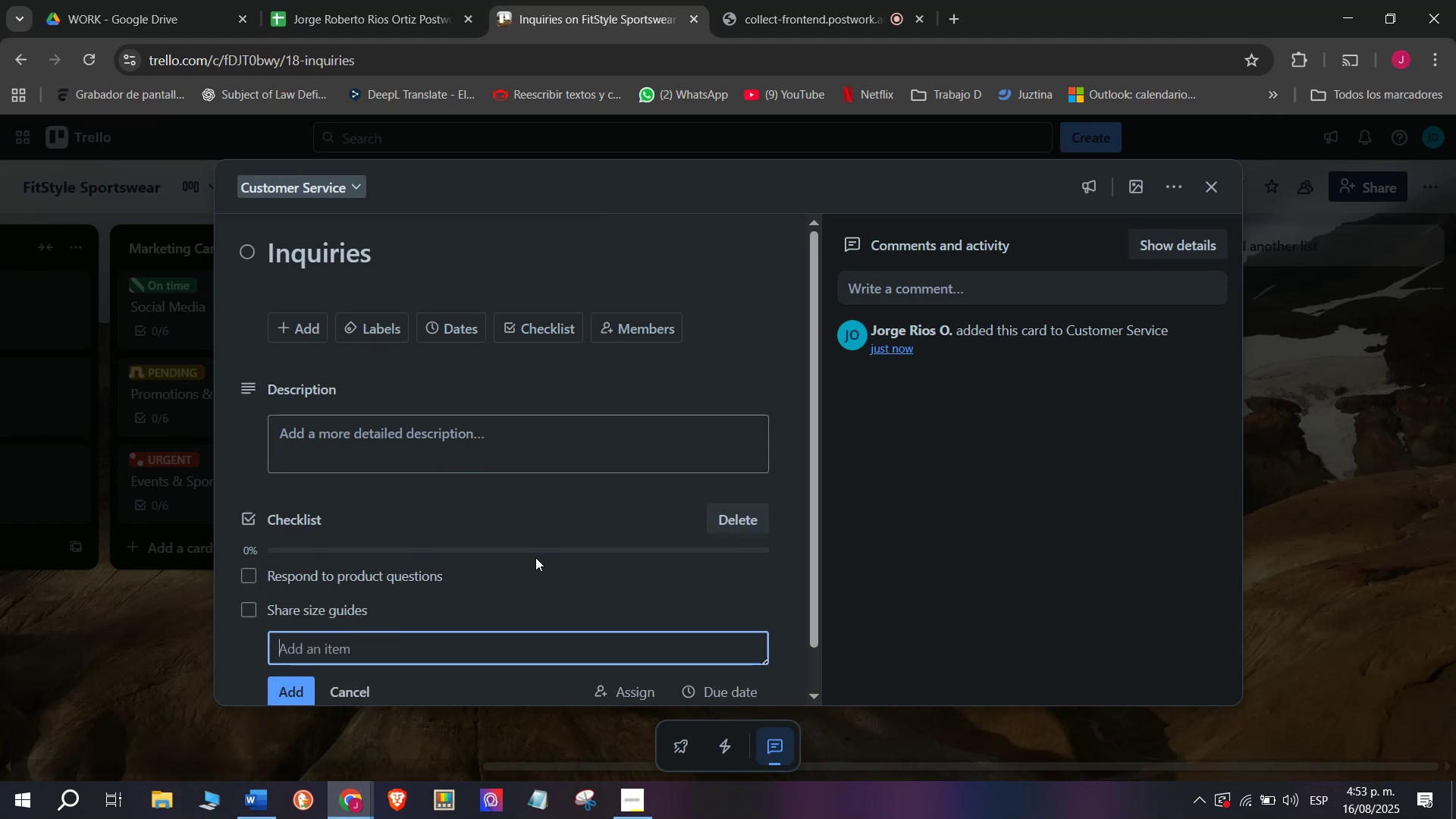 
type(Recommend )
 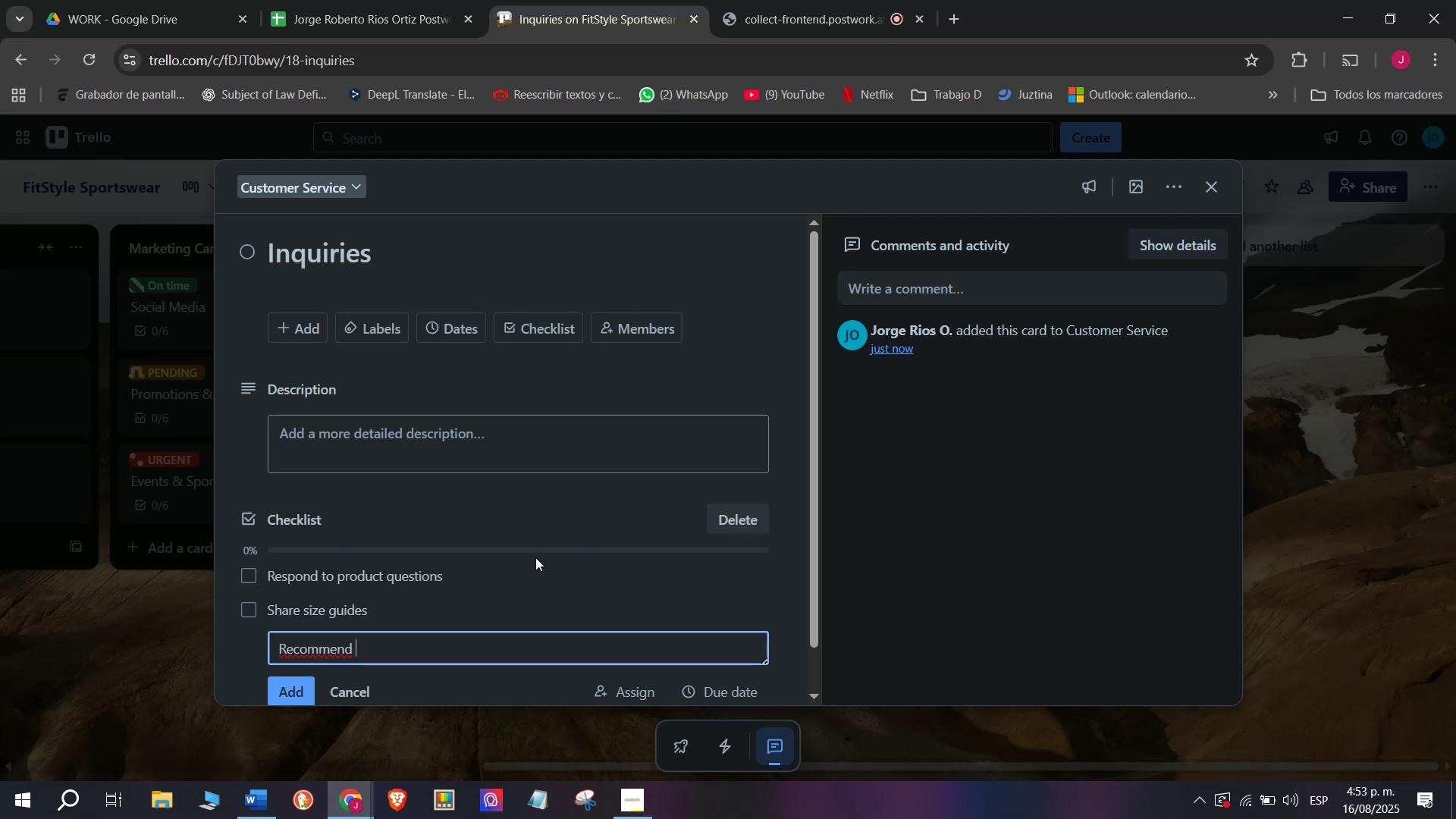 
type(clothing sets)
 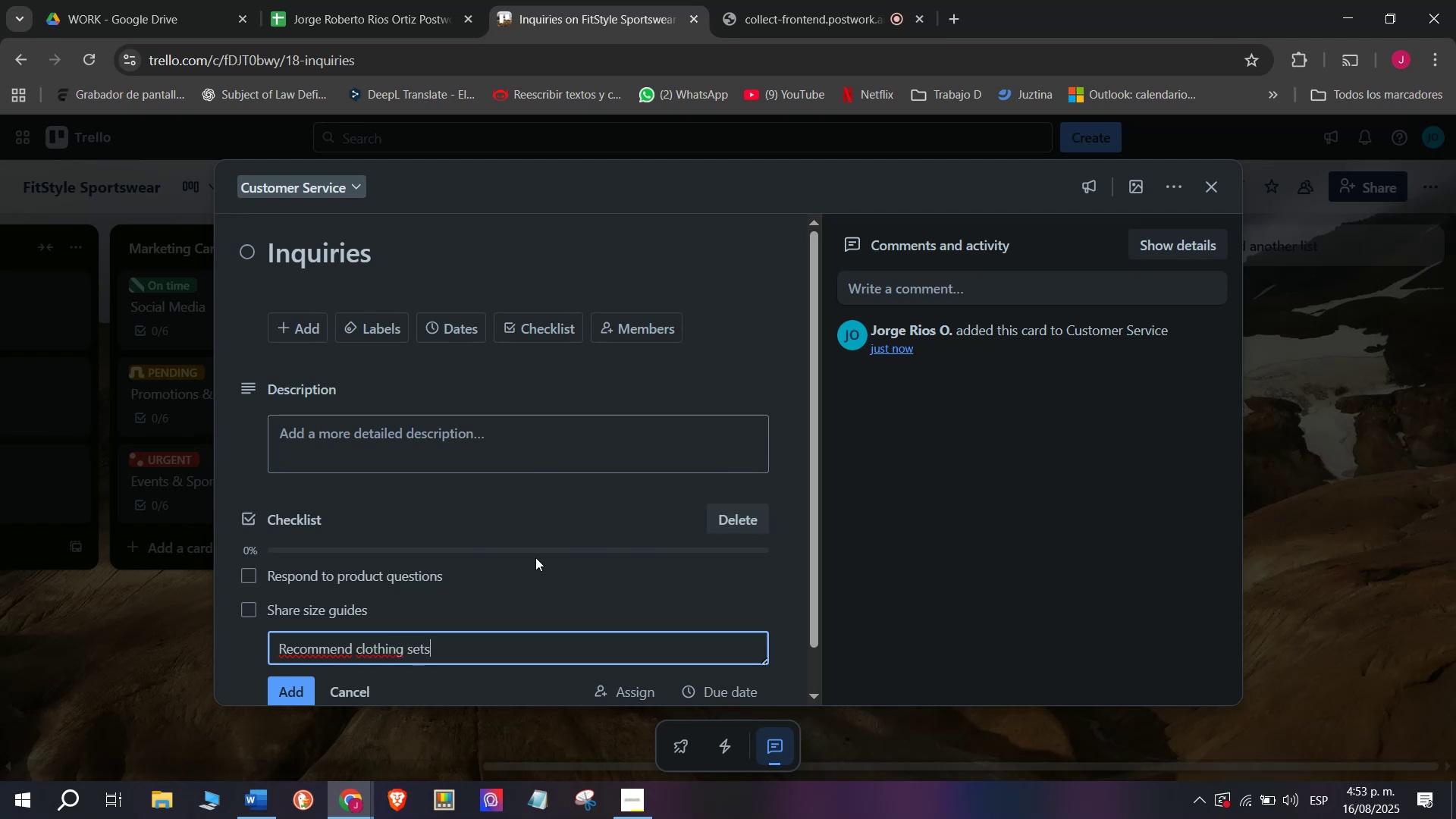 
key(Enter)
 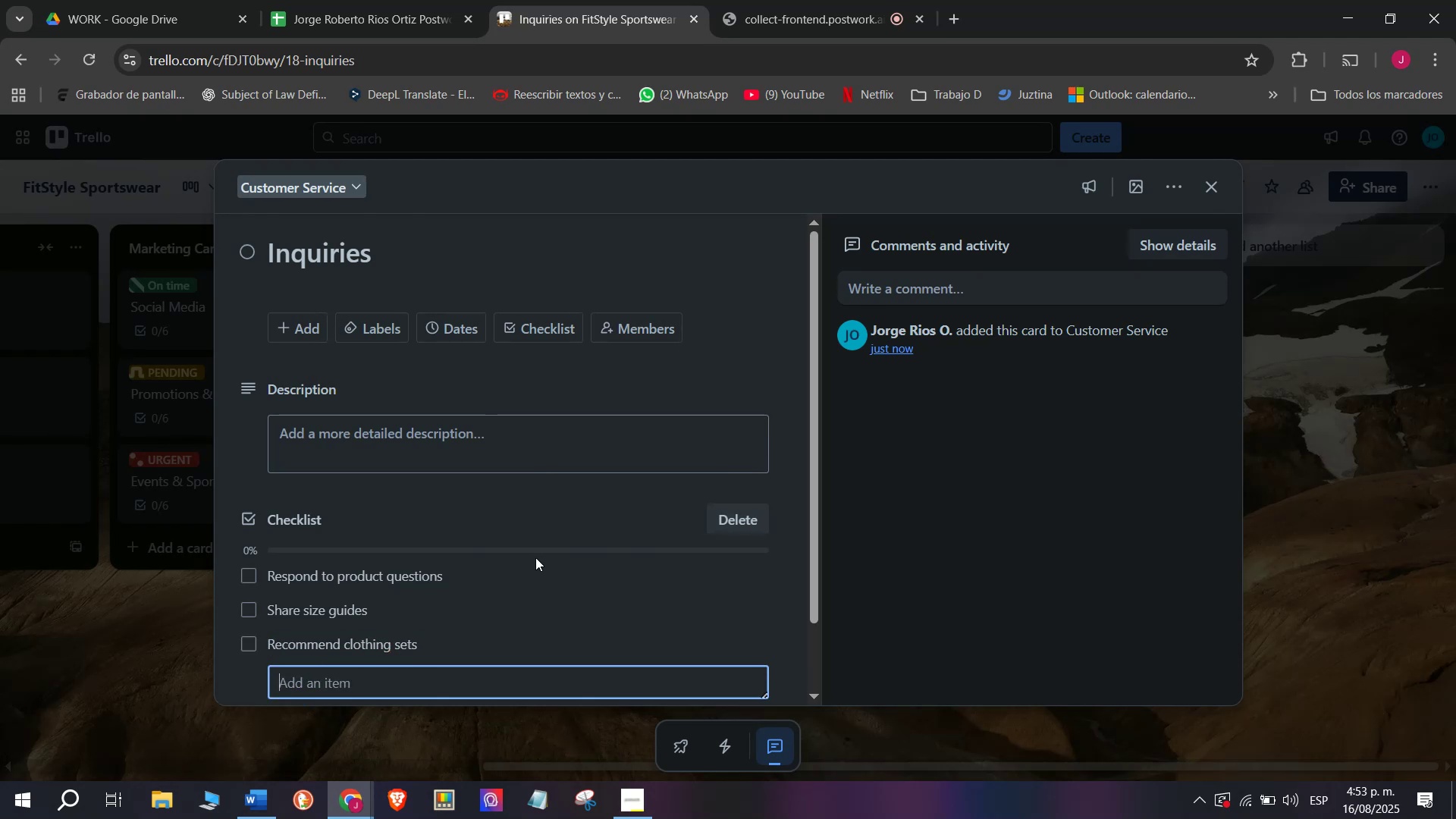 
type(Track client data)
 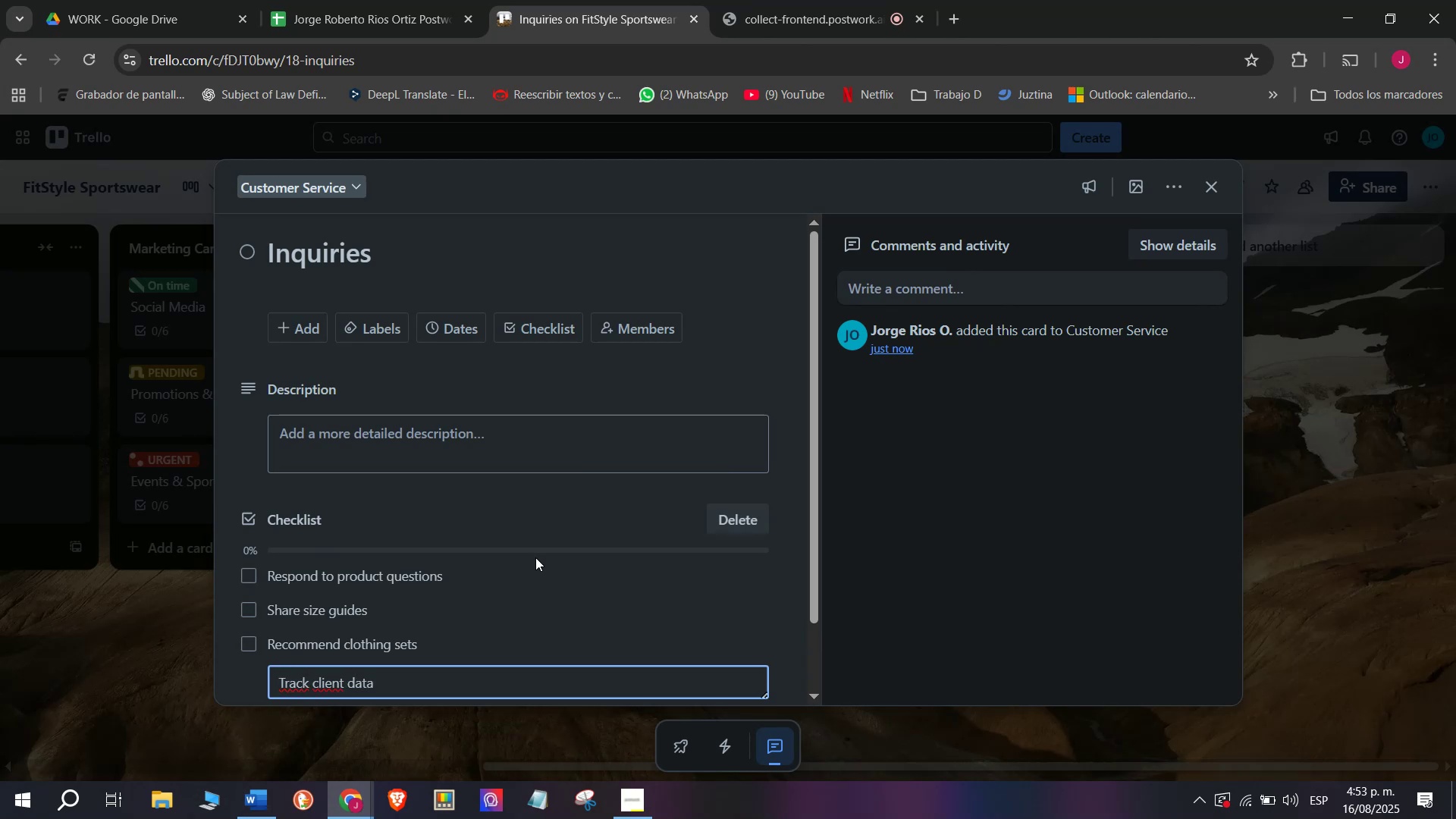 
key(Enter)
 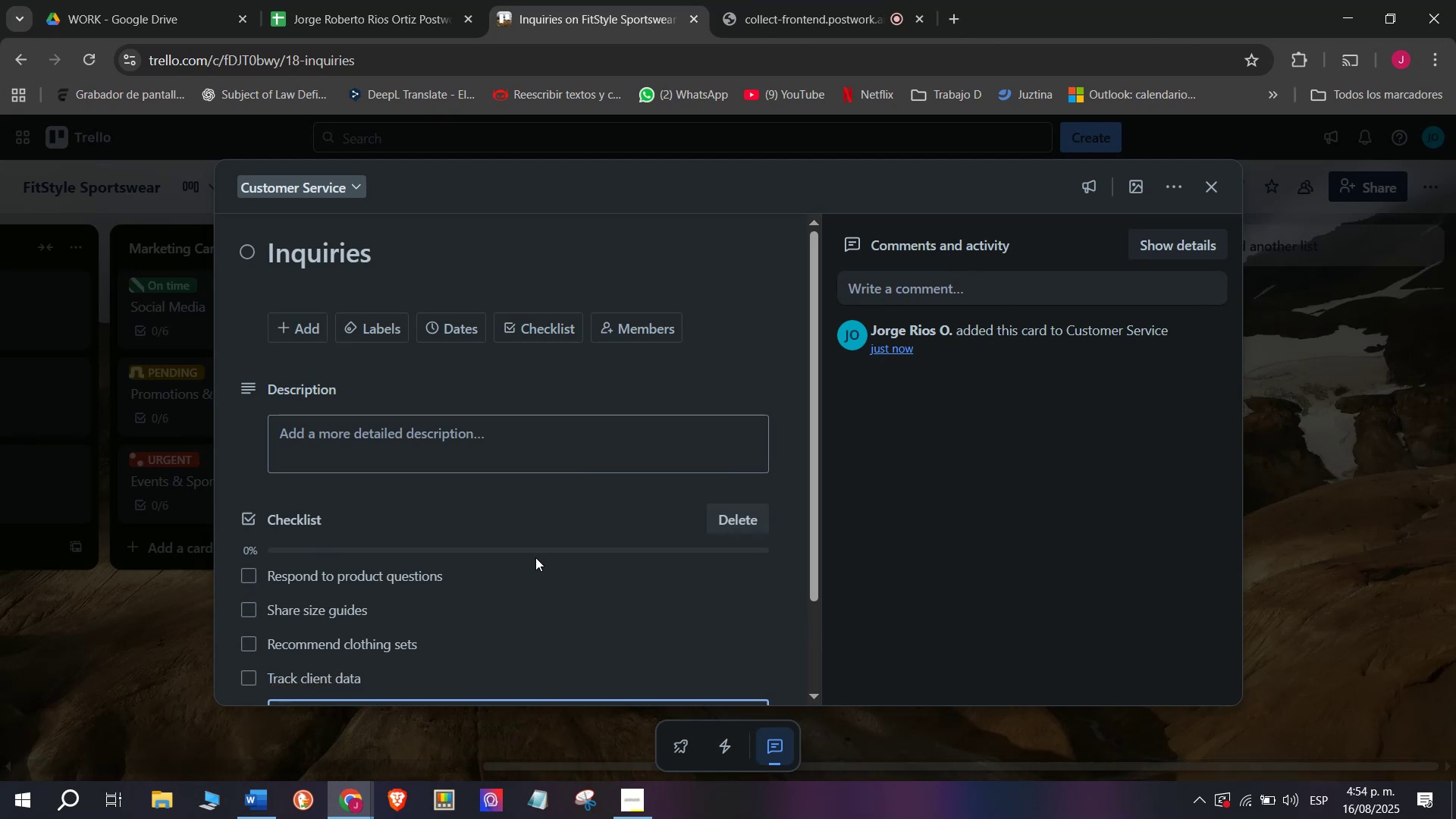 
type(Follou)
key(Backspace)
type(w up)
 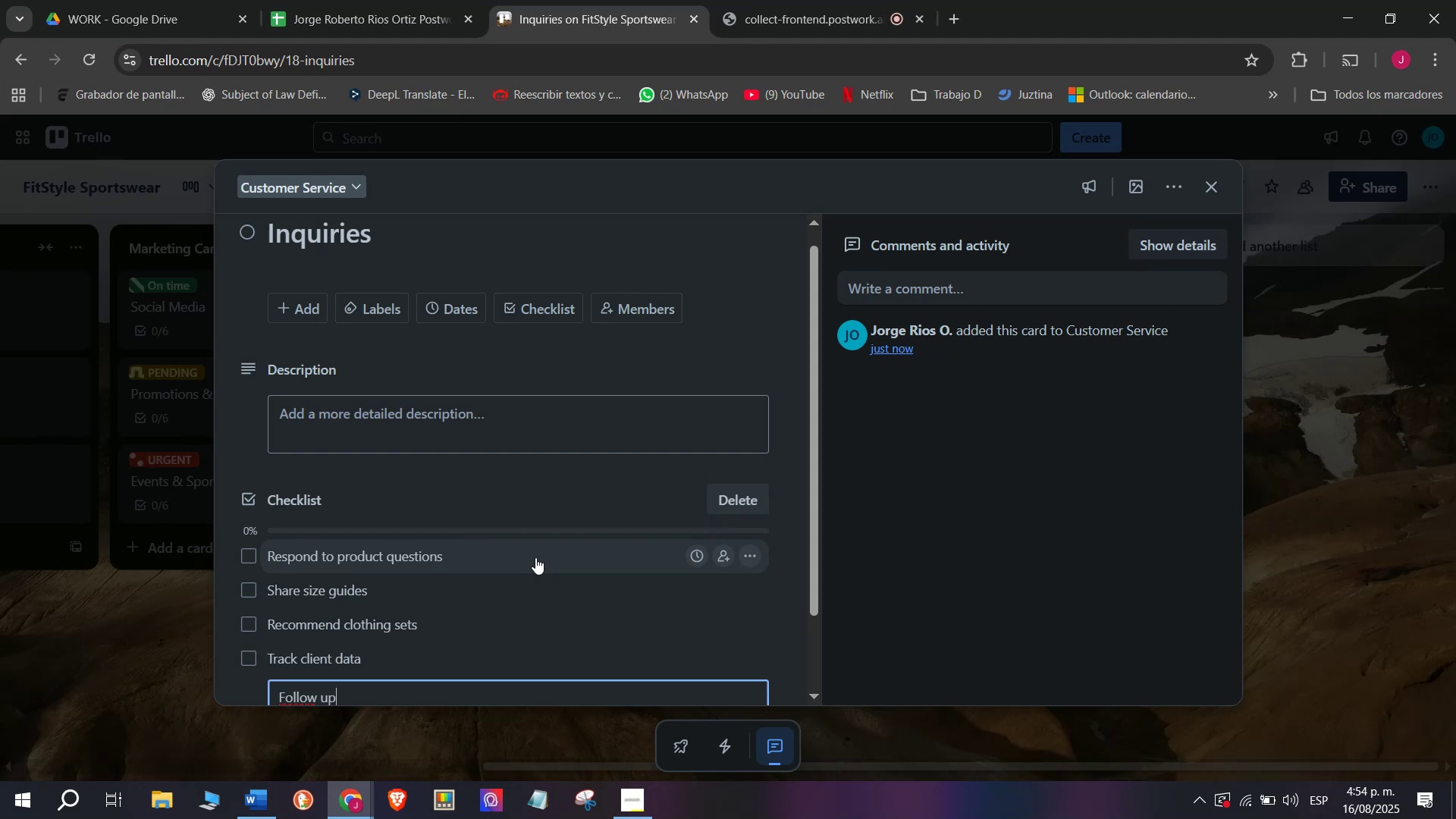 
key(Enter)
 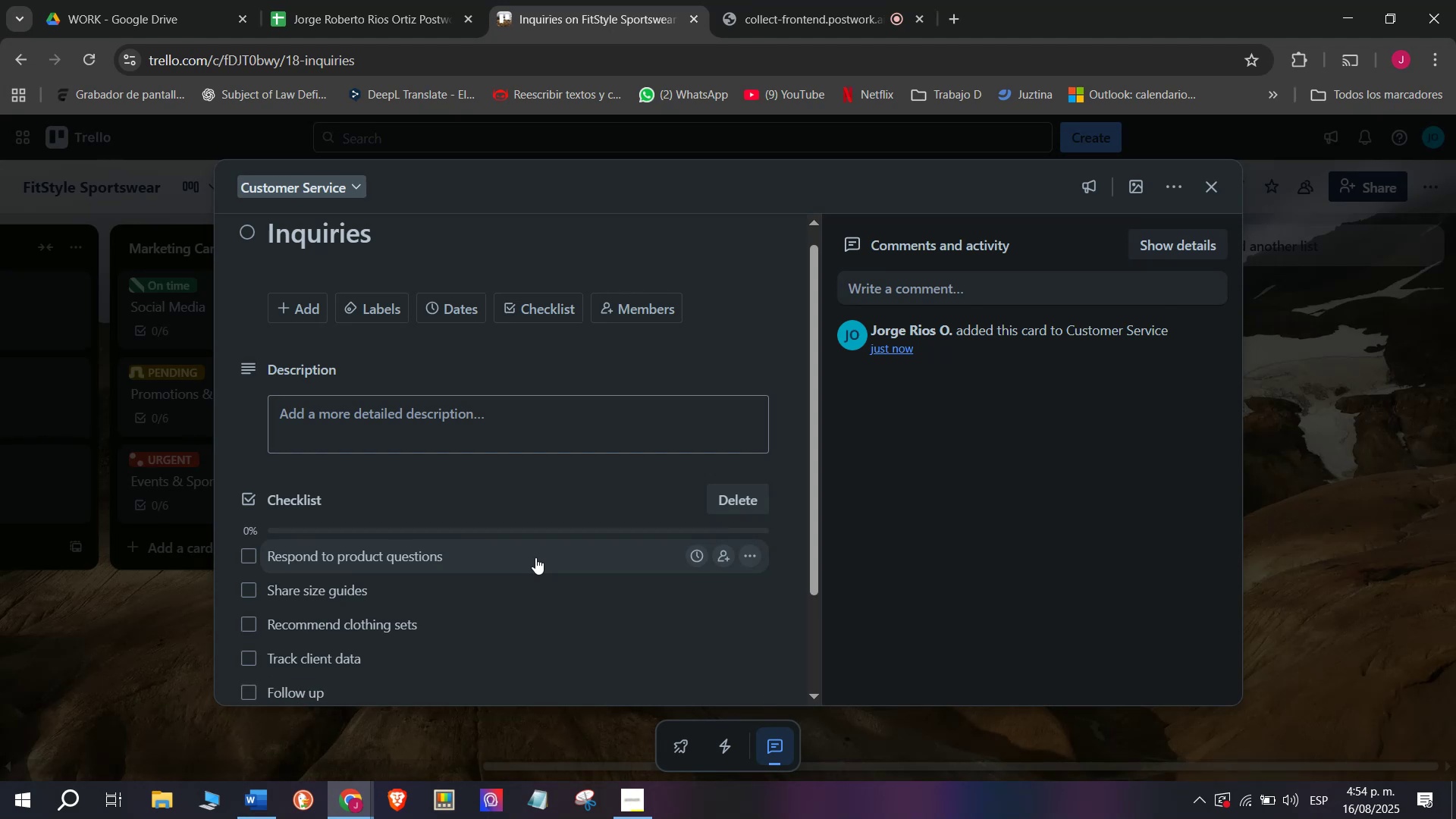 
type(Close cases)
 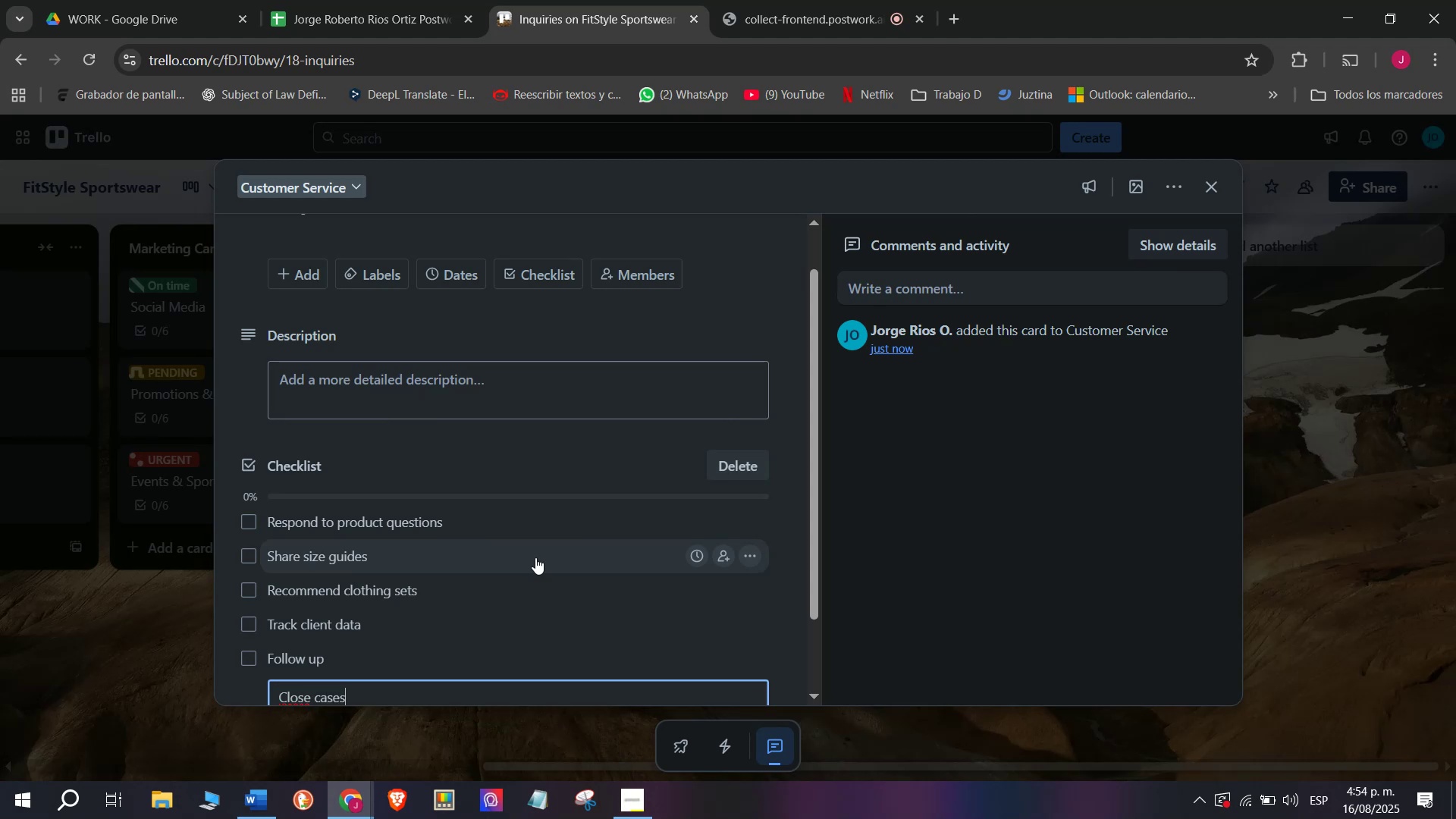 
key(Enter)
 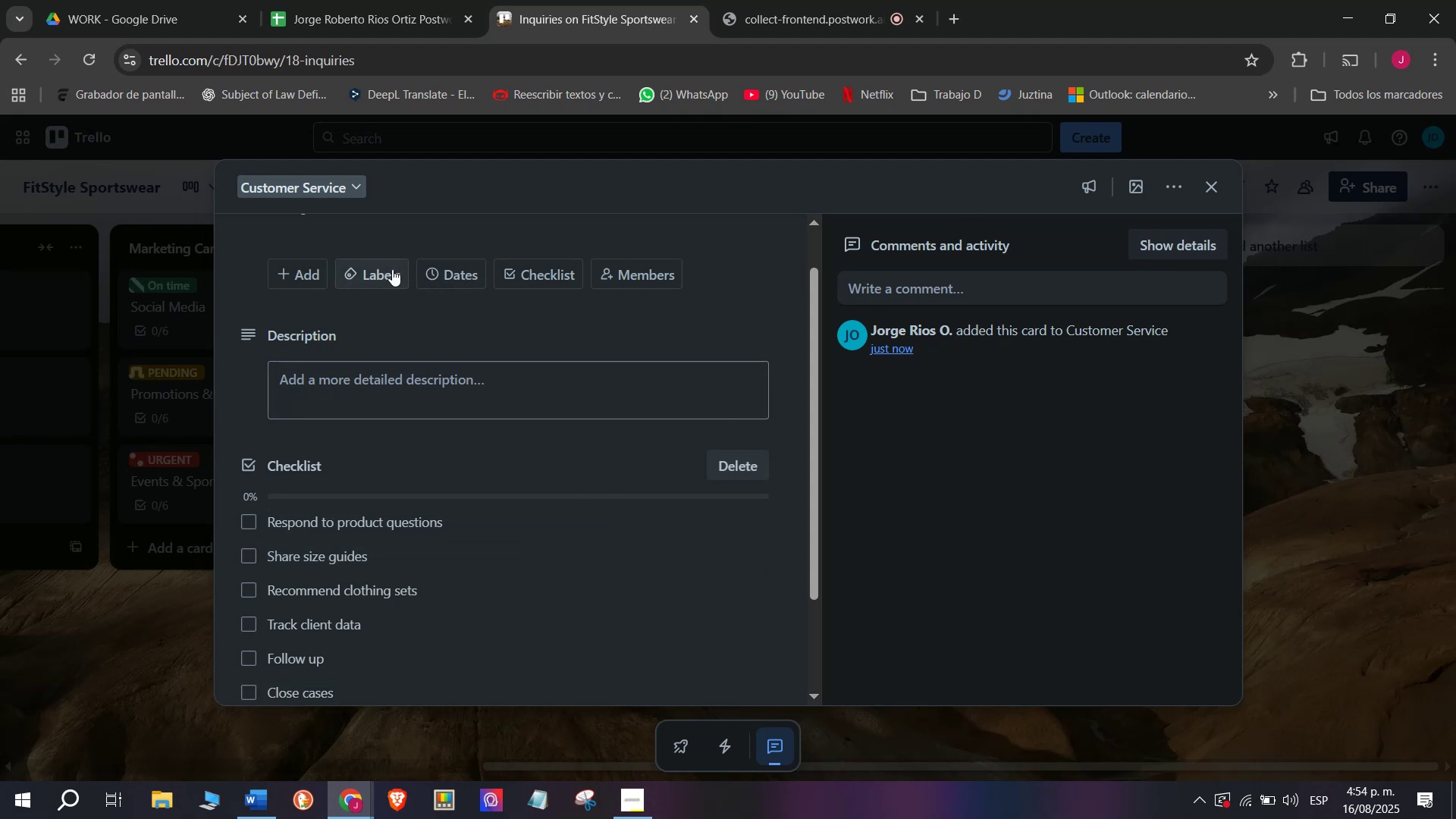 
left_click([356, 426])
 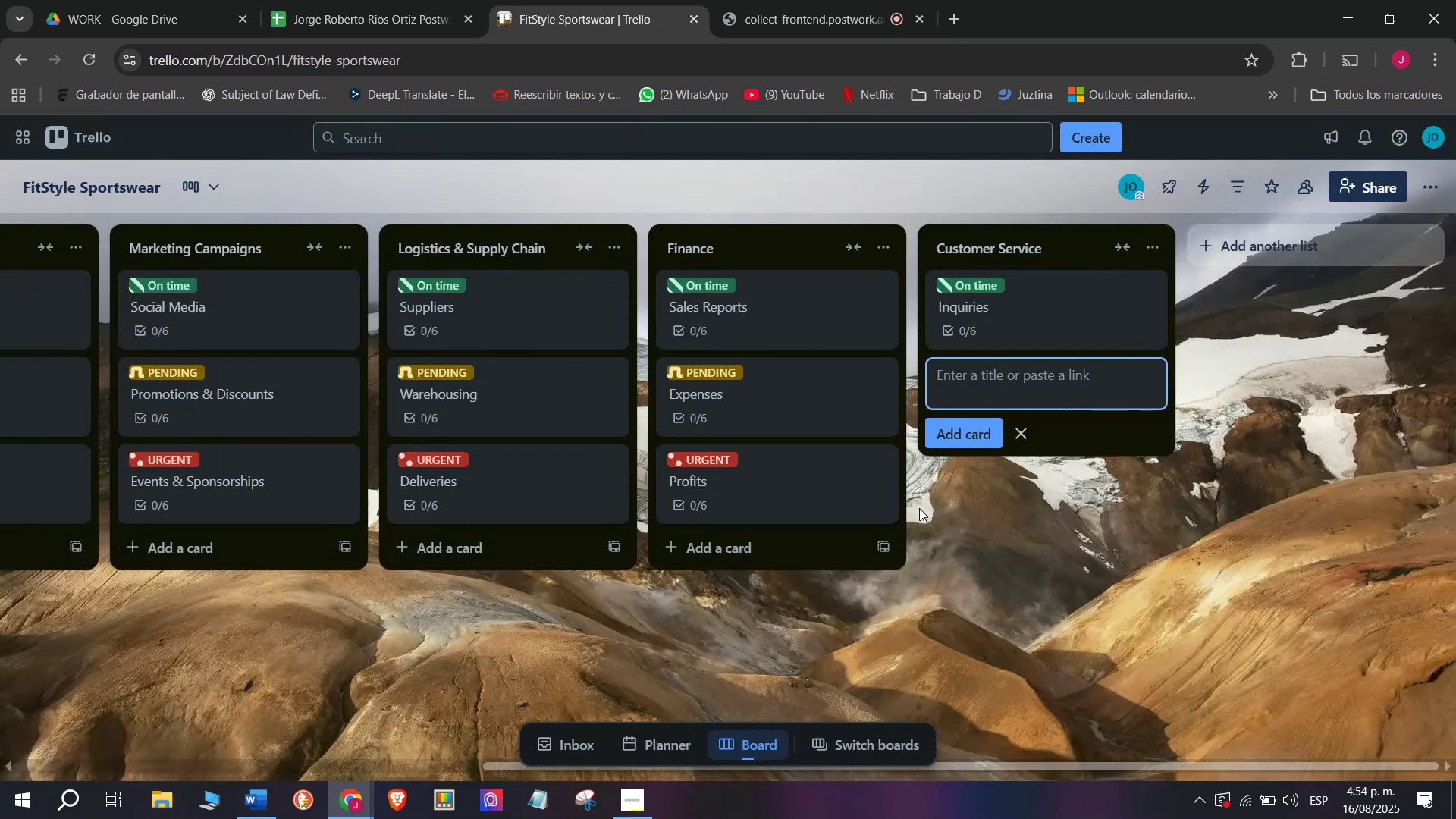 
wait(5.65)
 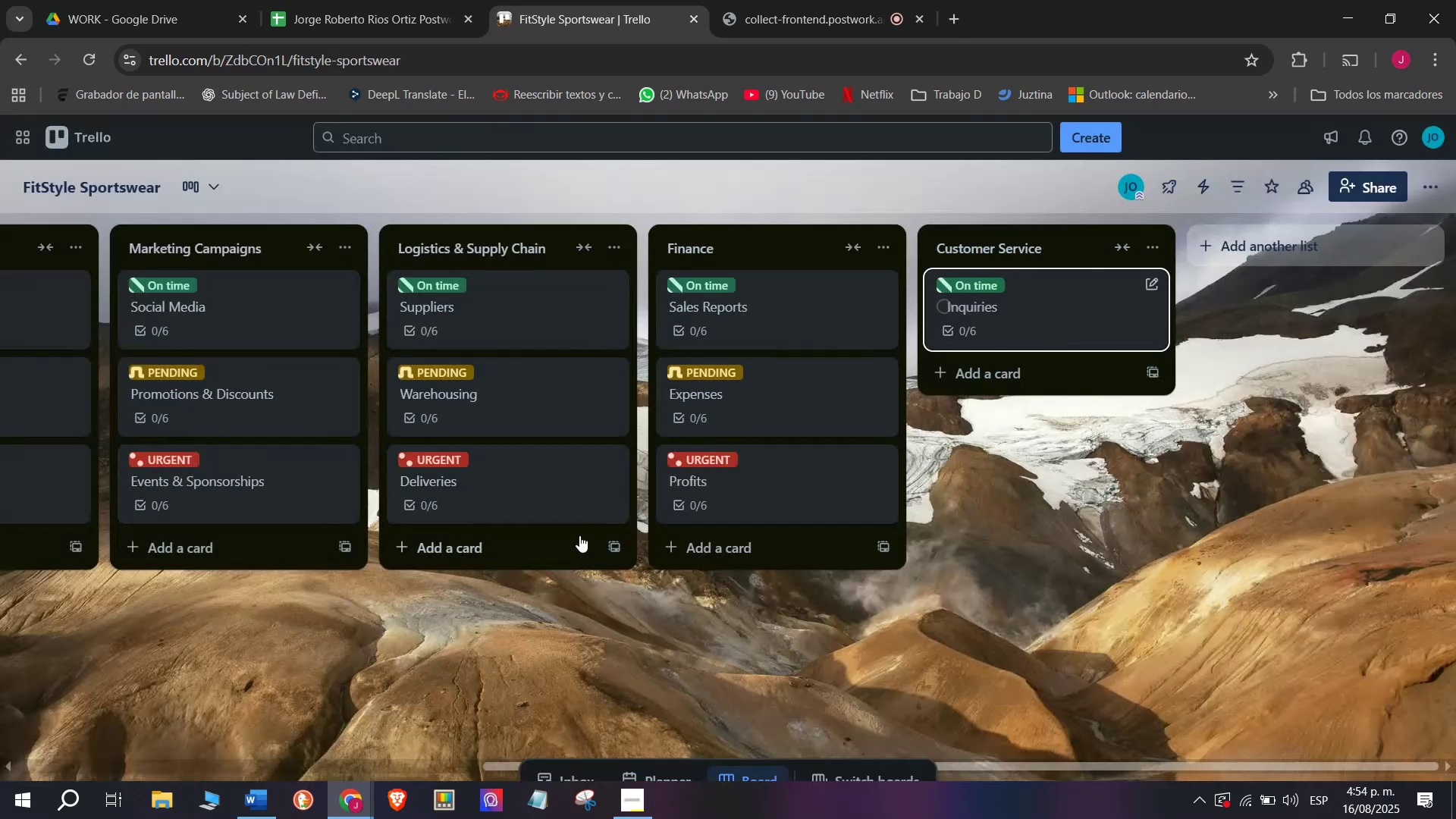 
type(Compla)
 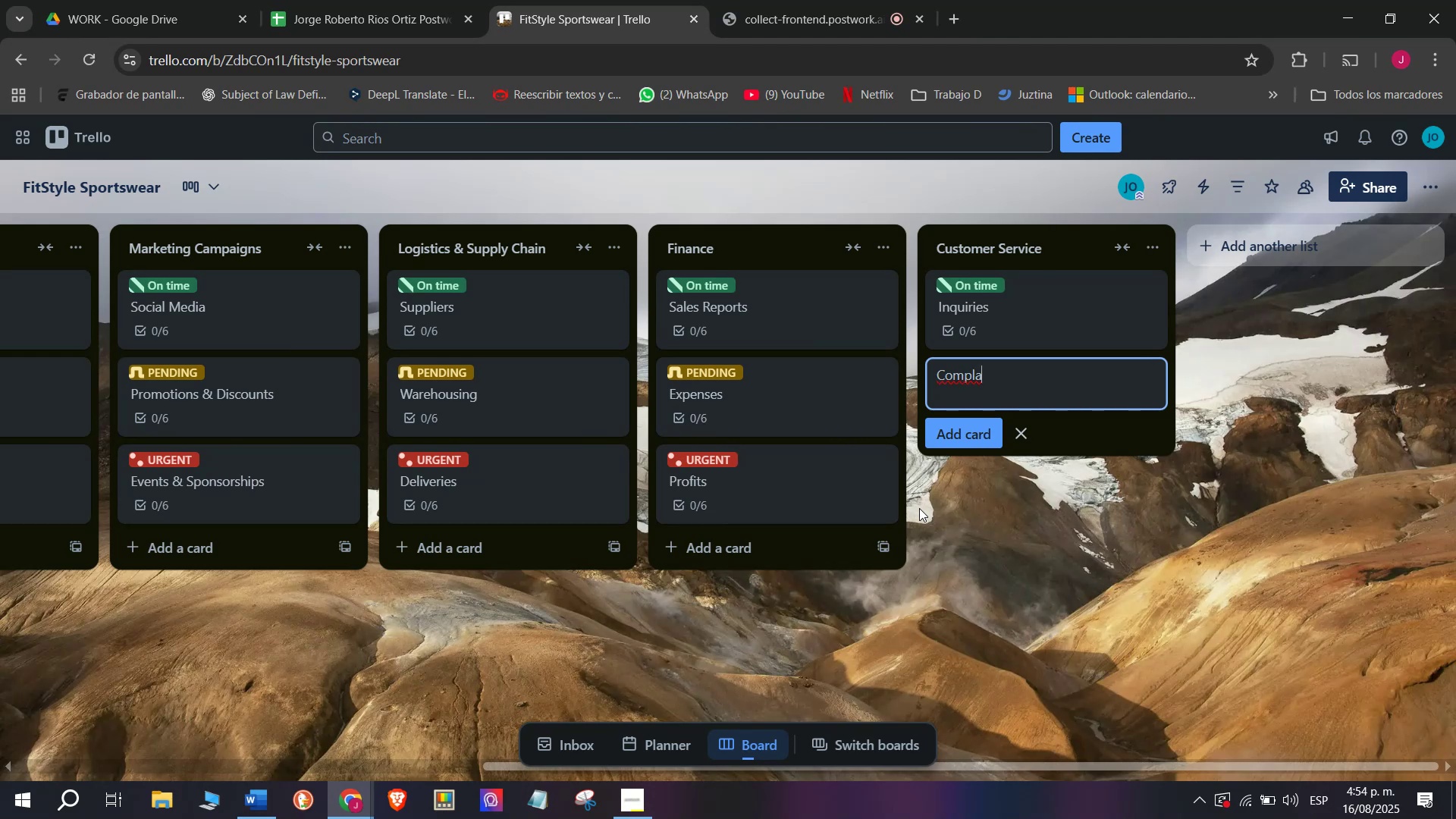 
type(ints)
 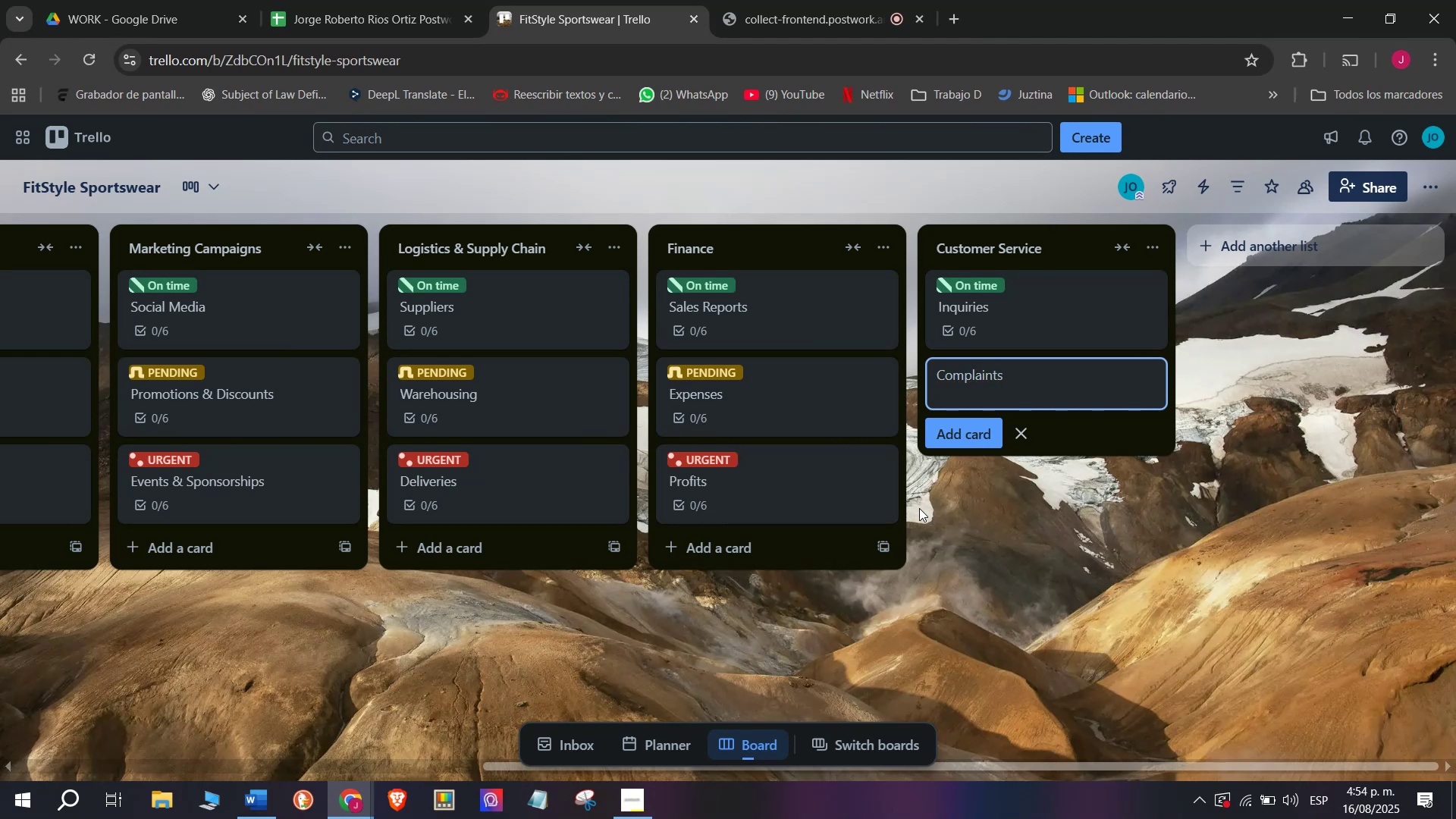 
key(Enter)
 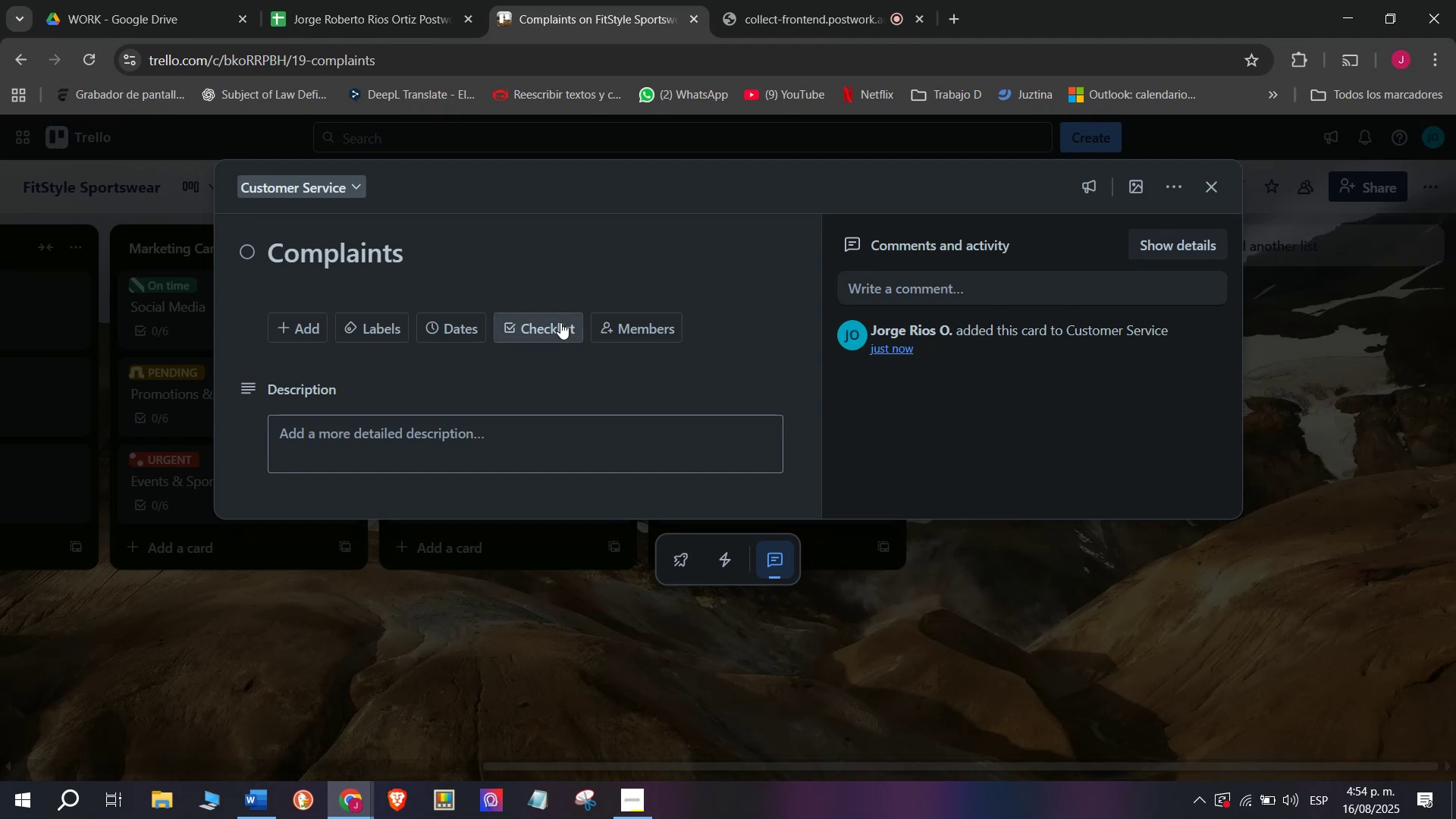 
left_click([552, 556])
 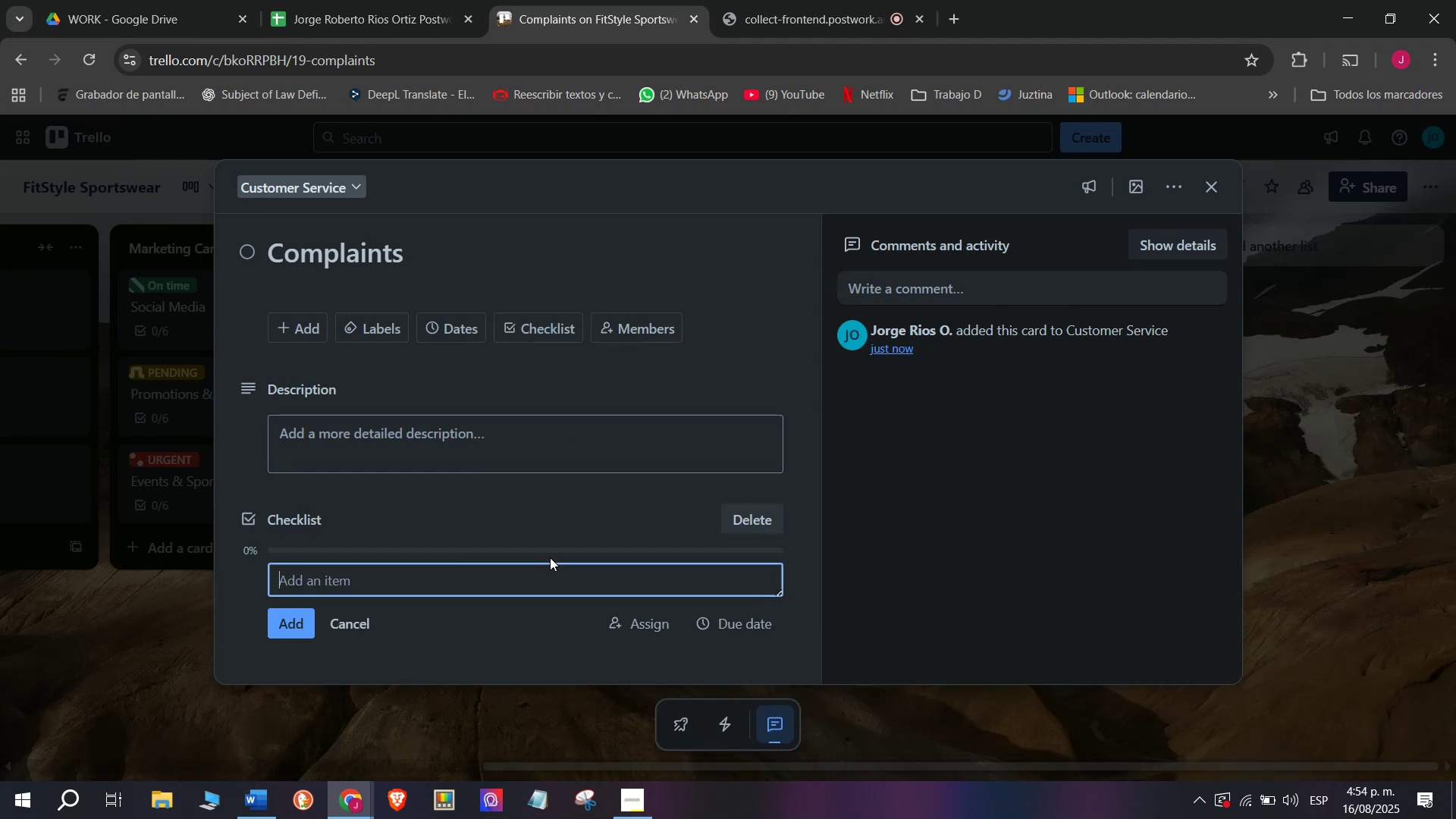 
type(Log issue details)
 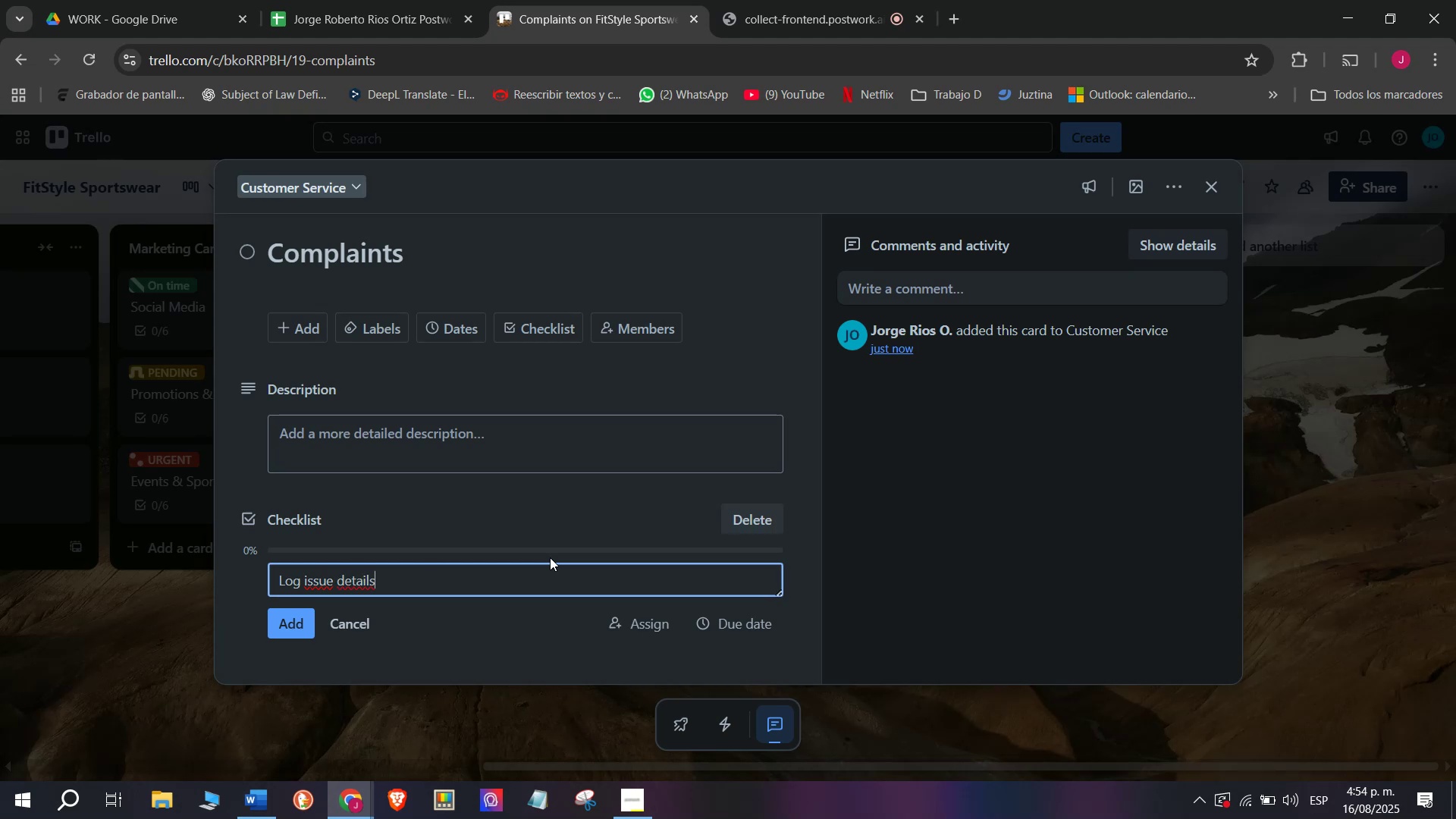 
key(Enter)
 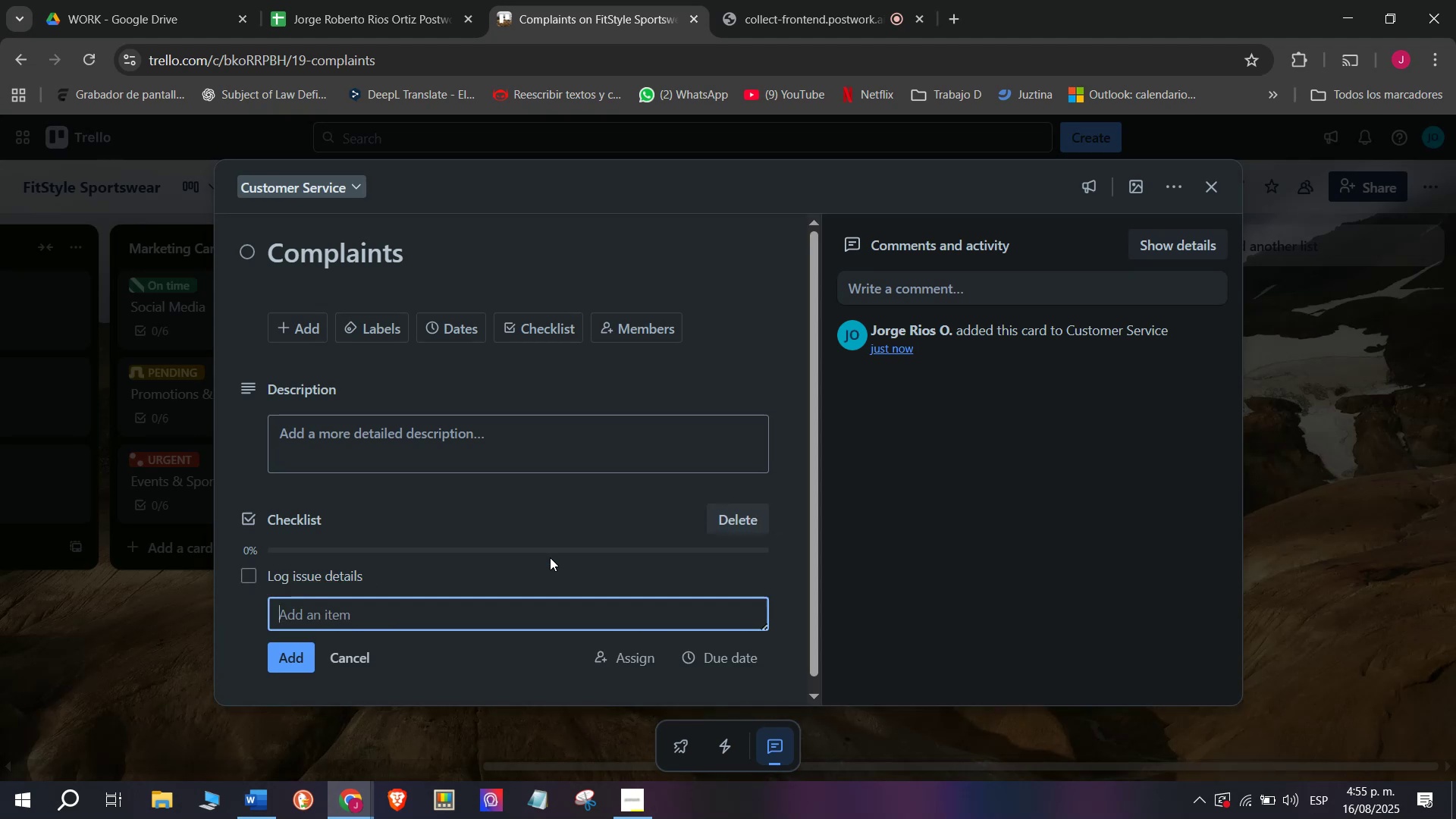 
type(Verify )
 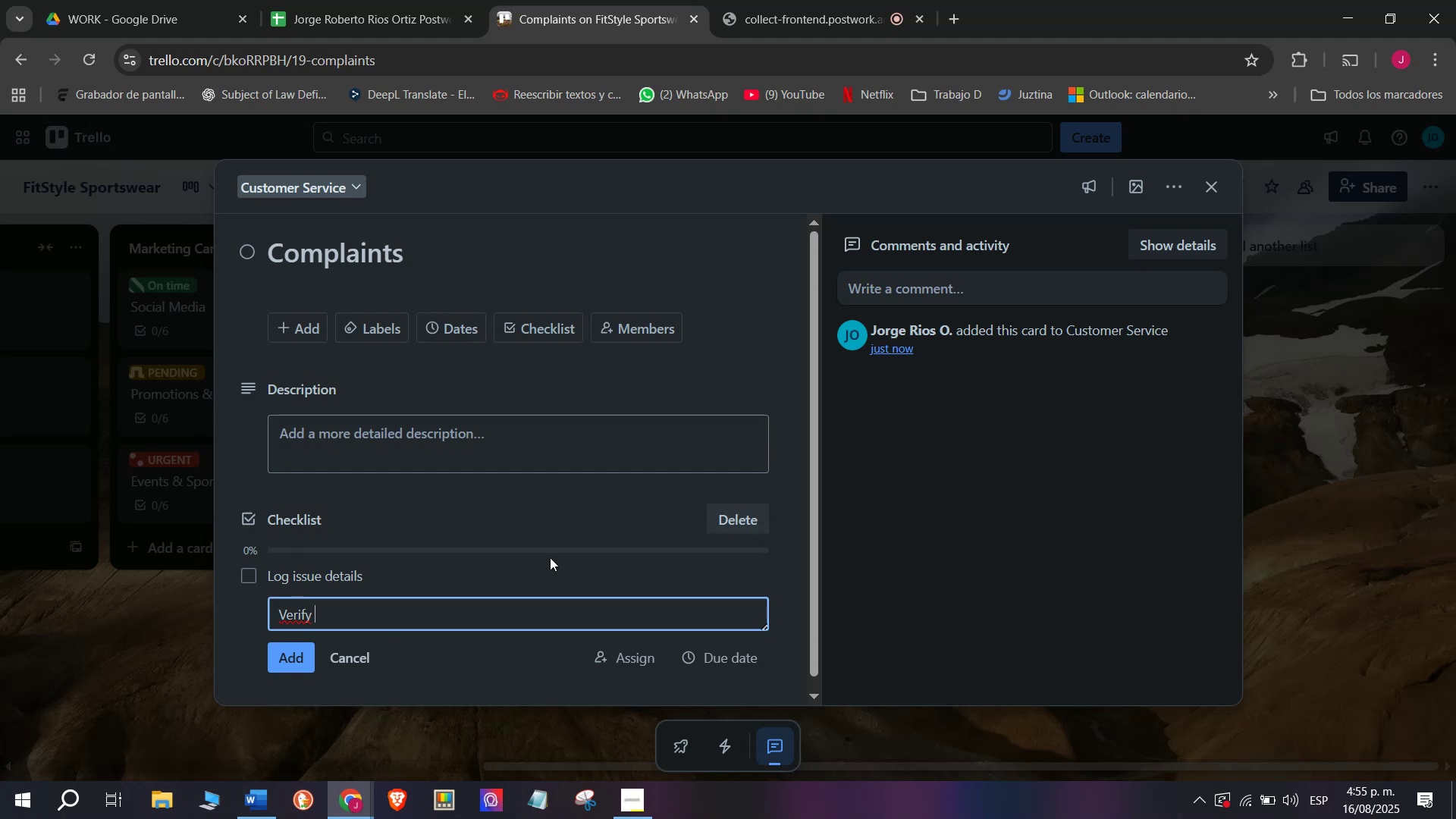 
type(purcha)
 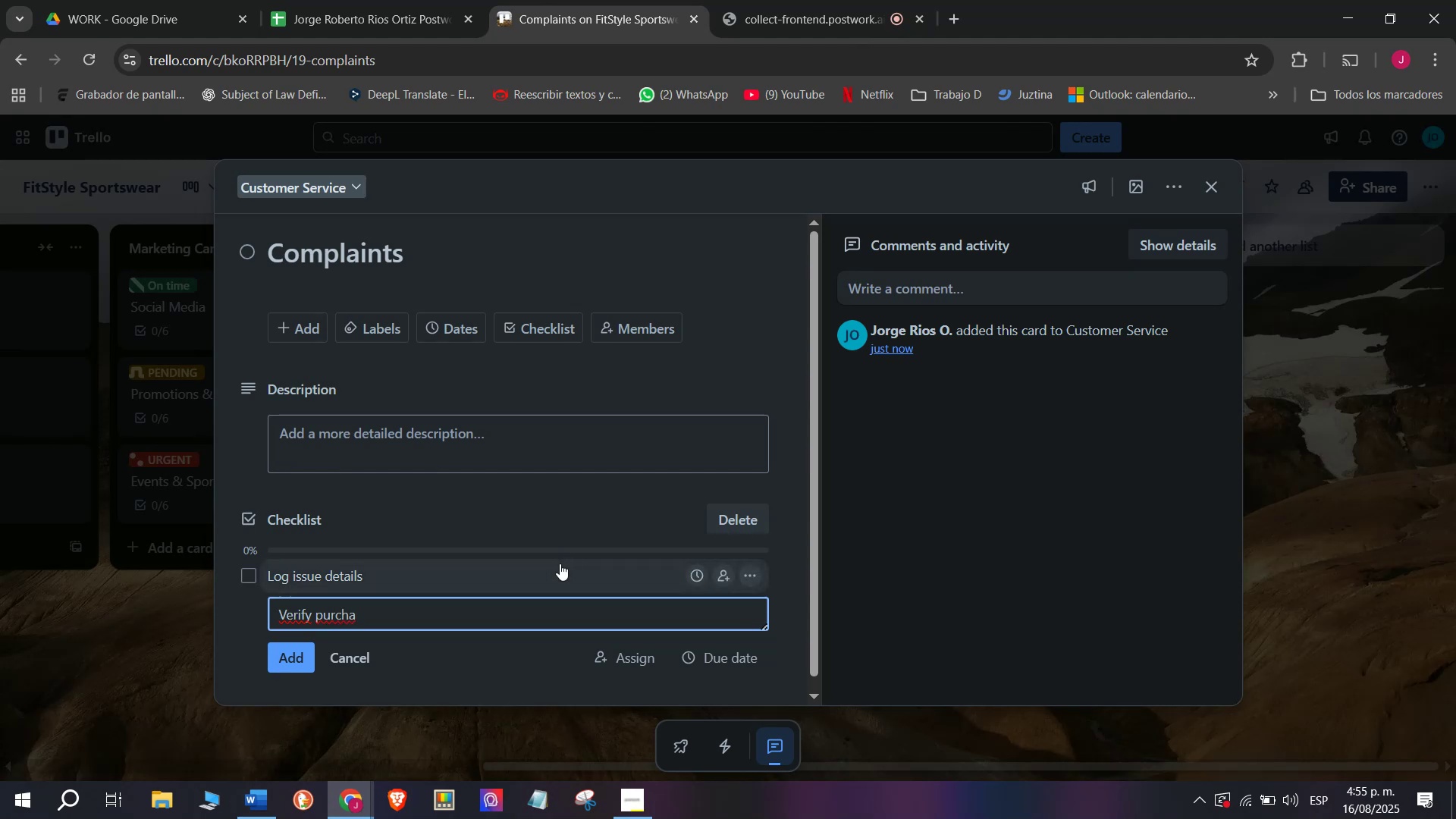 
wait(5.42)
 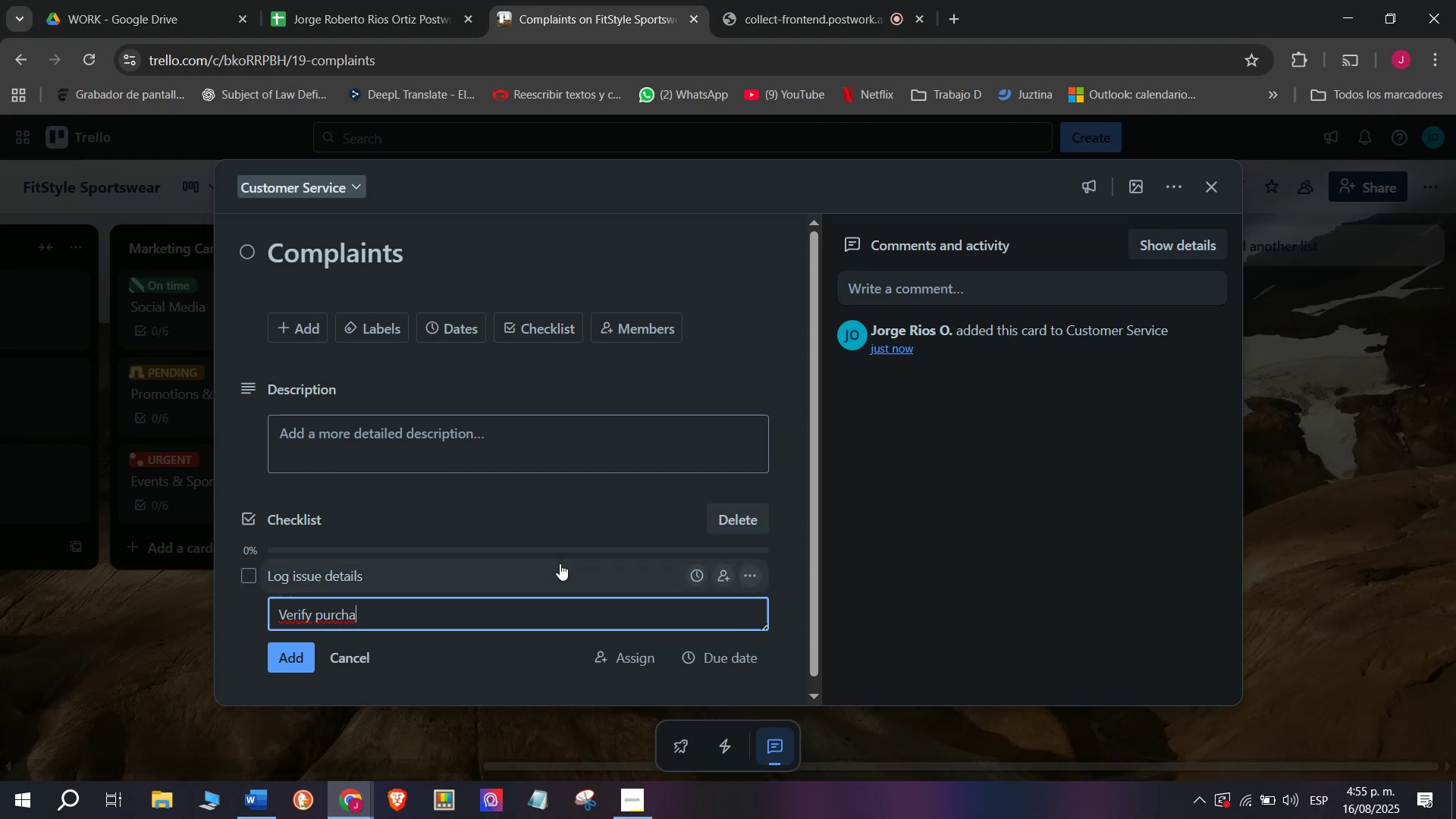 
type(se )
 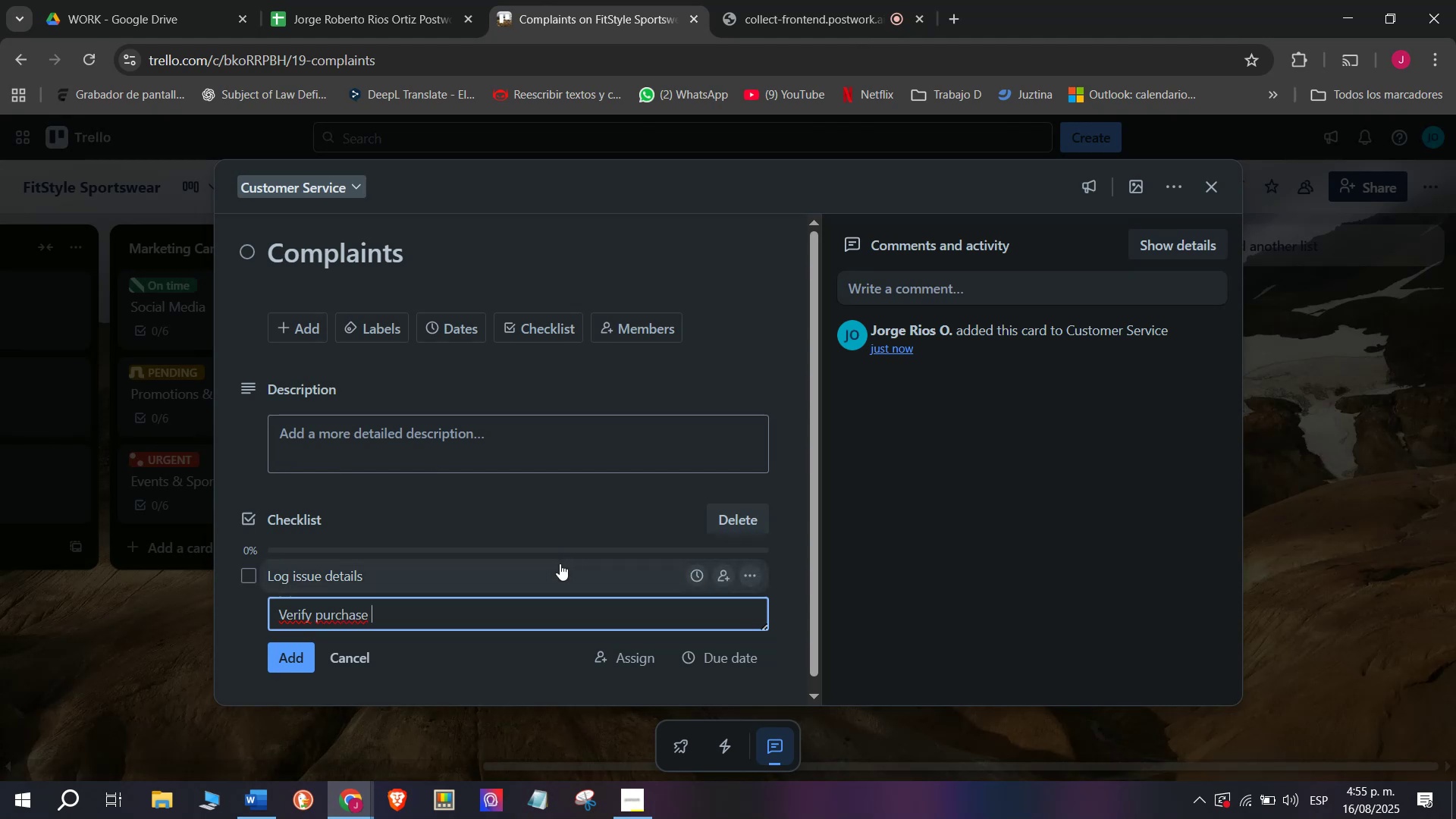 
key(P)
 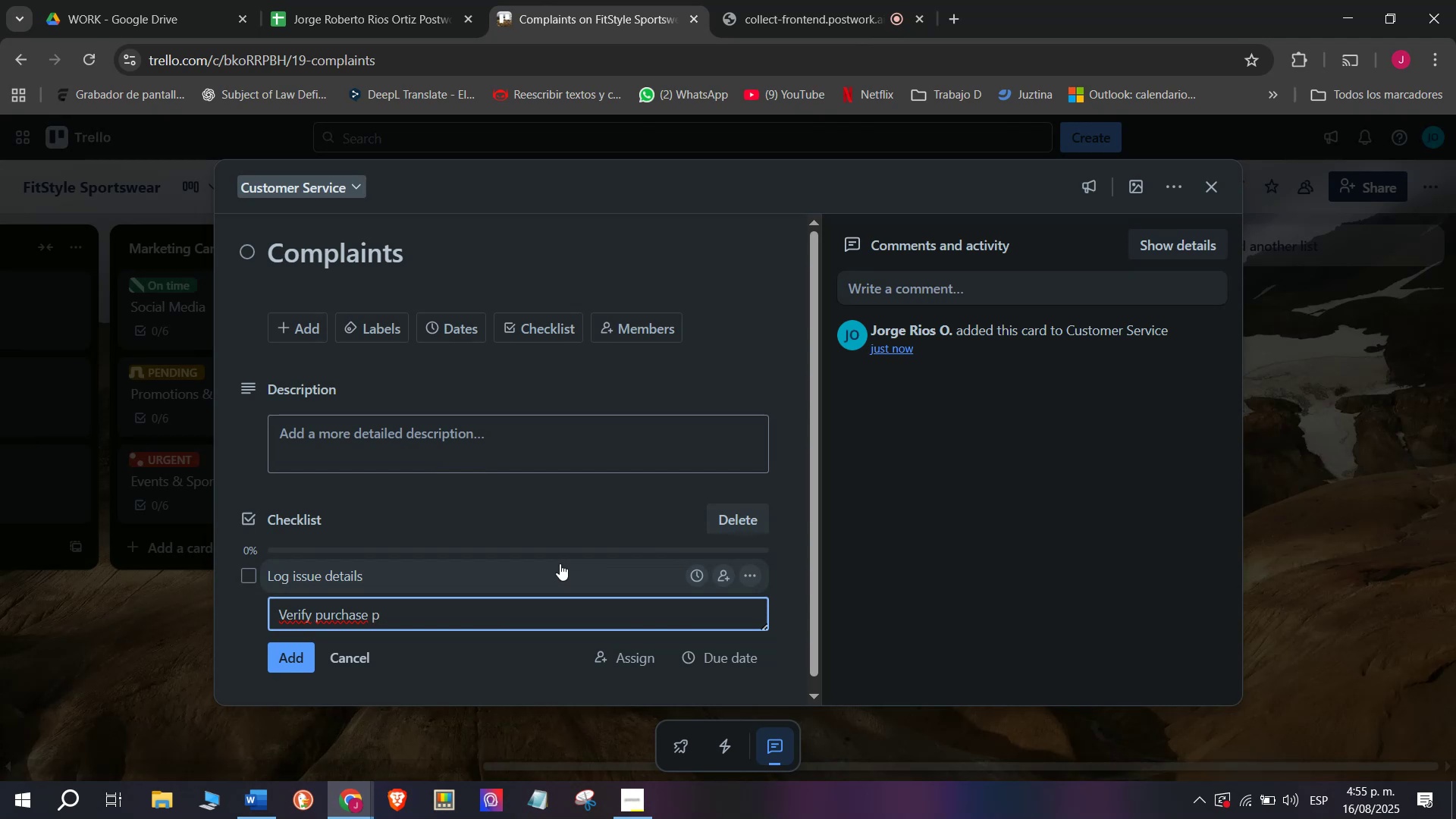 
type(roos)
key(Backspace)
type(f)
 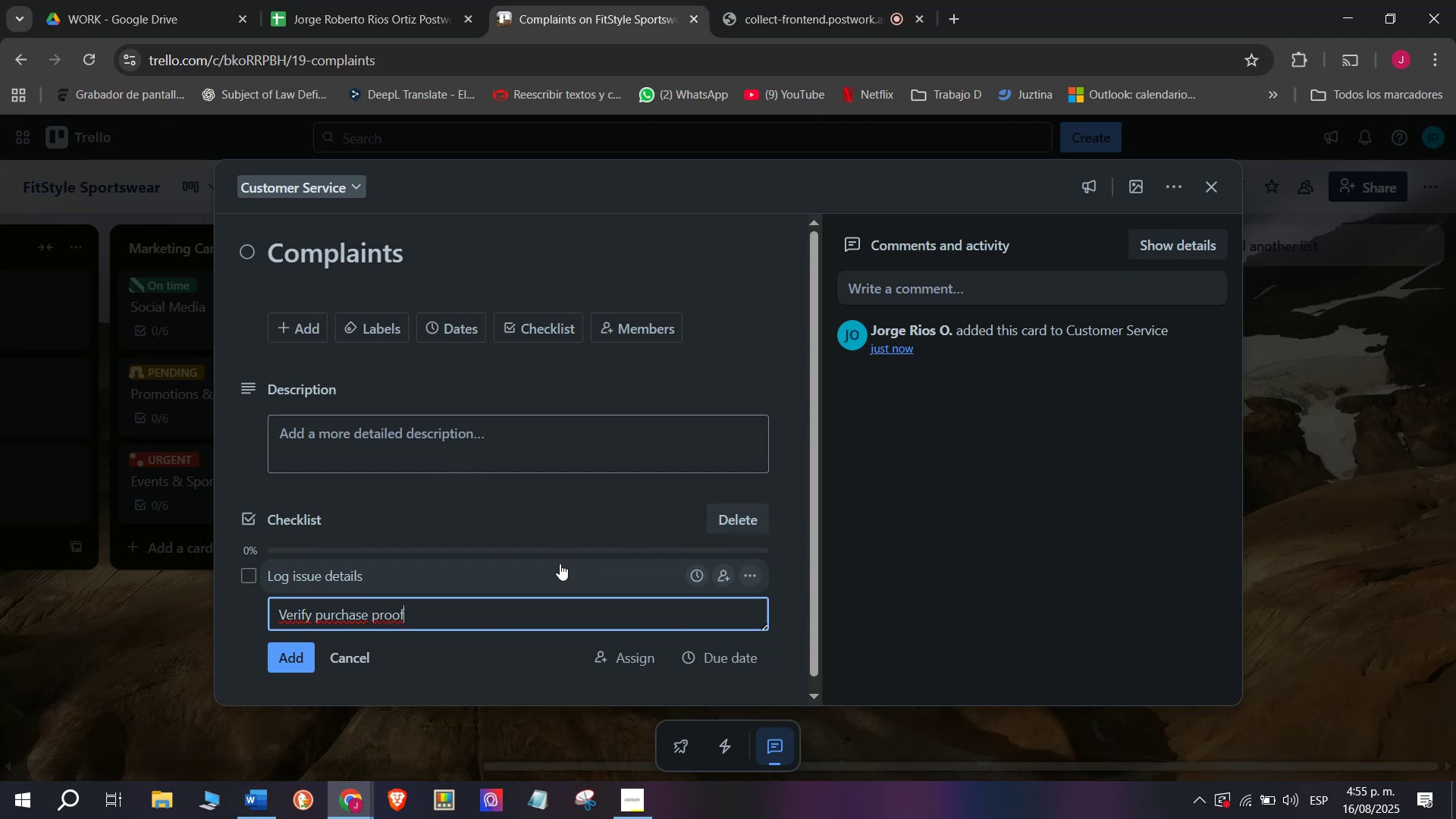 
key(Enter)
 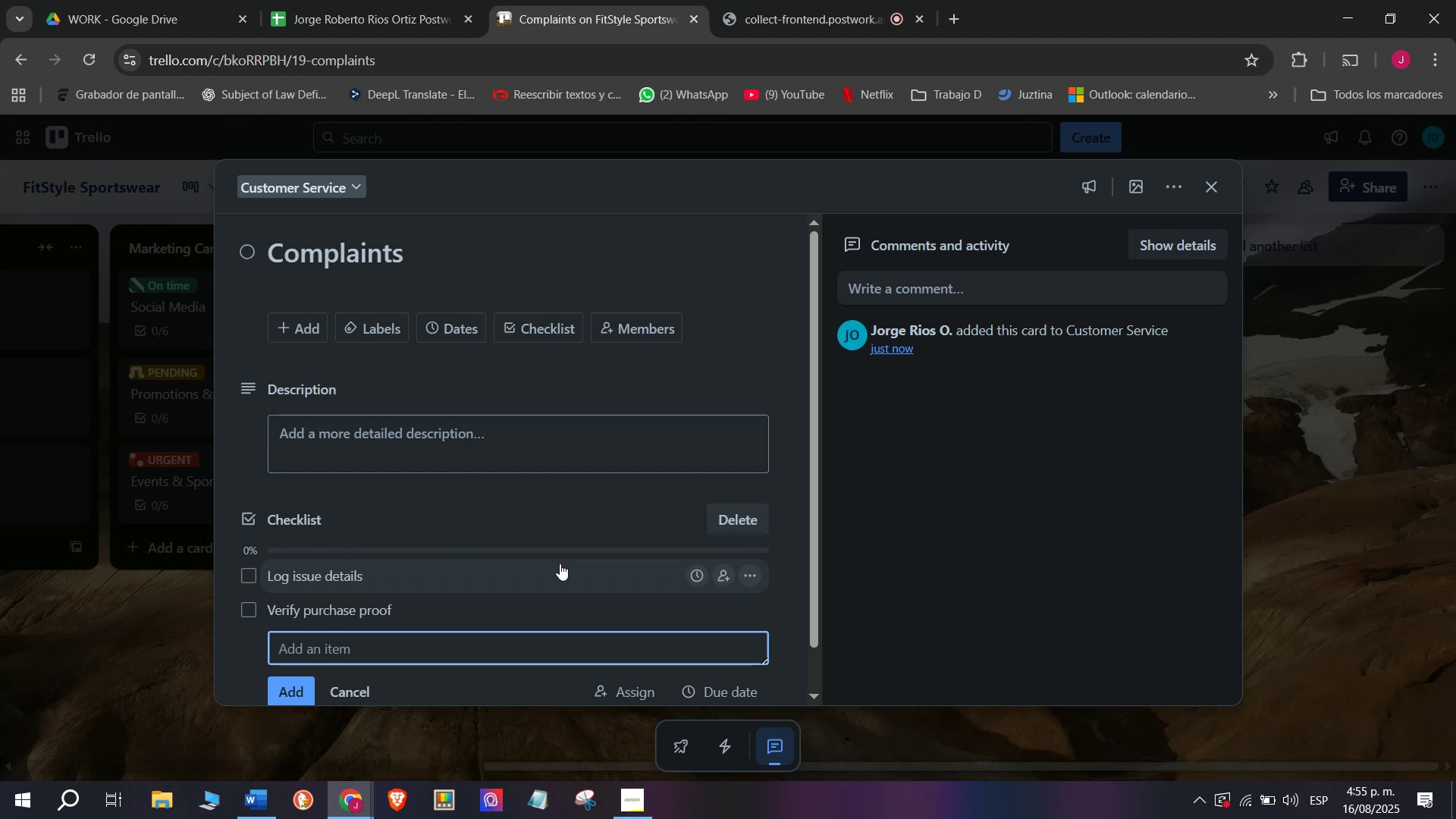 
type(Offer exchange)
 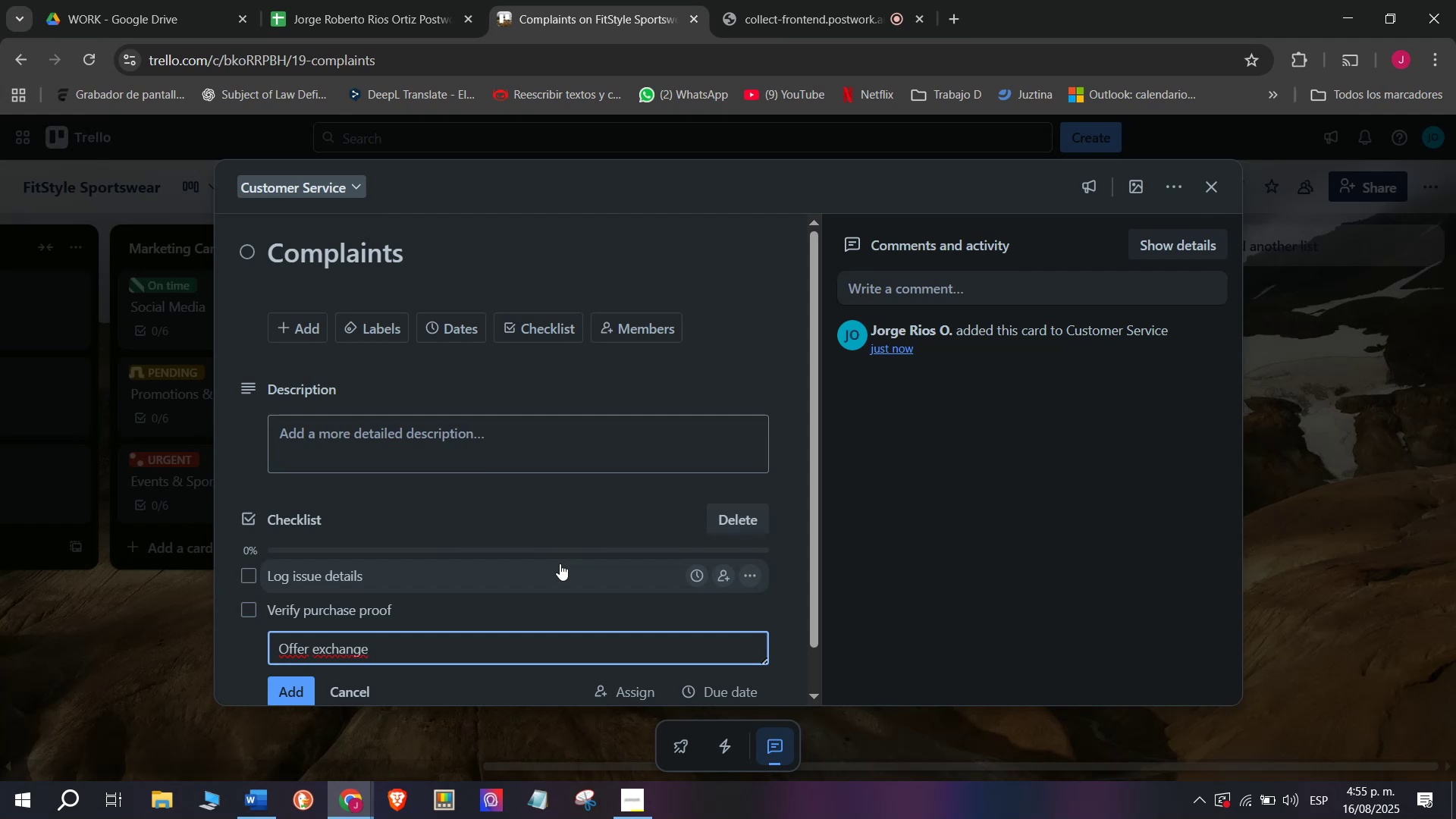 
wait(5.51)
 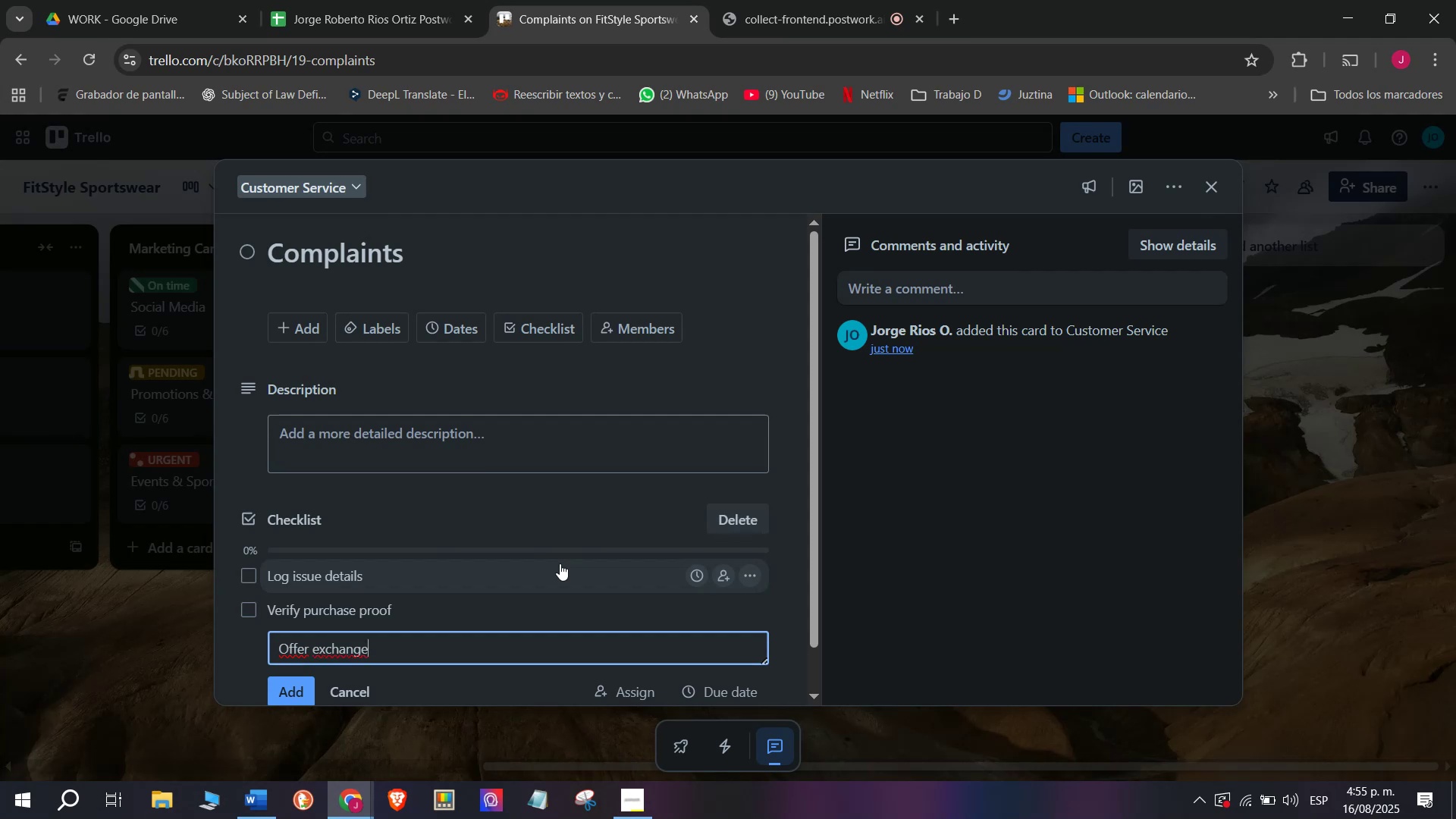 
key(S)
 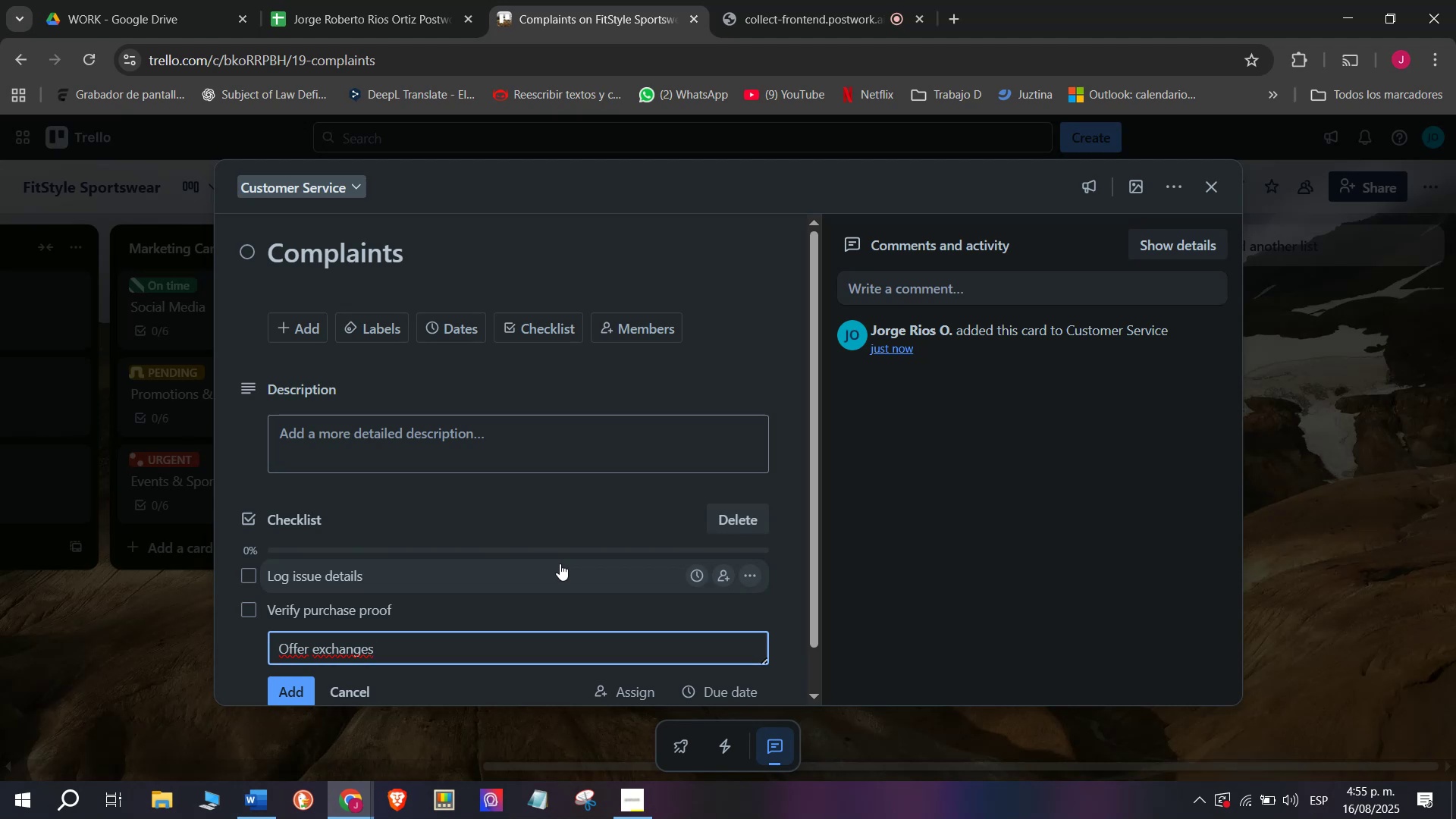 
wait(5.68)
 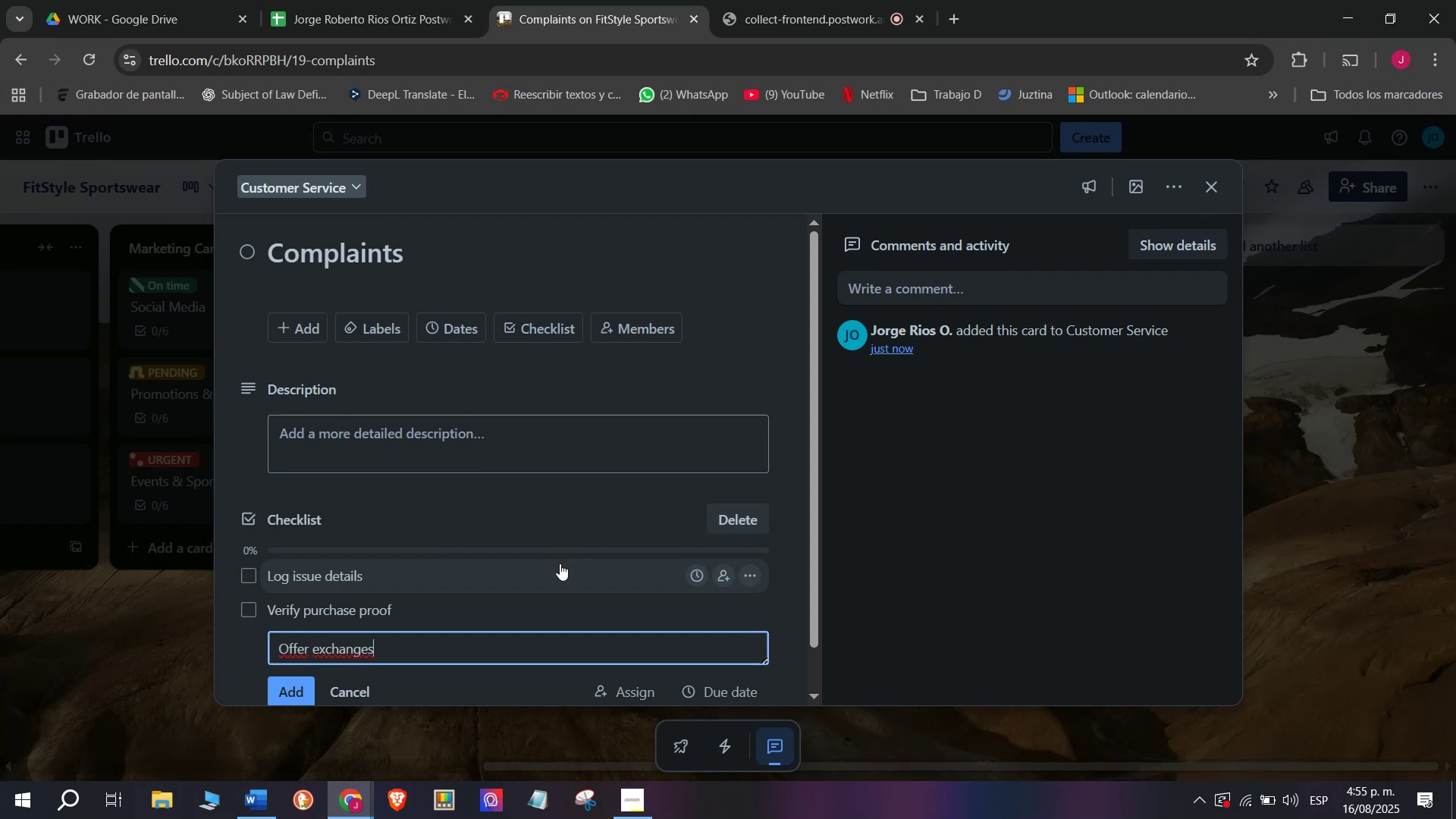 
key(Shift+7)
 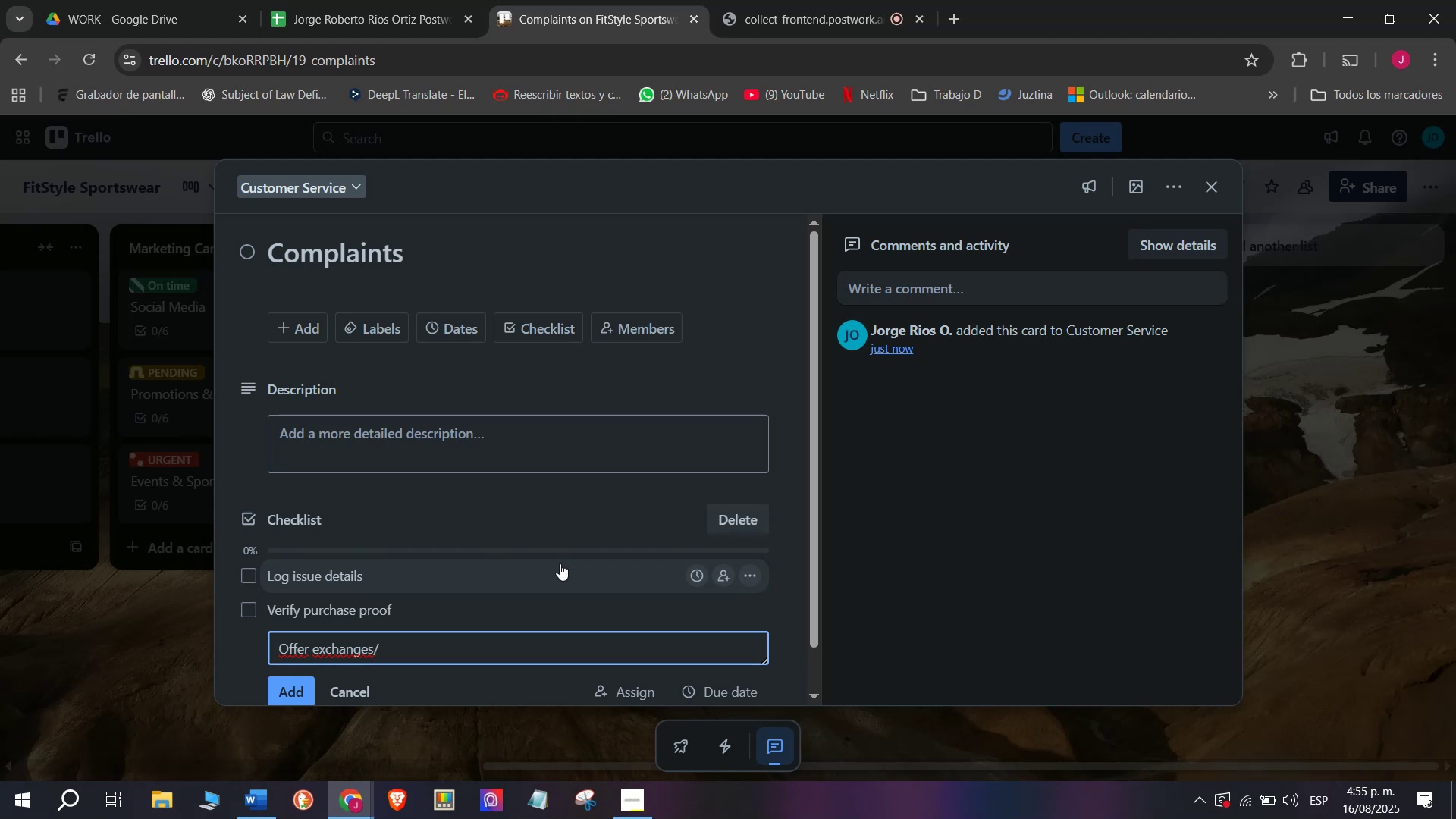 
type(refu)
 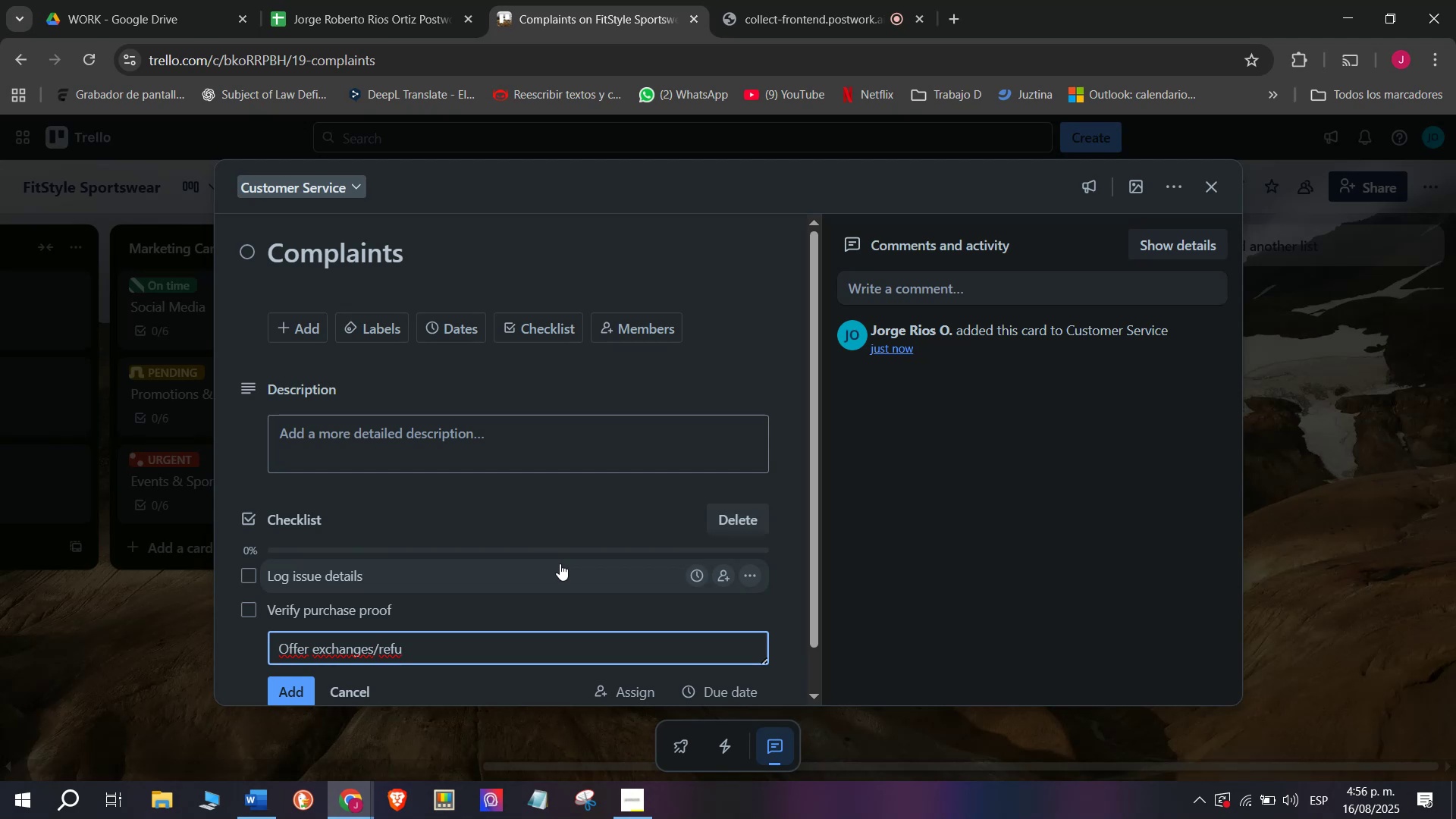 
type(nds)
 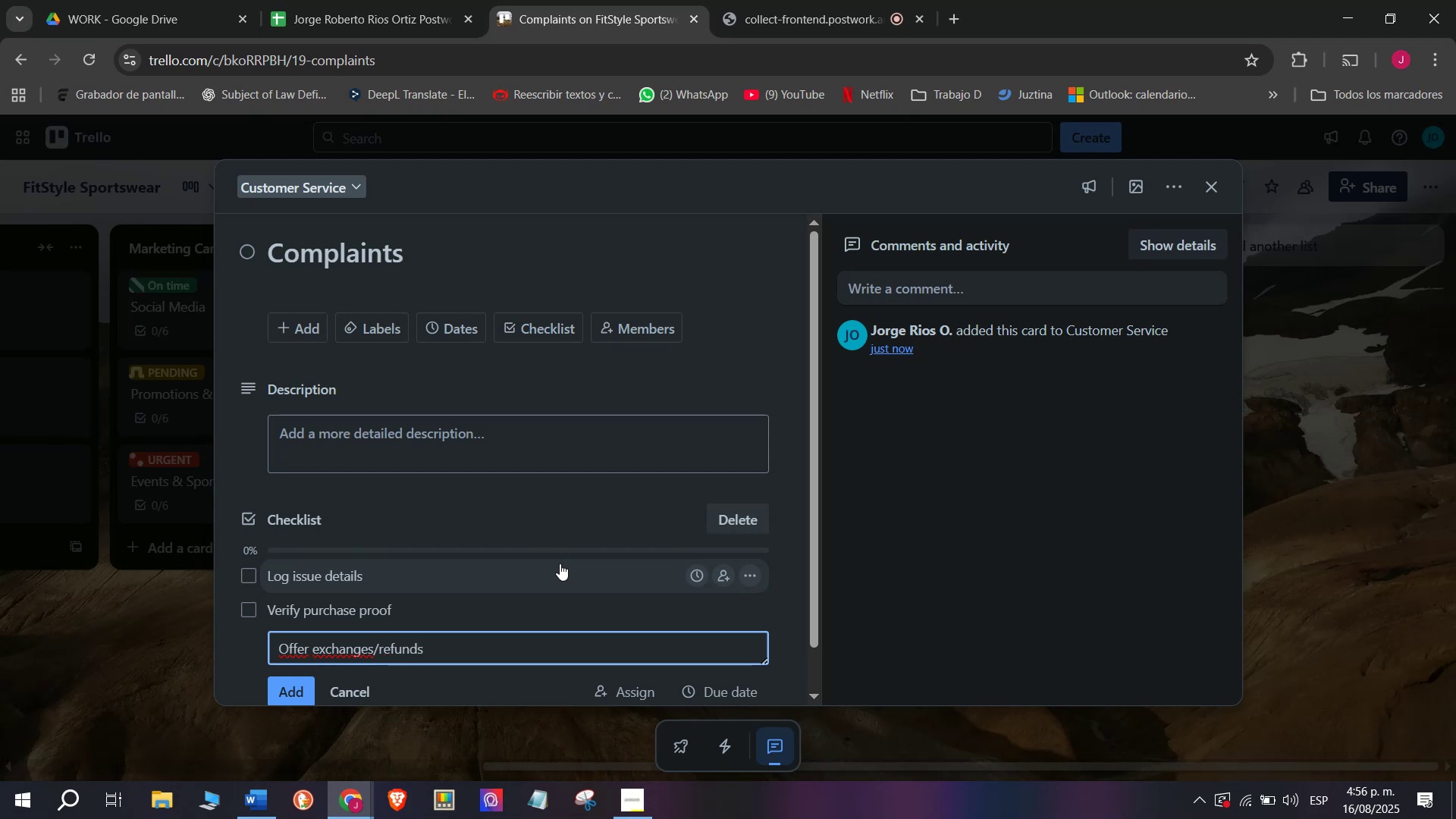 
key(Enter)
 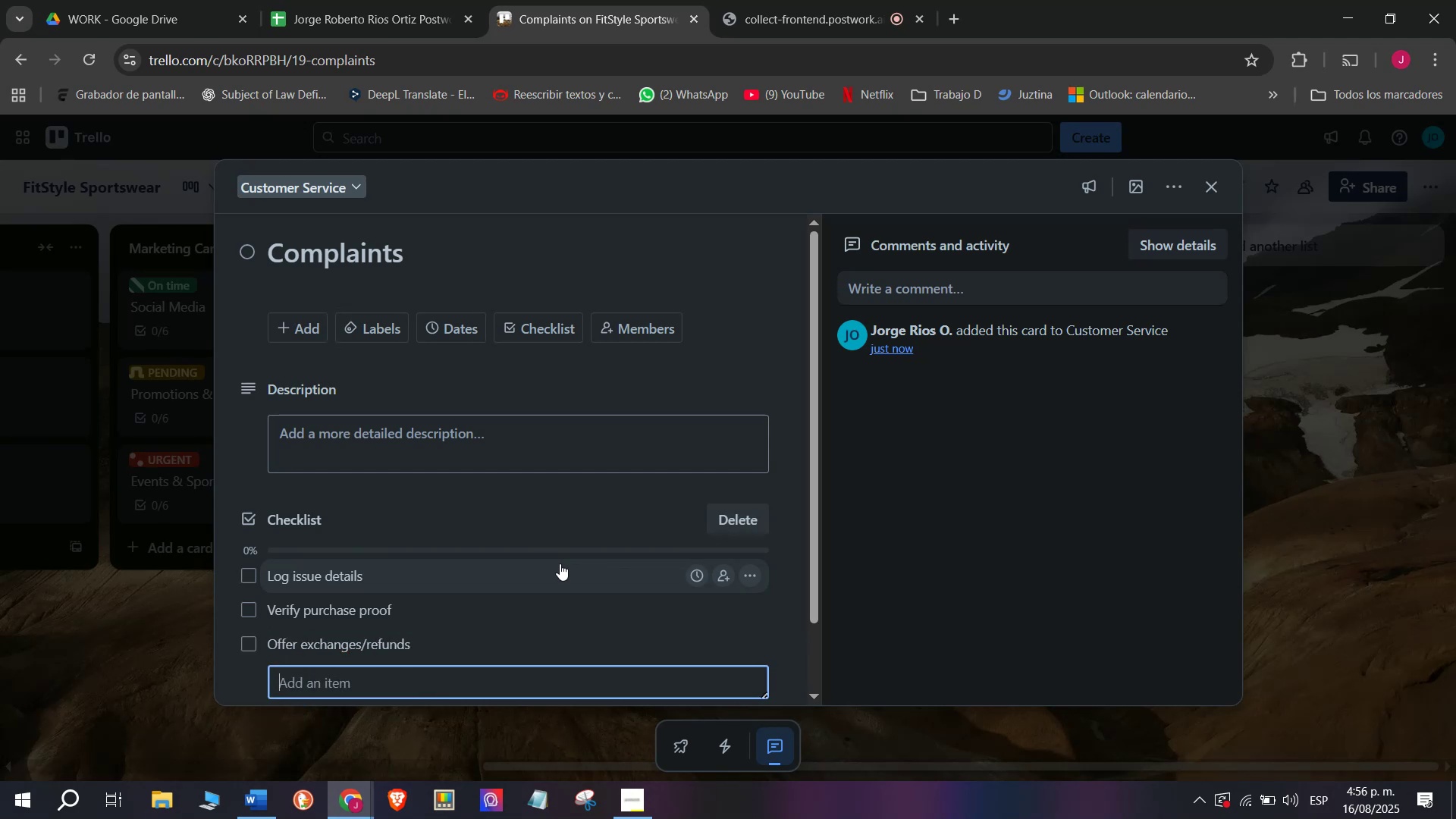 
wait(5.2)
 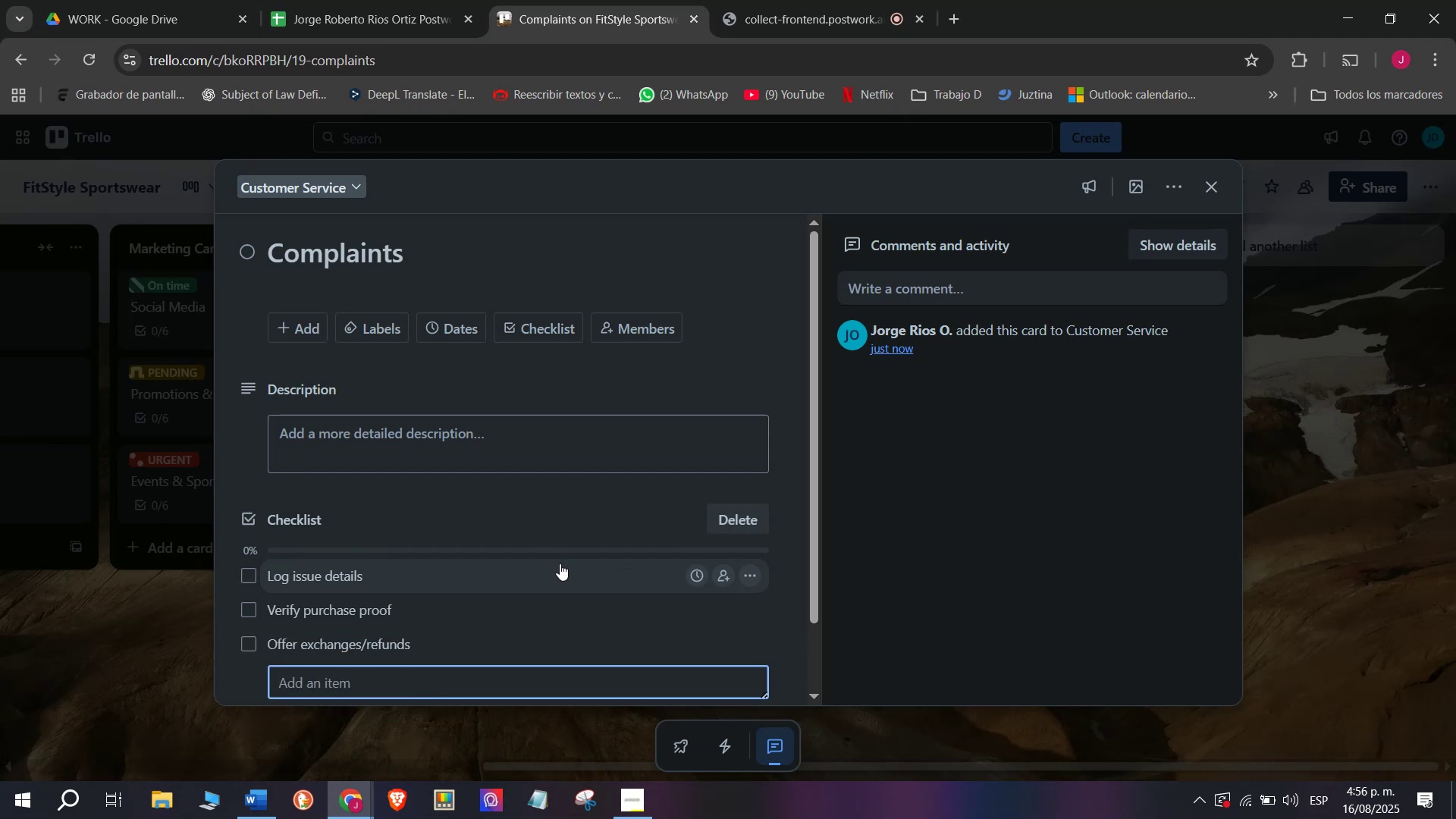 
type(Escalate )
 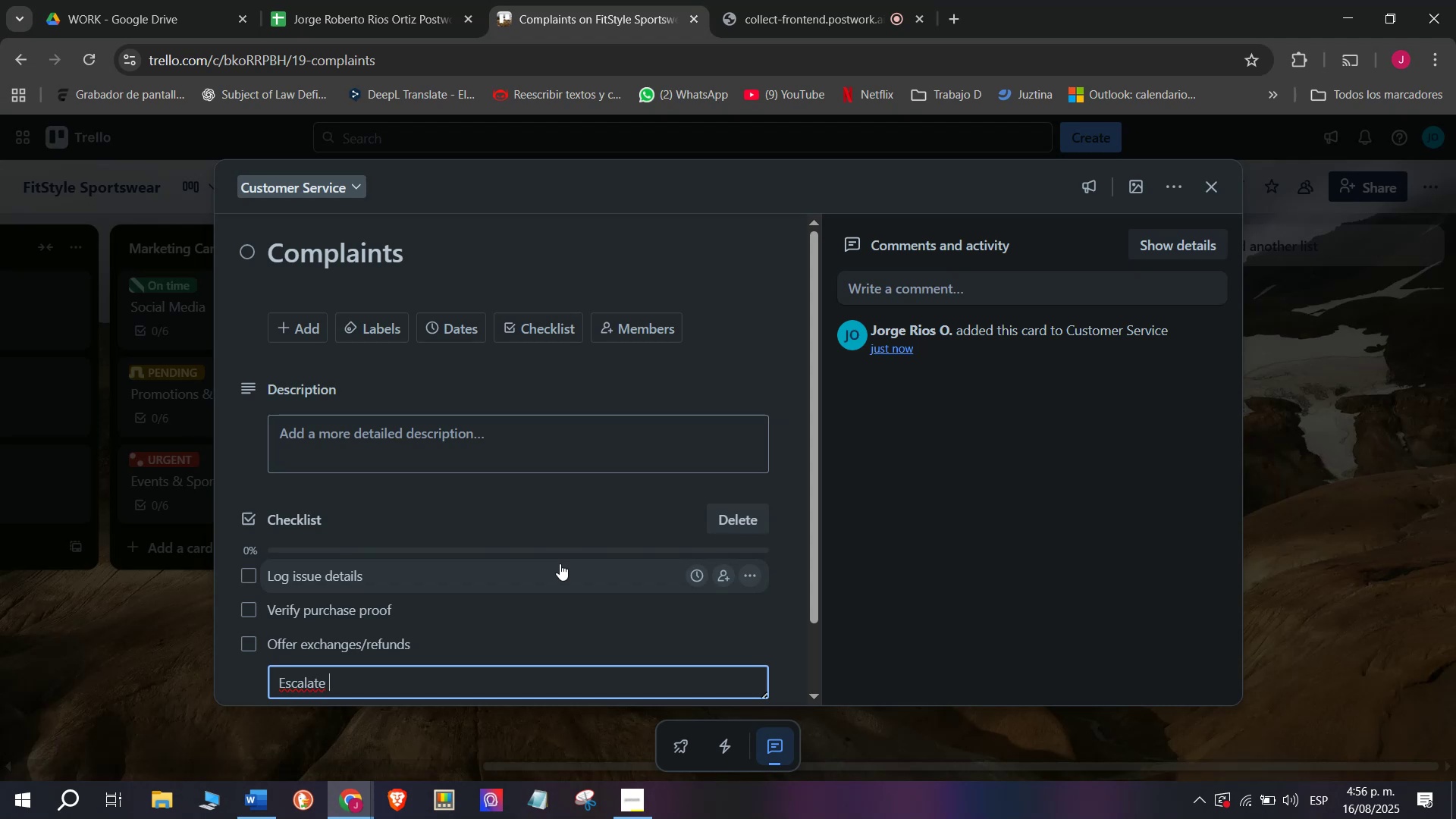 
type(ur)
 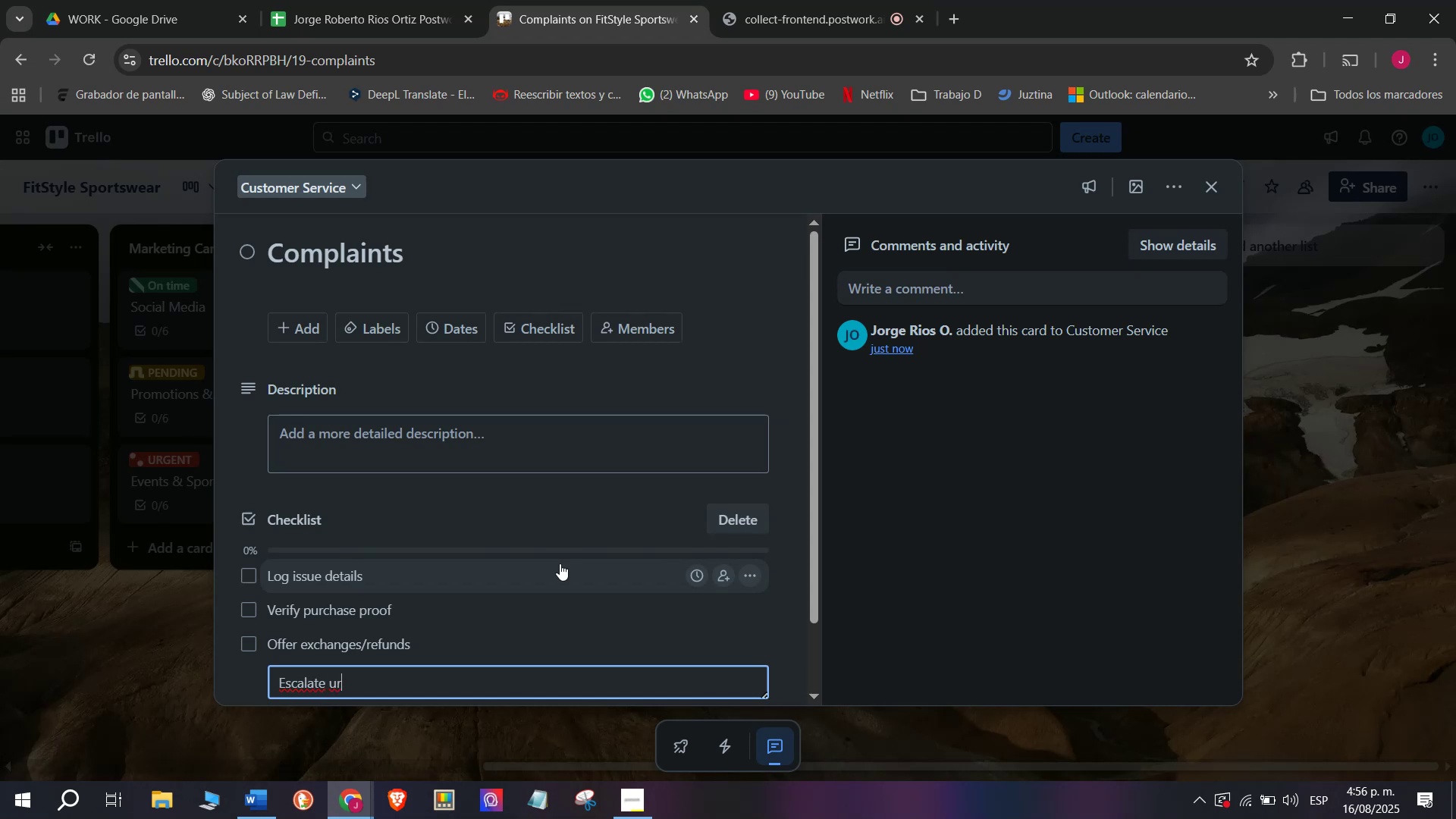 
type(gent issues)
 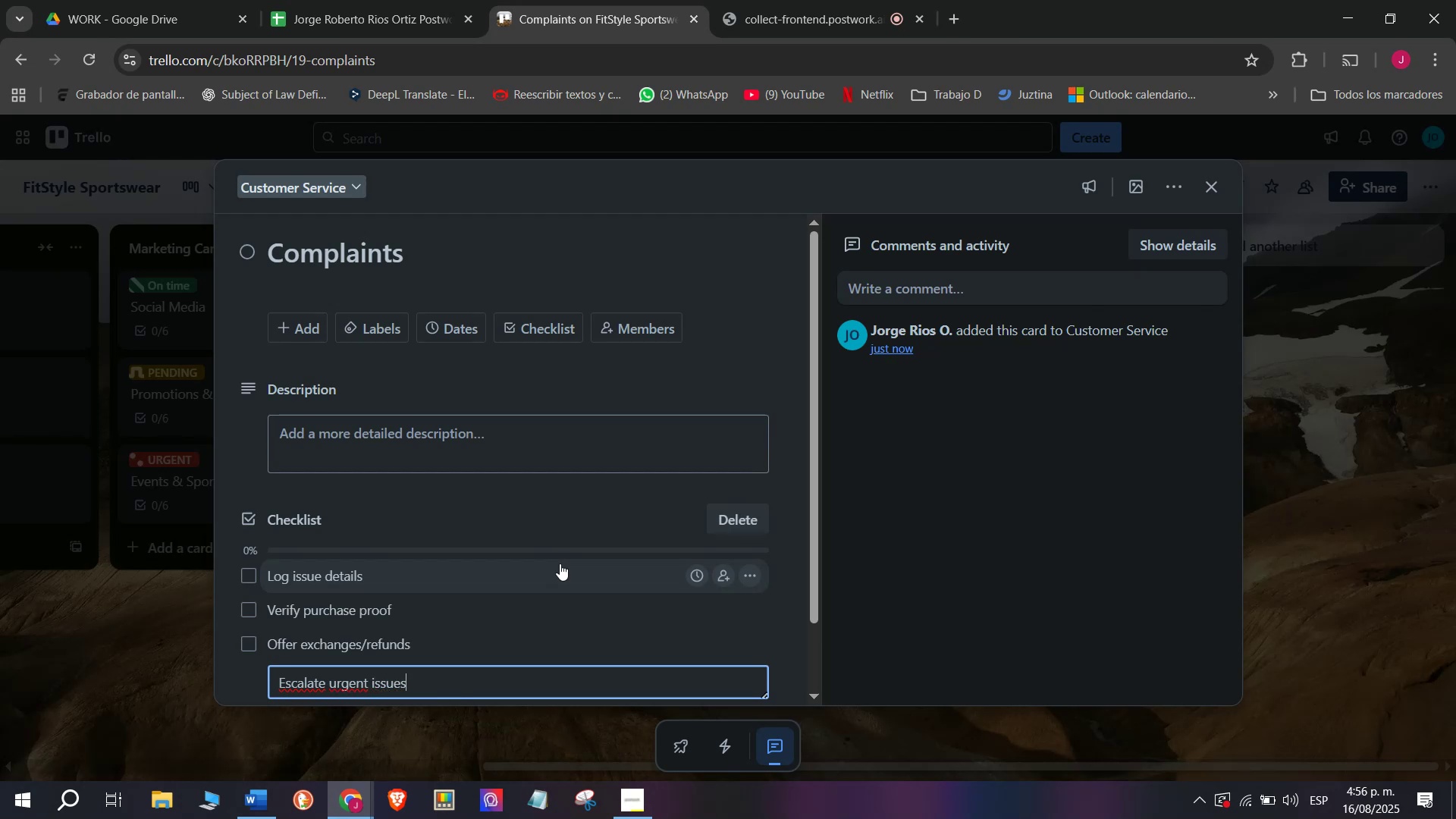 
key(Enter)
 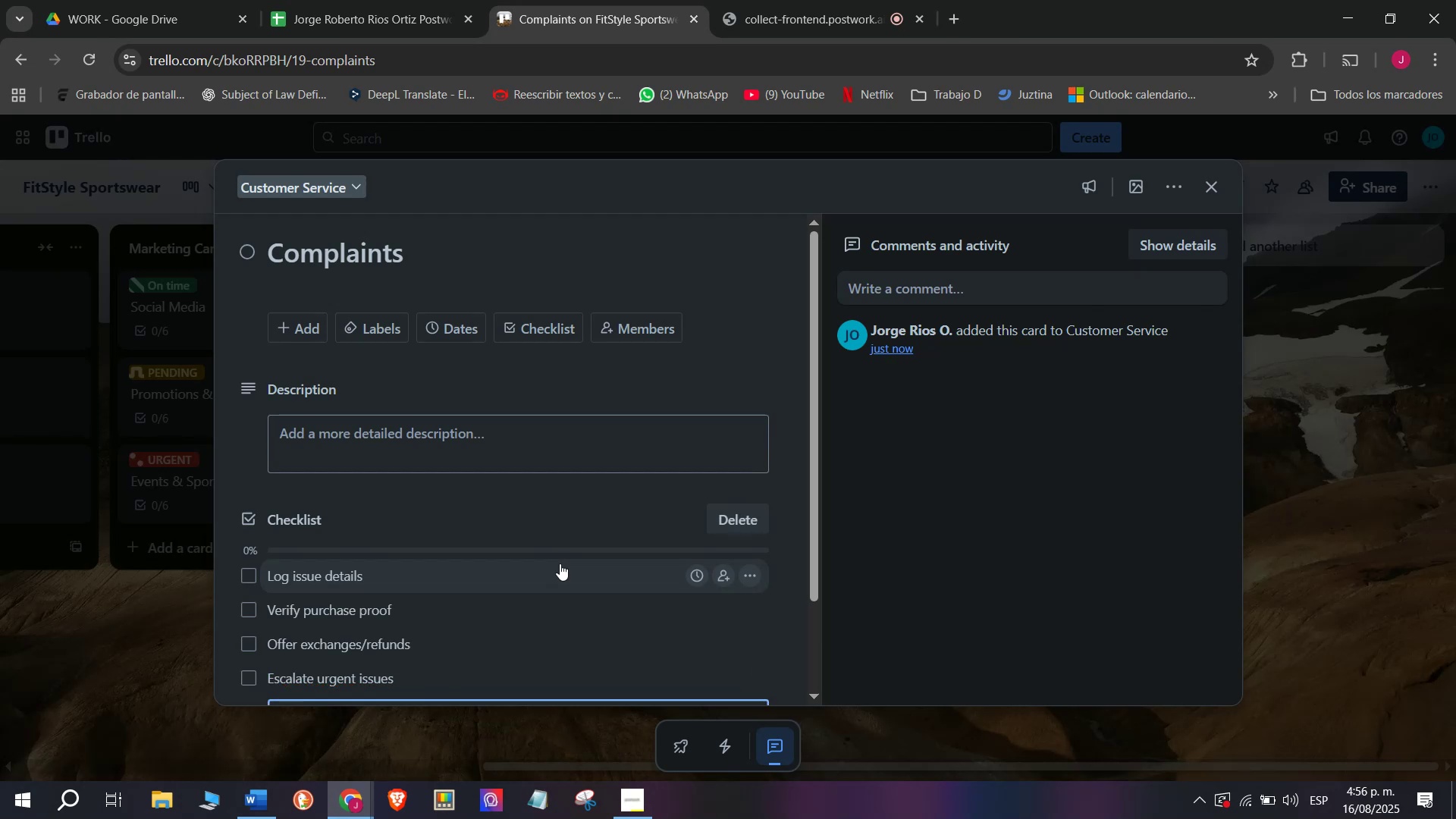 
type(Track resolu)
 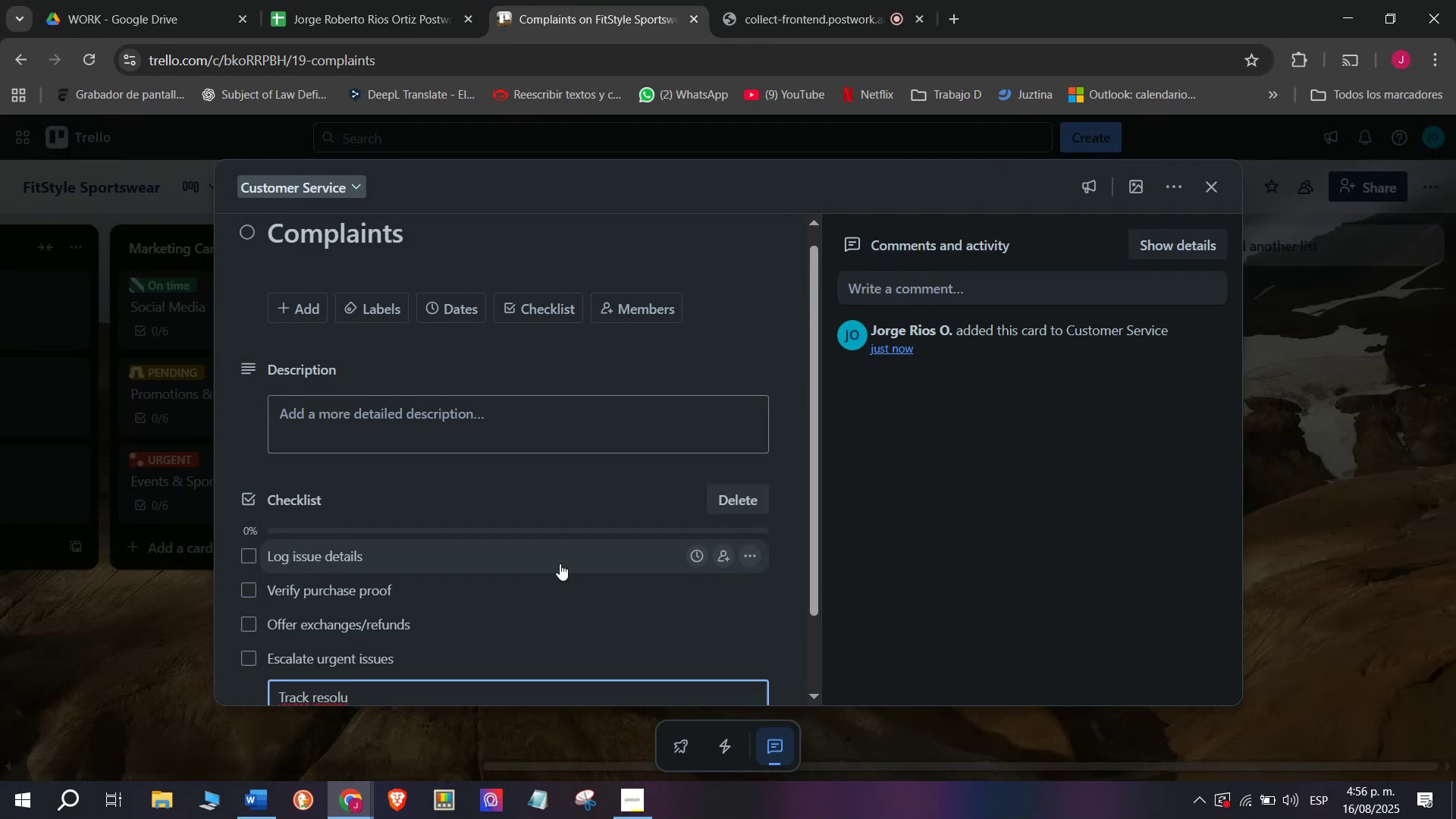 
type(tion time)
 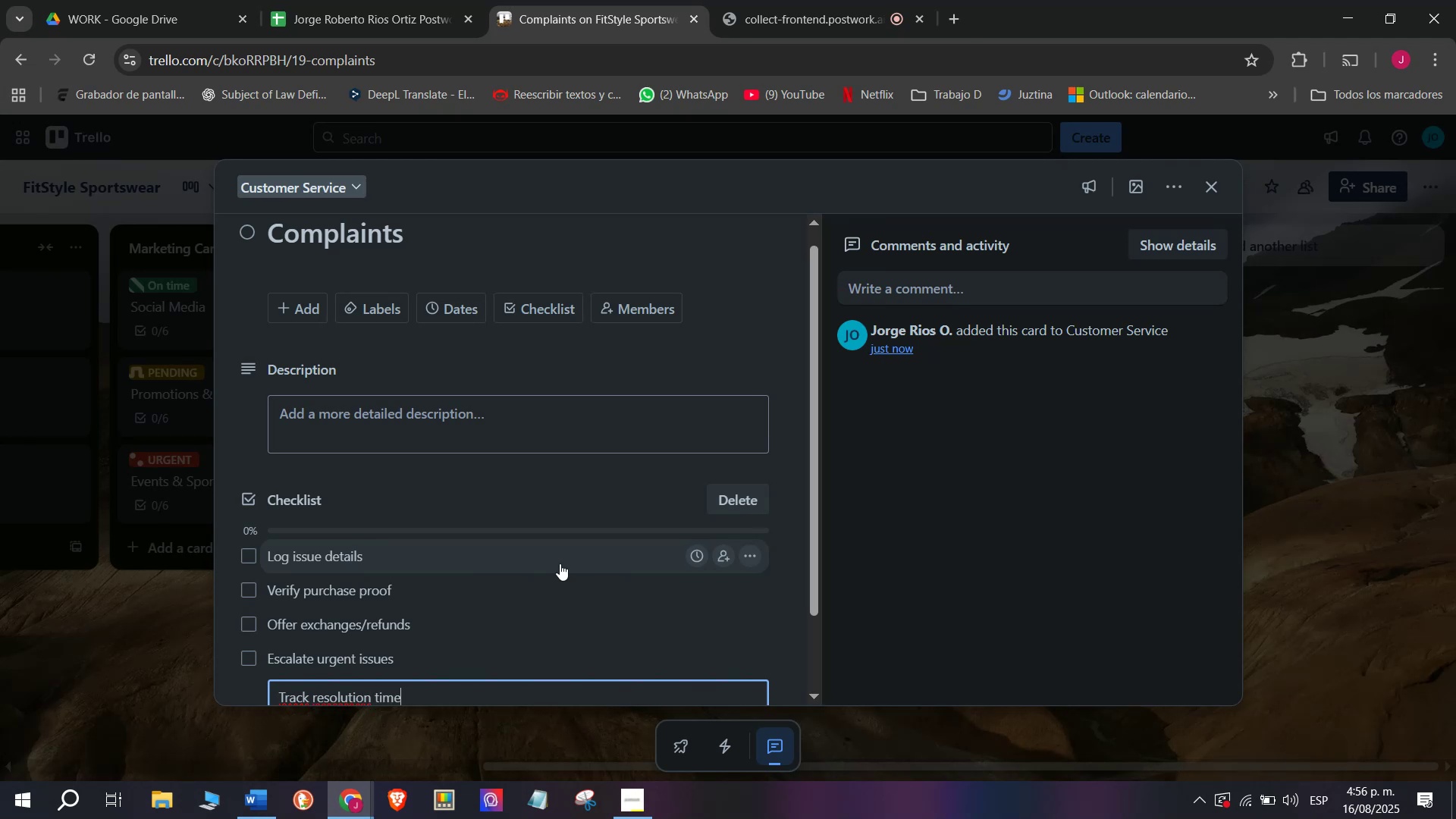 
key(Enter)
 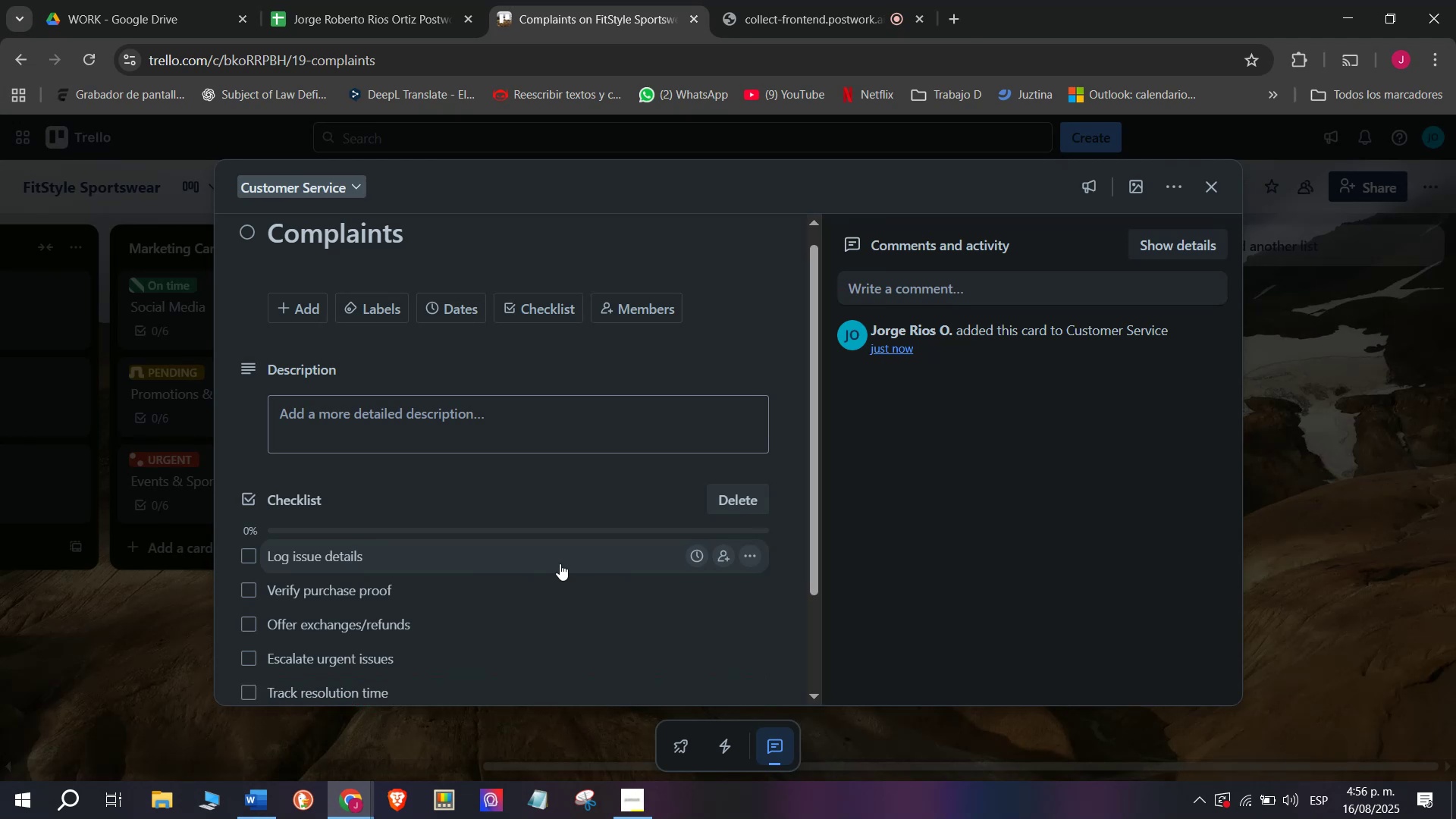 
type(Report monthy)
key(Backspace)
type(ly stats)
 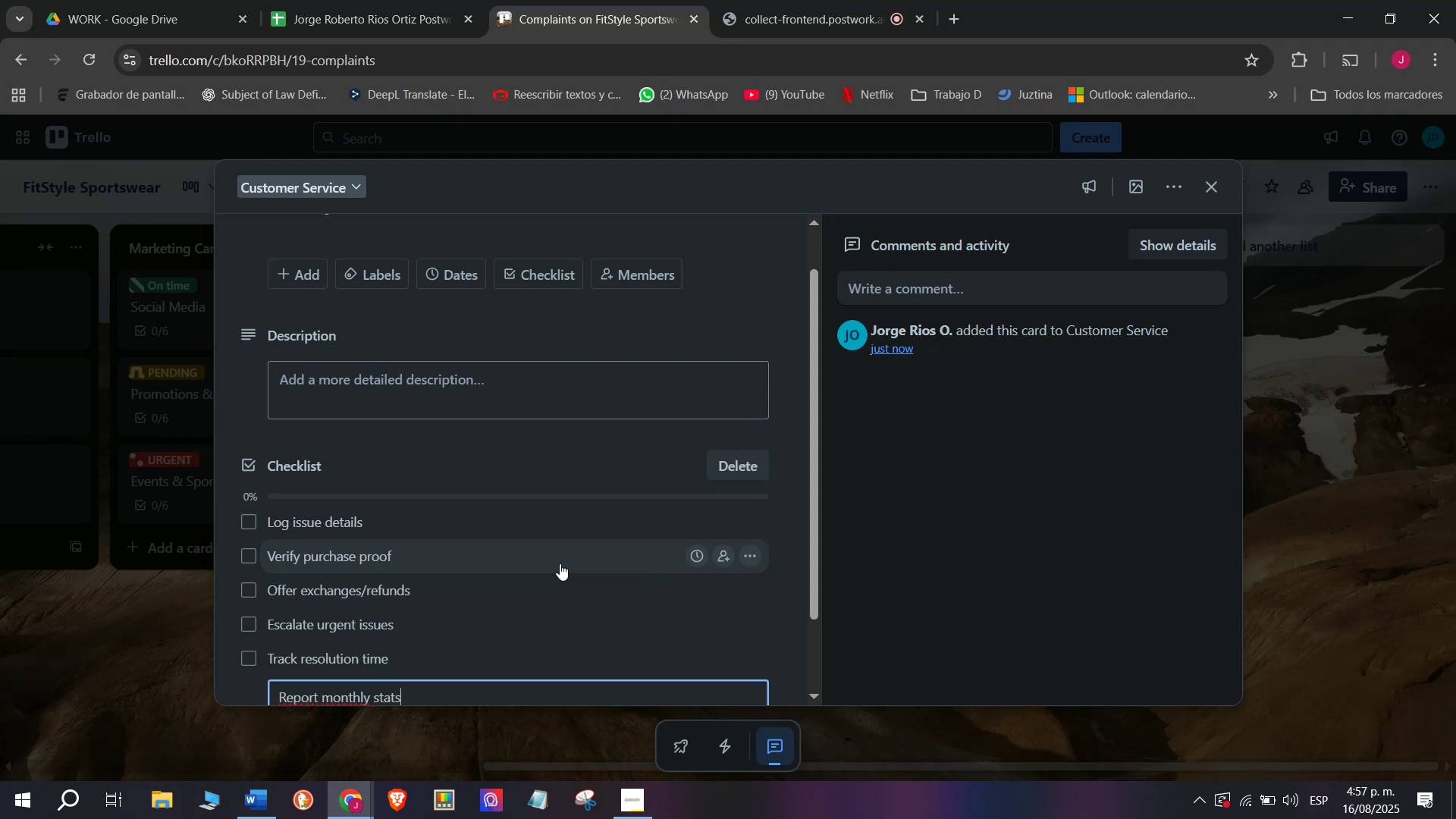 
key(Enter)
 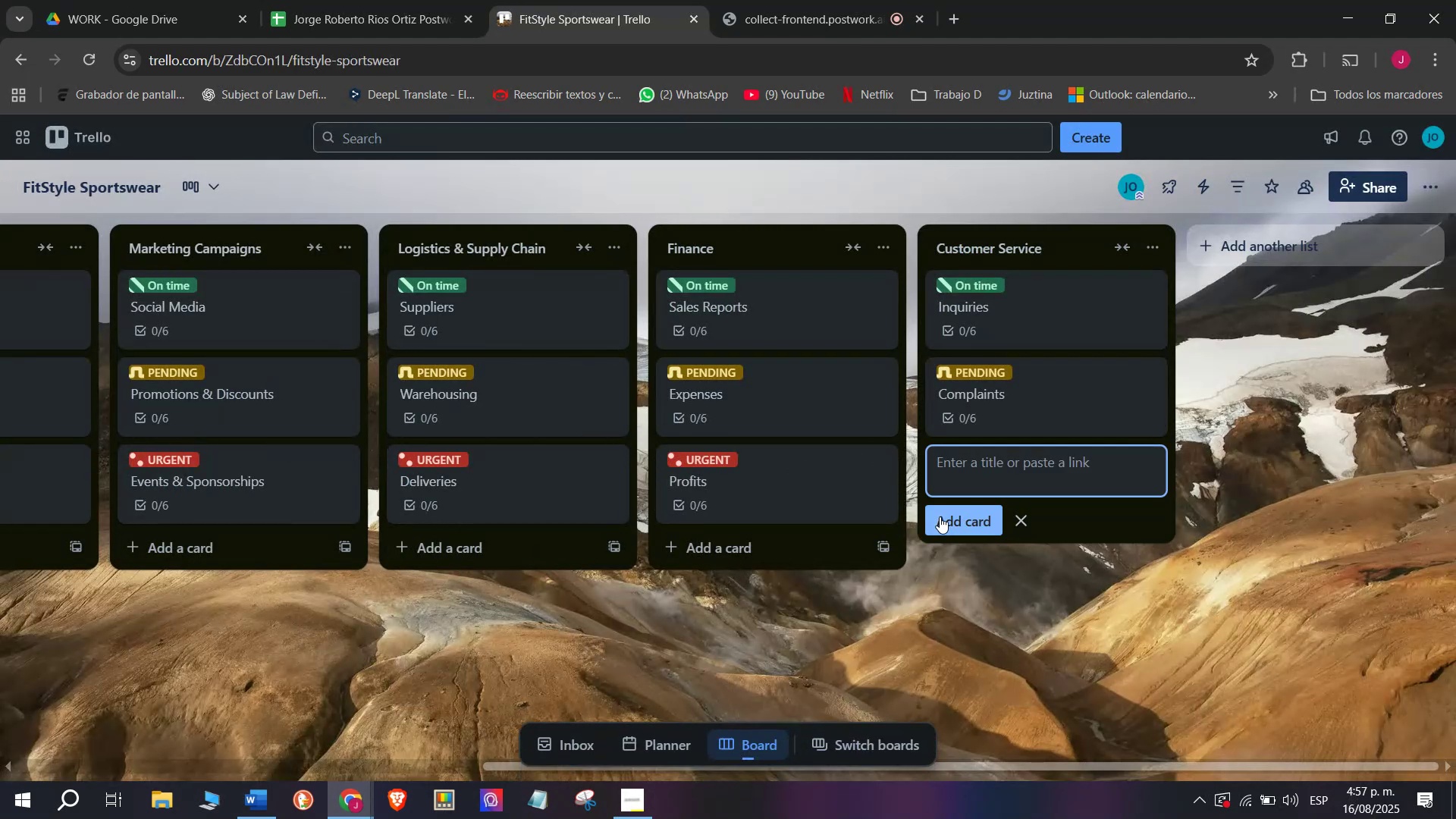 
wait(7.85)
 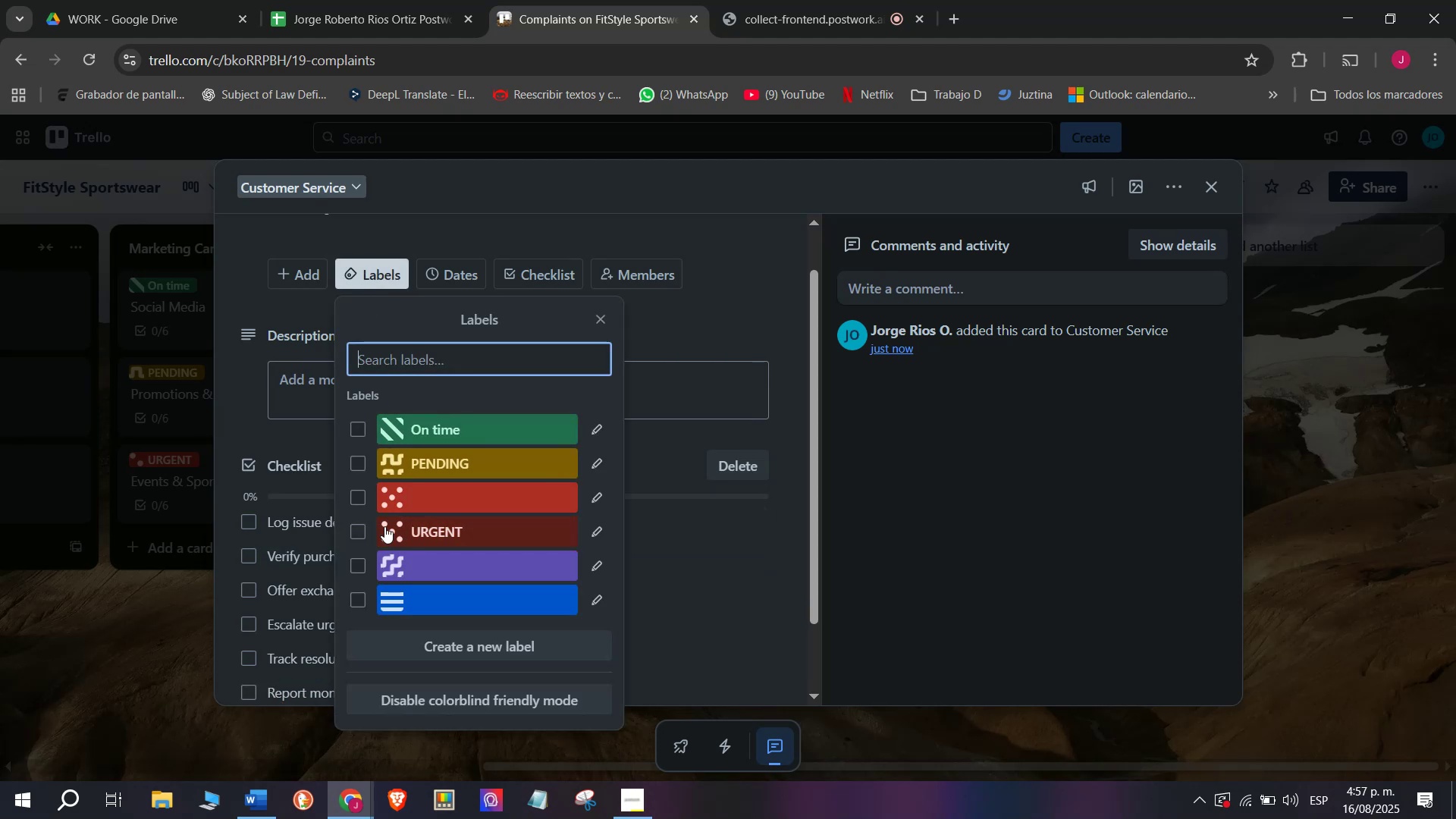 
type(Vip Clients)
 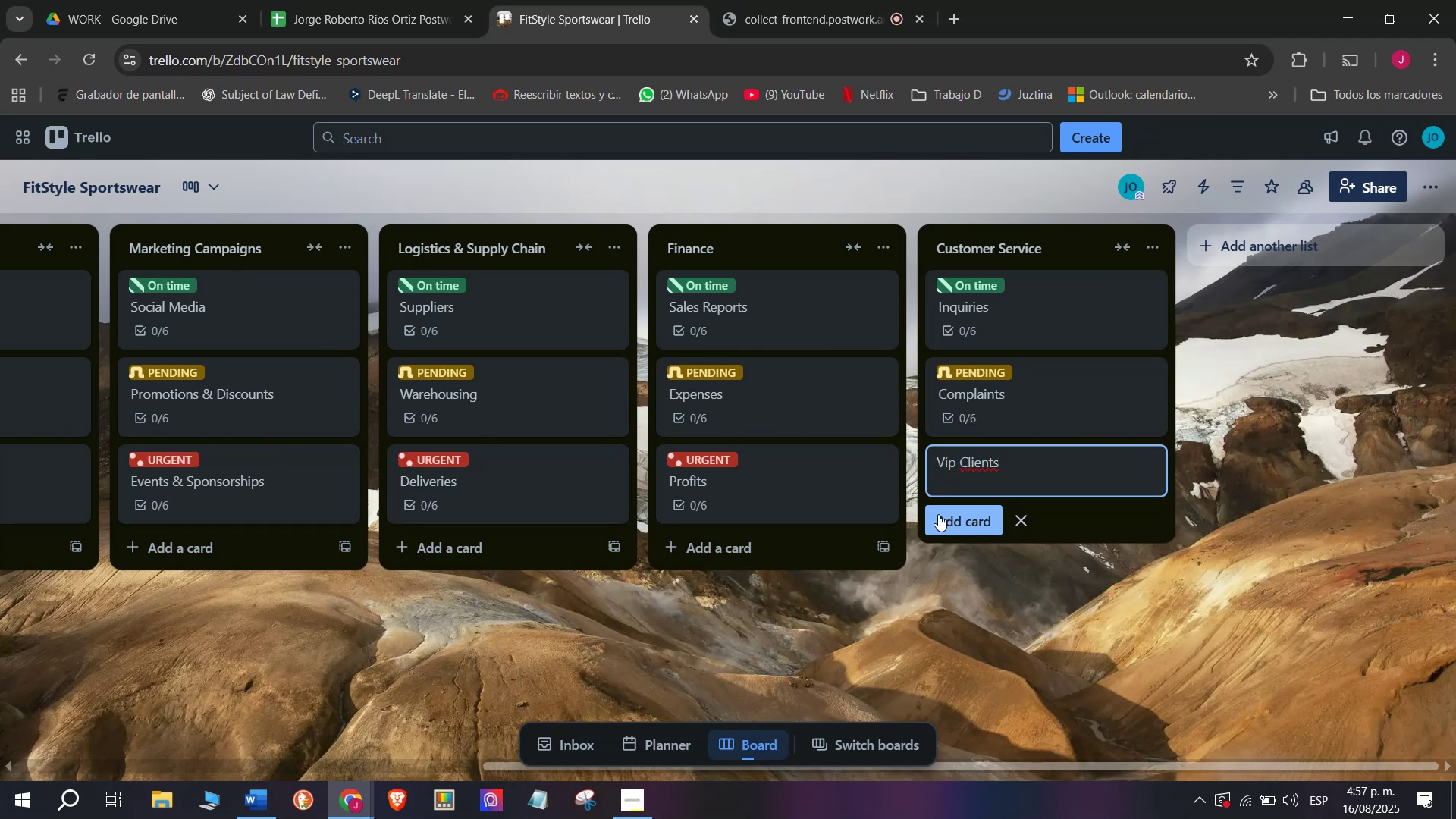 
key(Enter)
 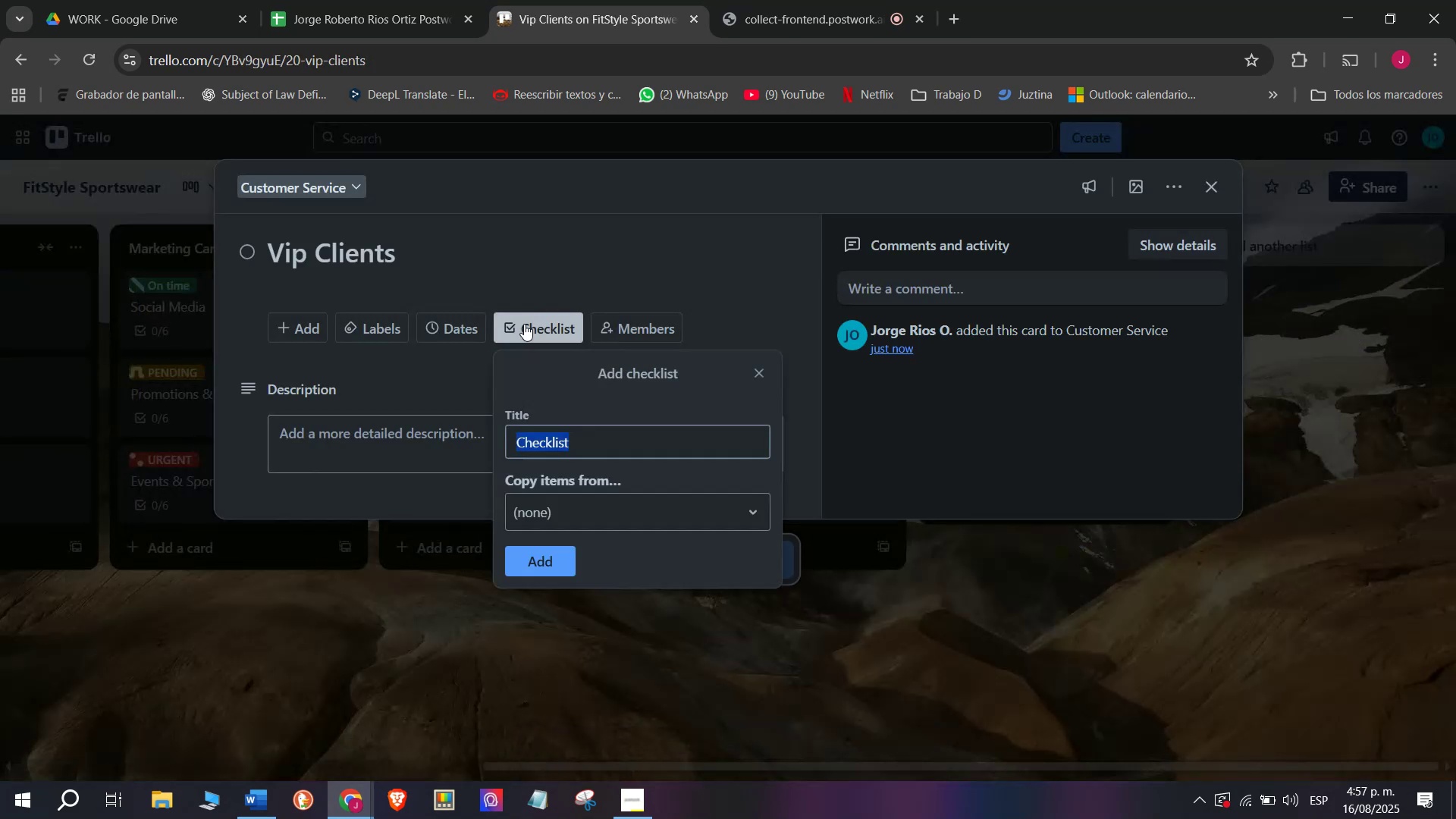 
wait(9.59)
 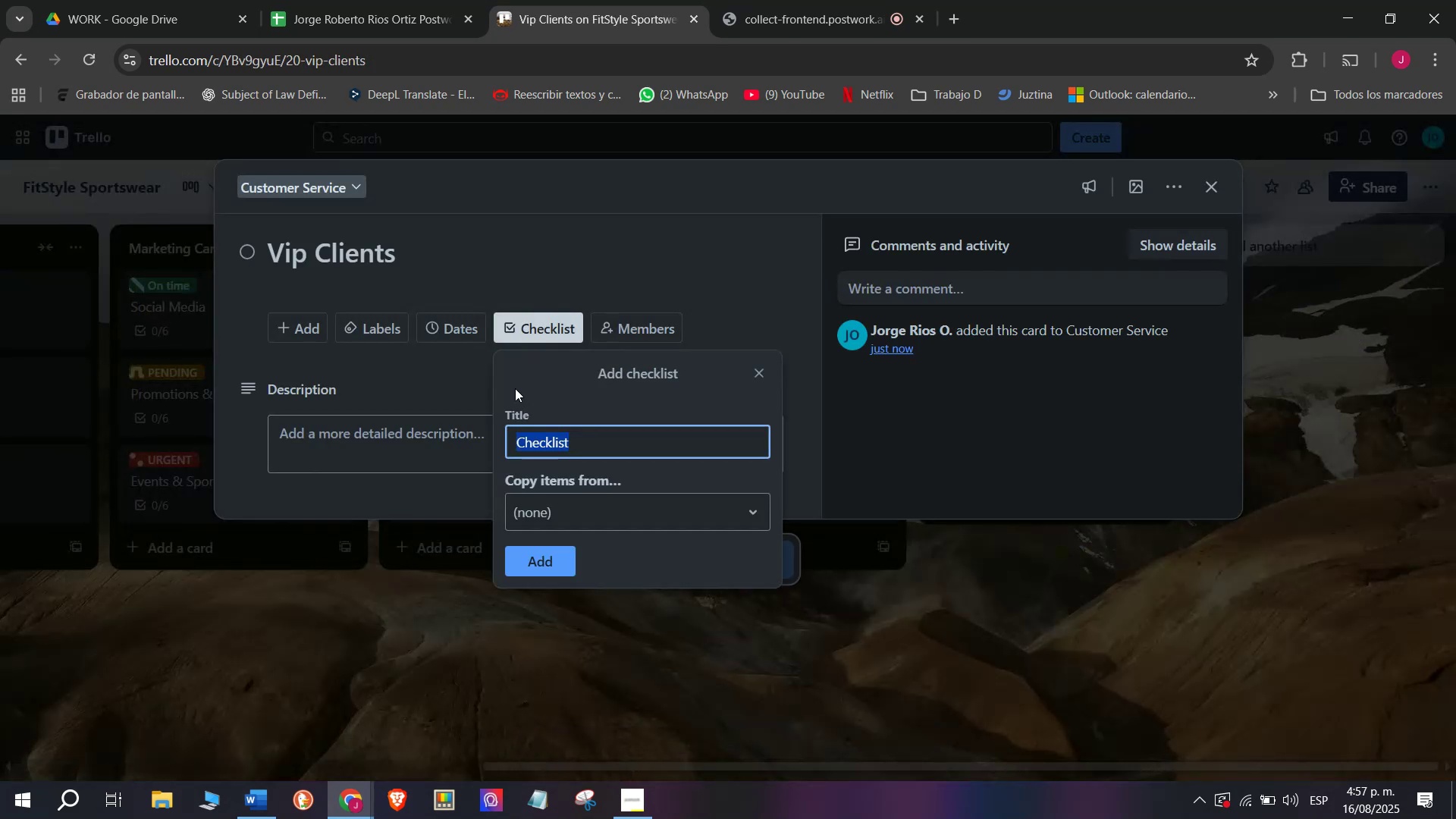 
type(Identify loyal custoomers)
key(Backspace)
 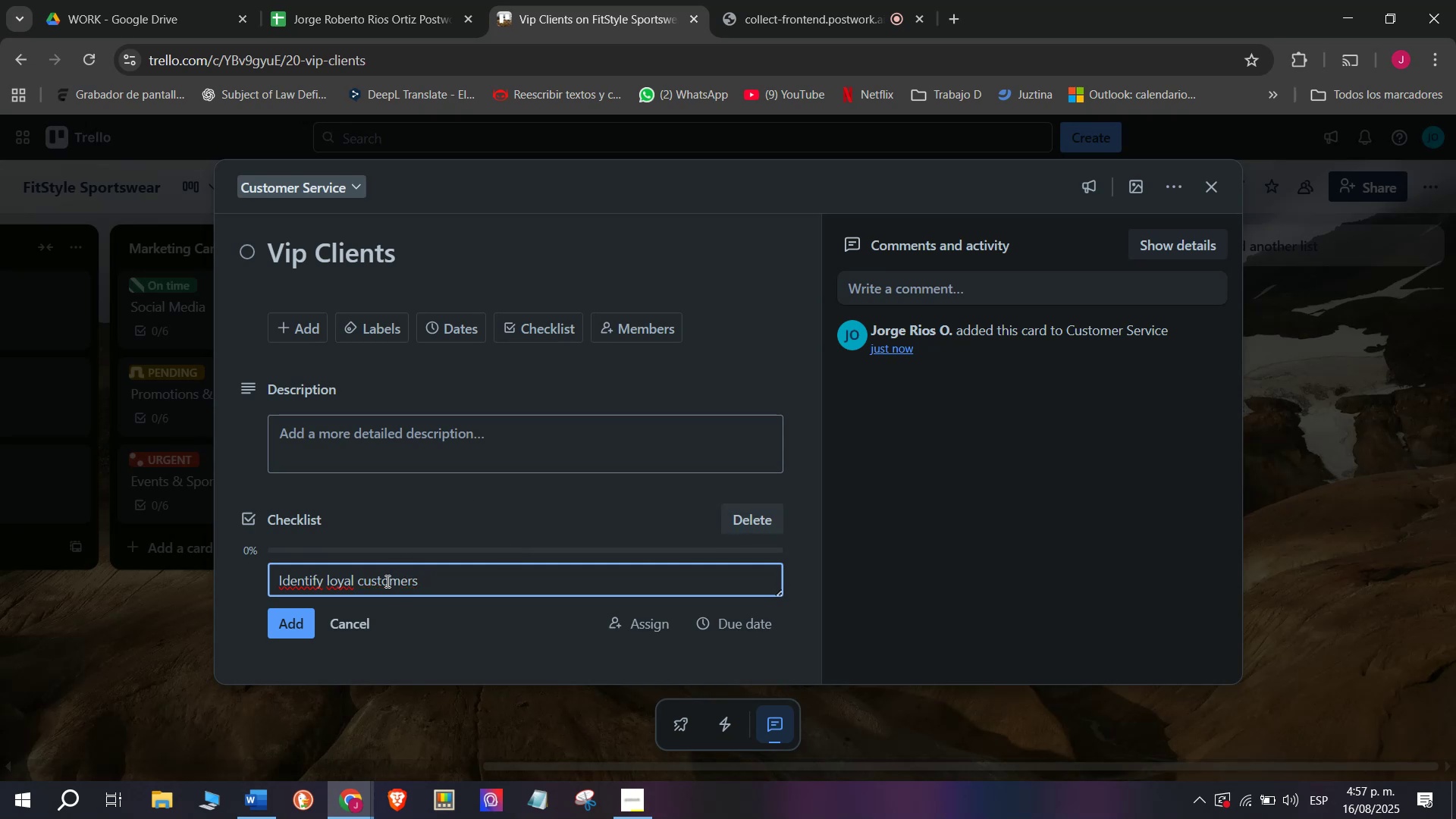 
key(Enter)
 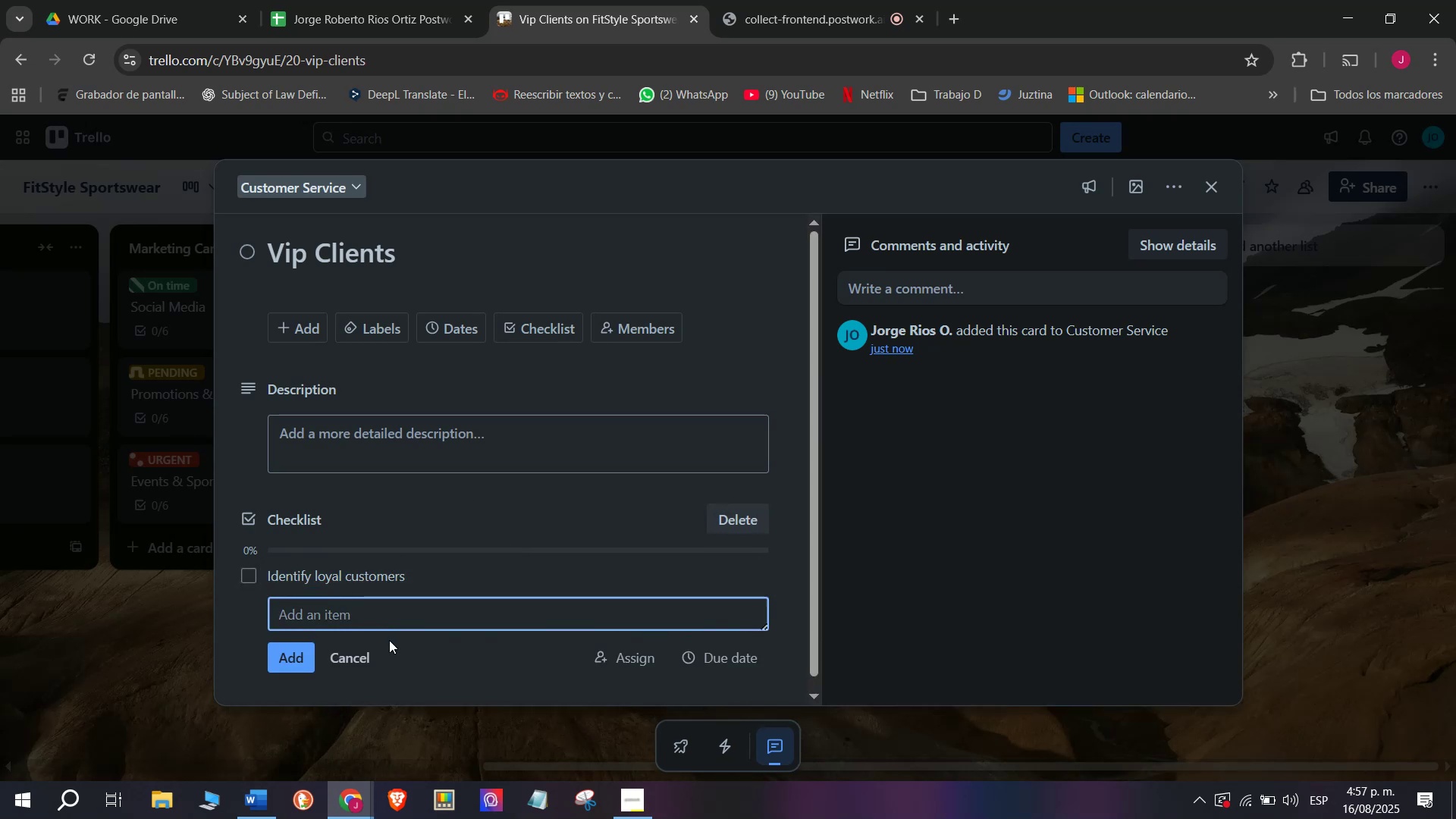 
type(Offer )
 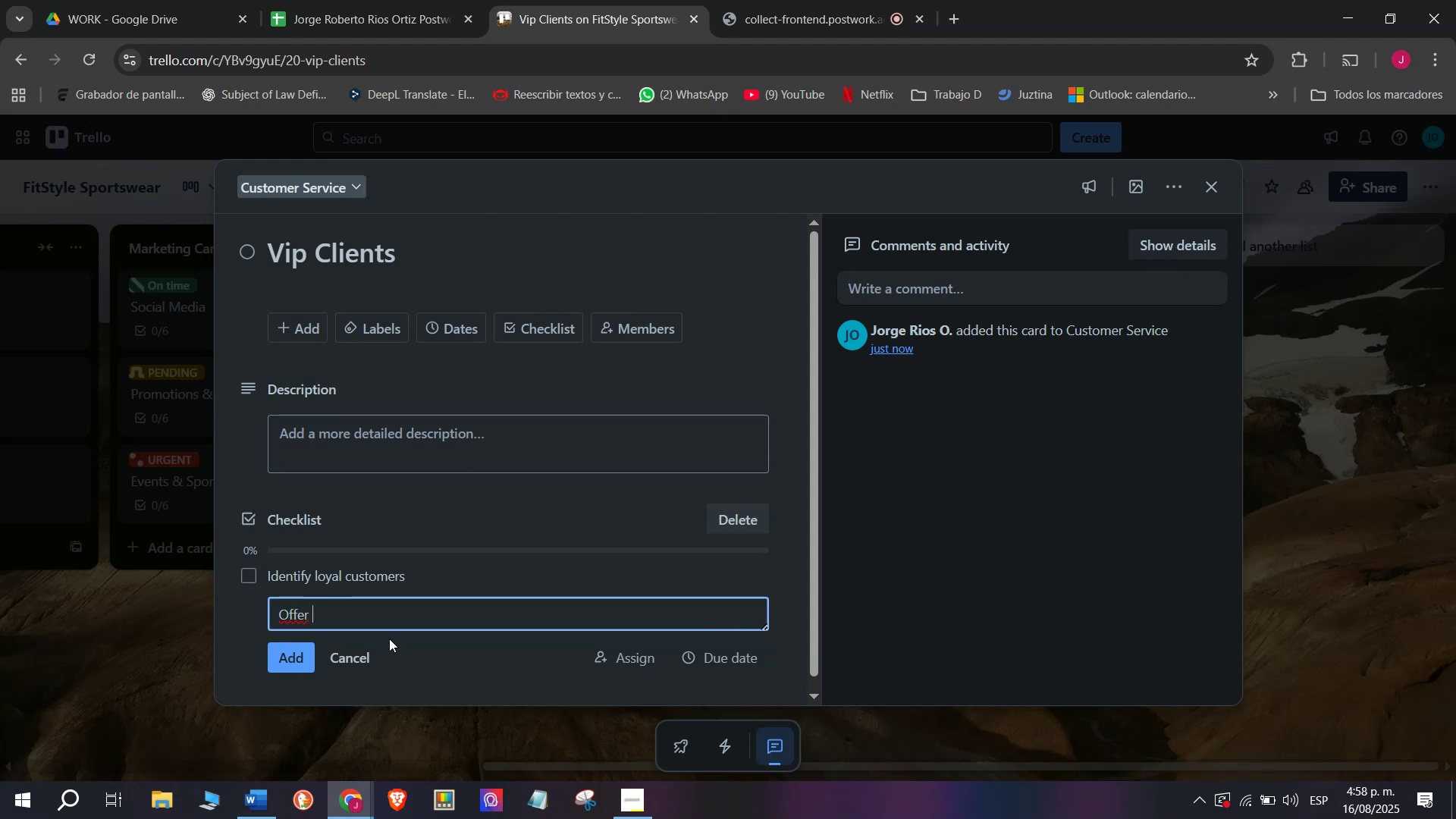 
type(personalizes )
key(Backspace)
key(Backspace)
type(d discounts)
 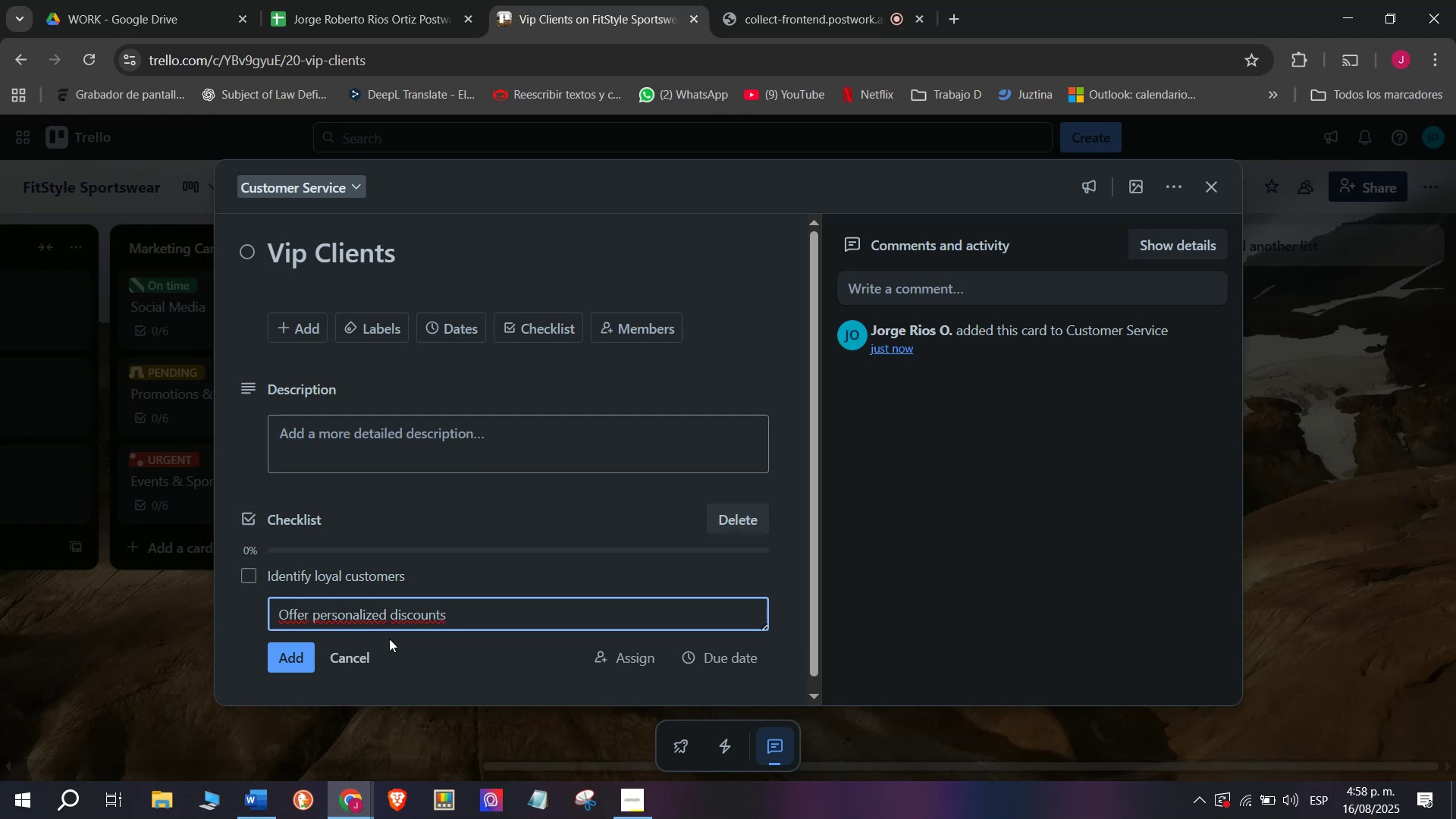 
wait(5.69)
 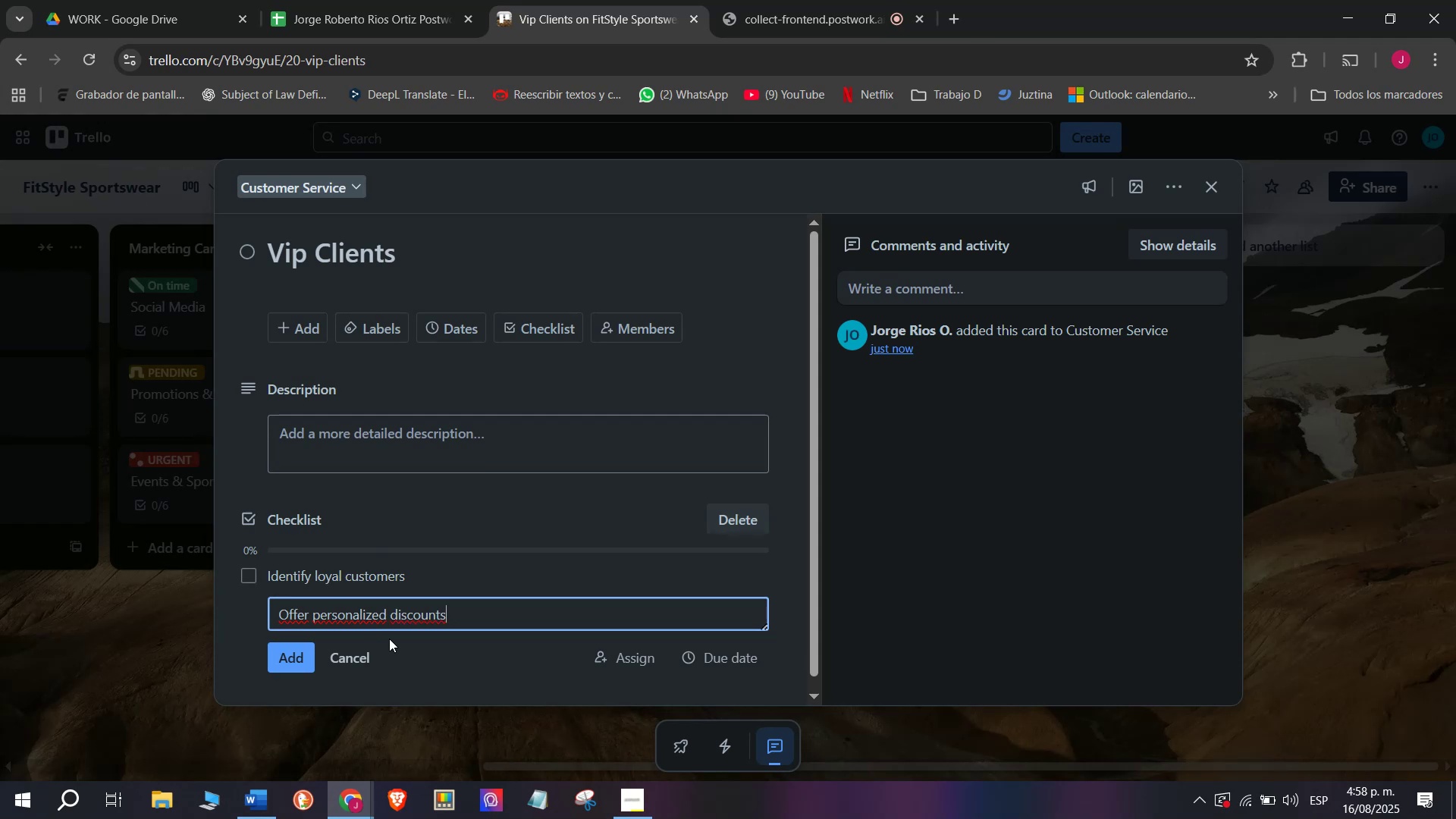 
key(Enter)
 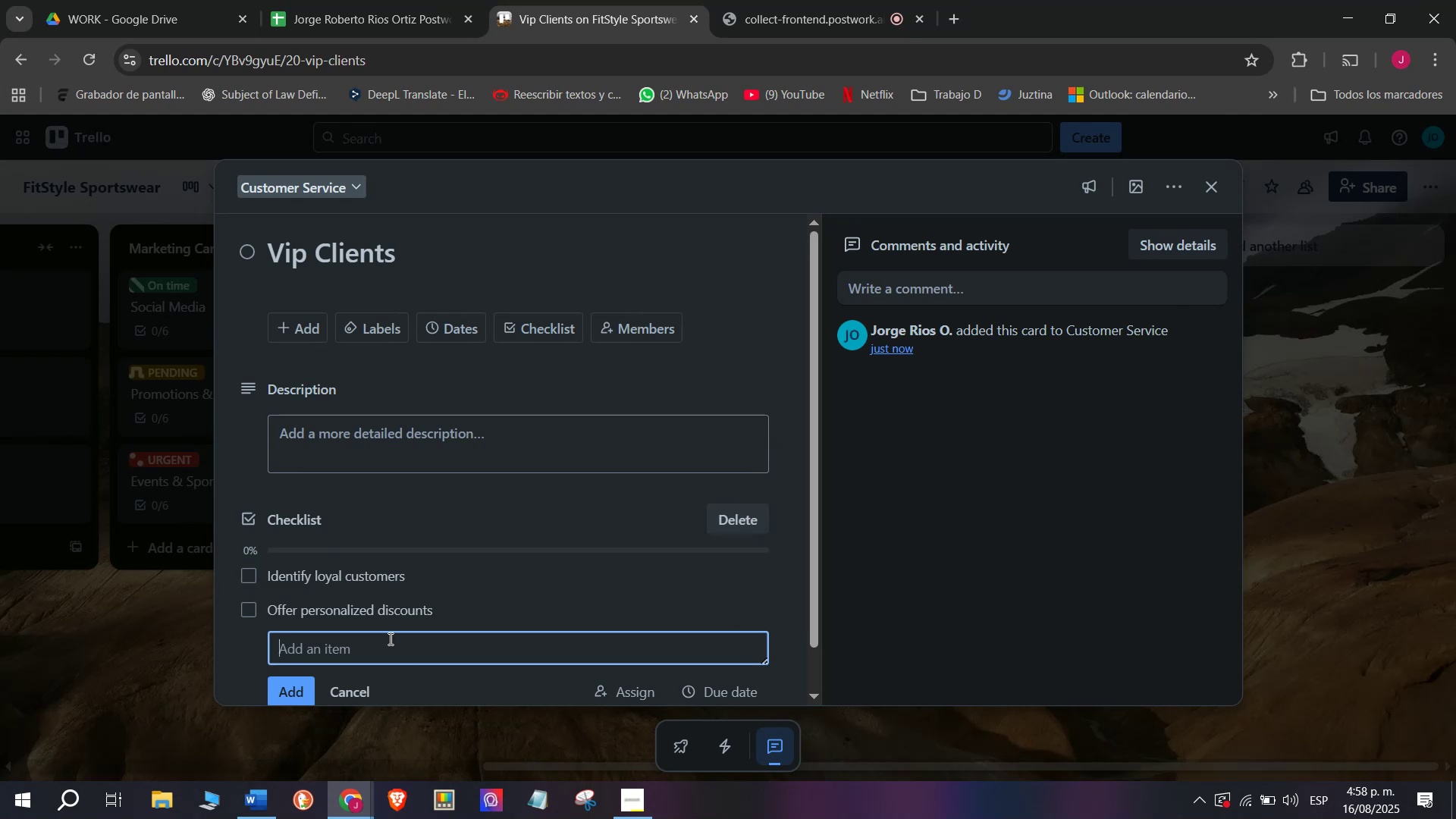 
wait(32.63)
 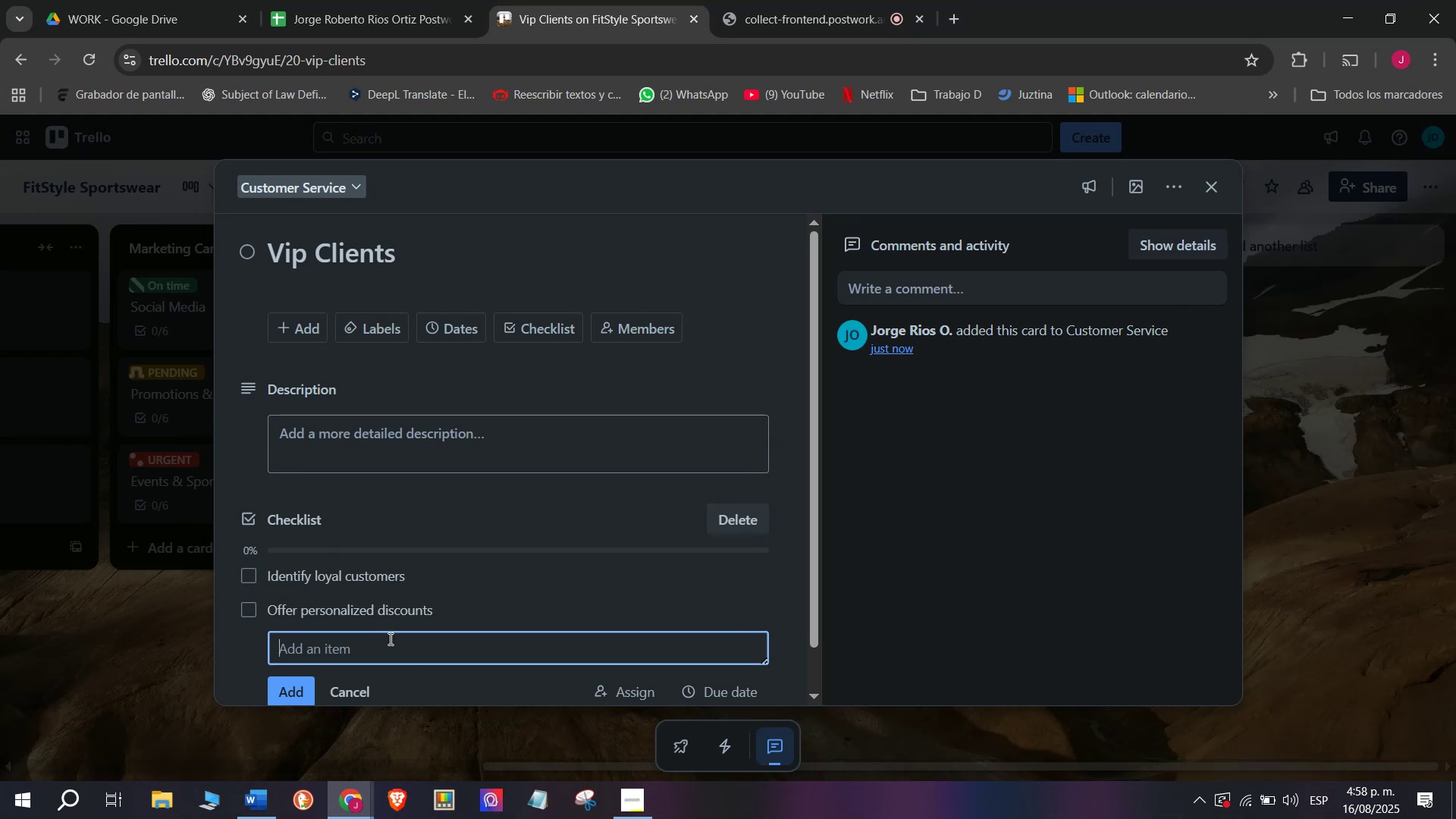 
type(P{ro)
key(Backspace)
key(Backspace)
key(Backspace)
type(rovide )
 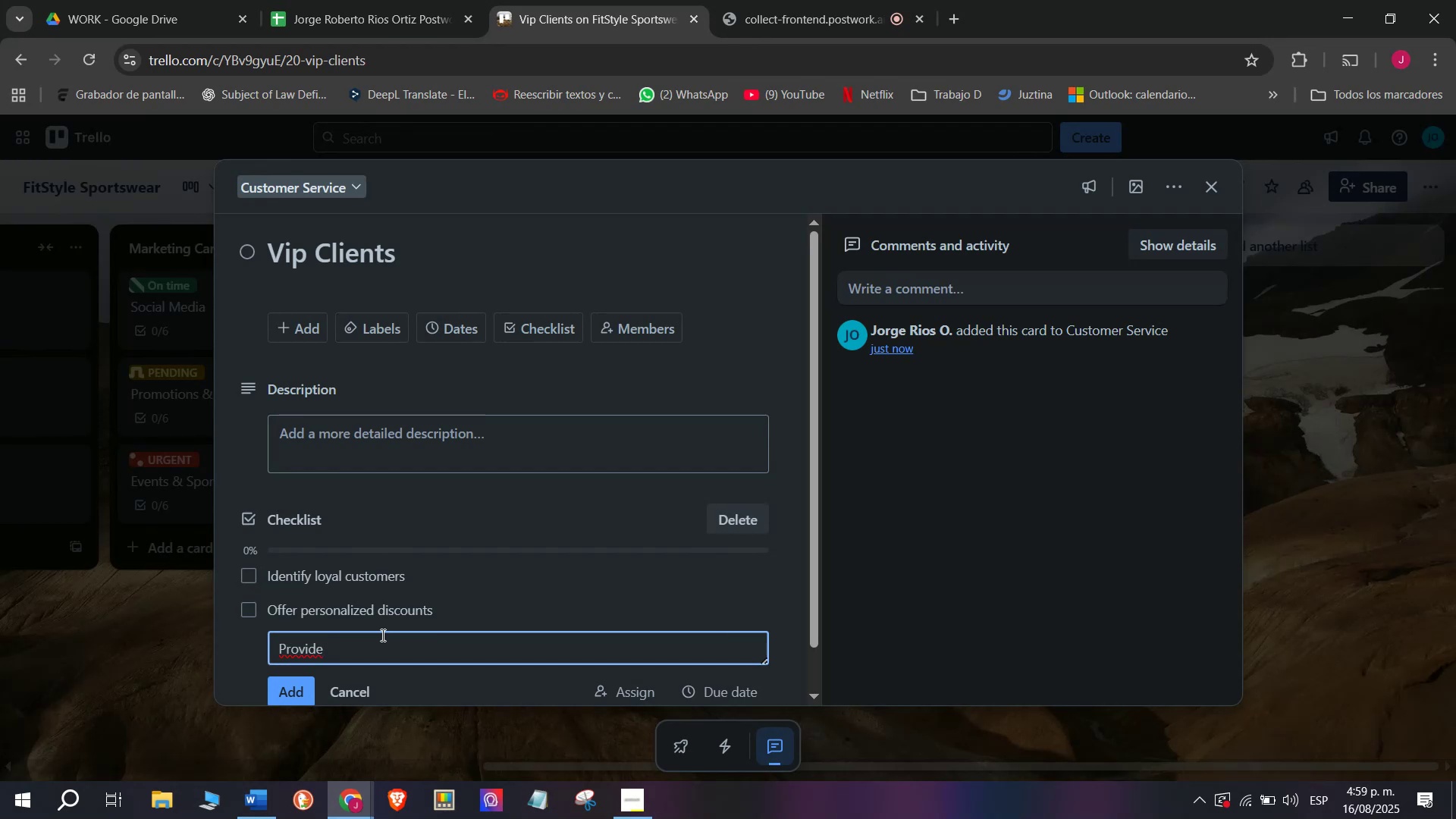 
type(priority delivery)
 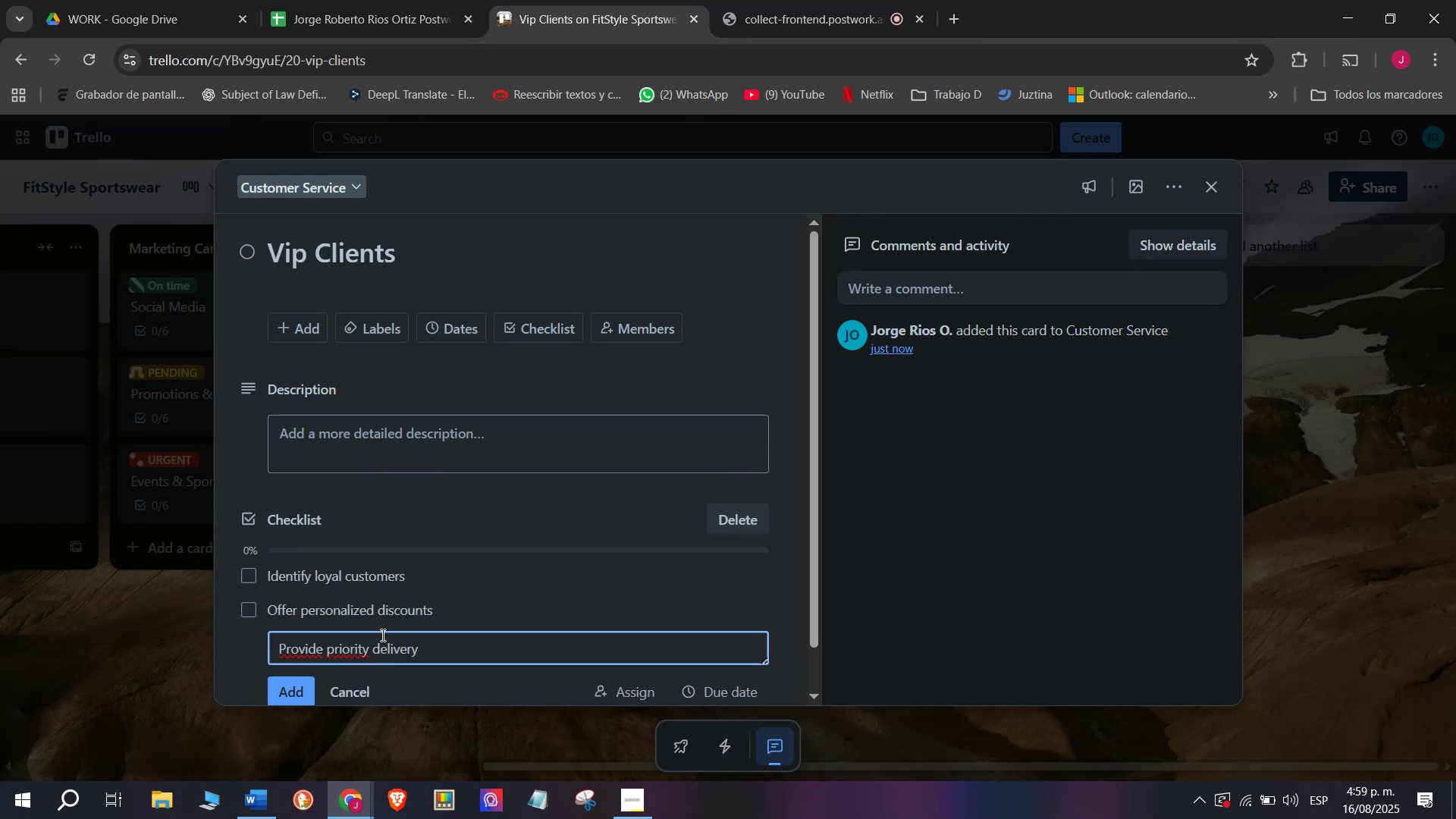 
key(Enter)
 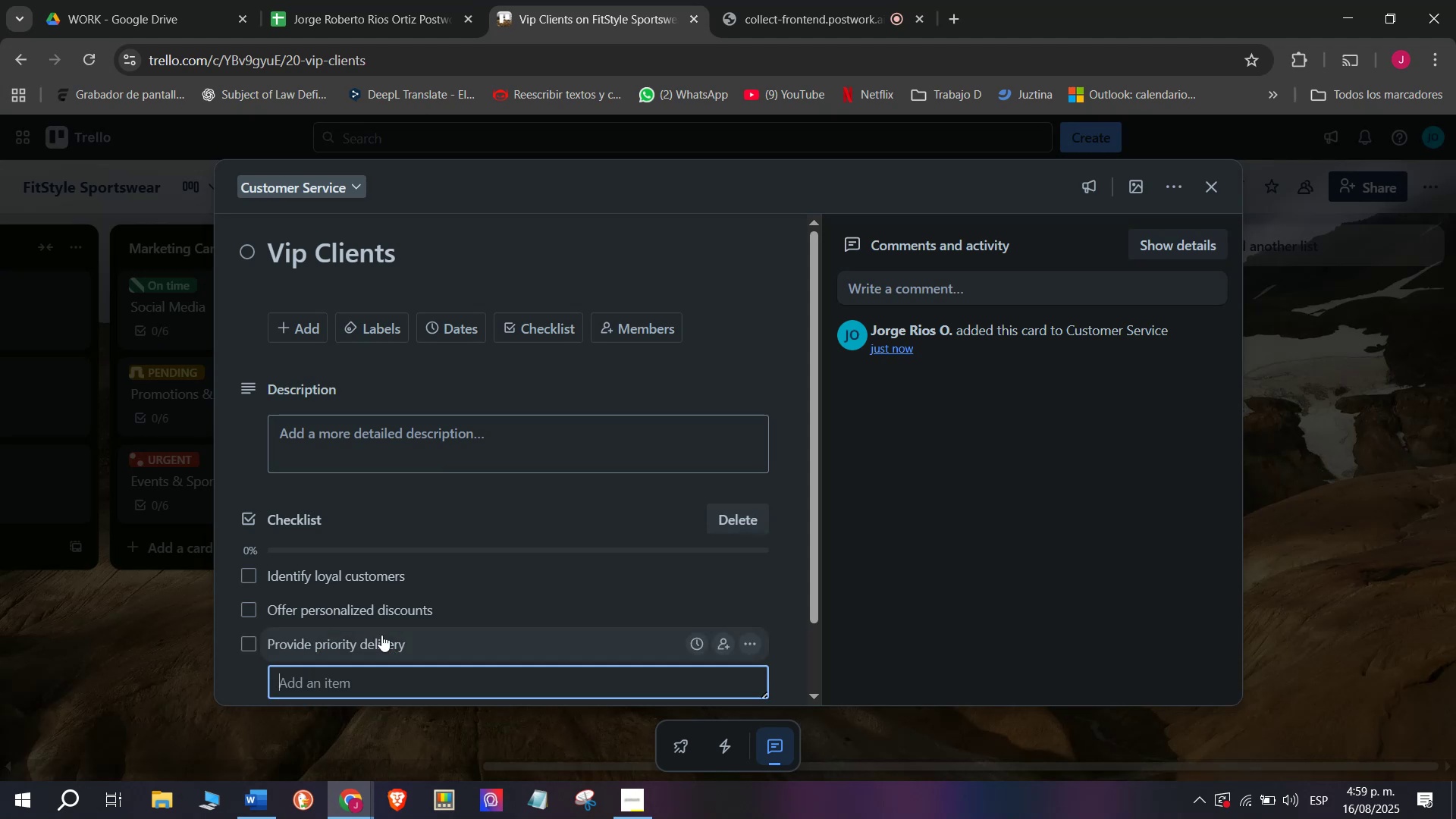 
type(Send birthday git)
key(Backspace)
type(fts)
 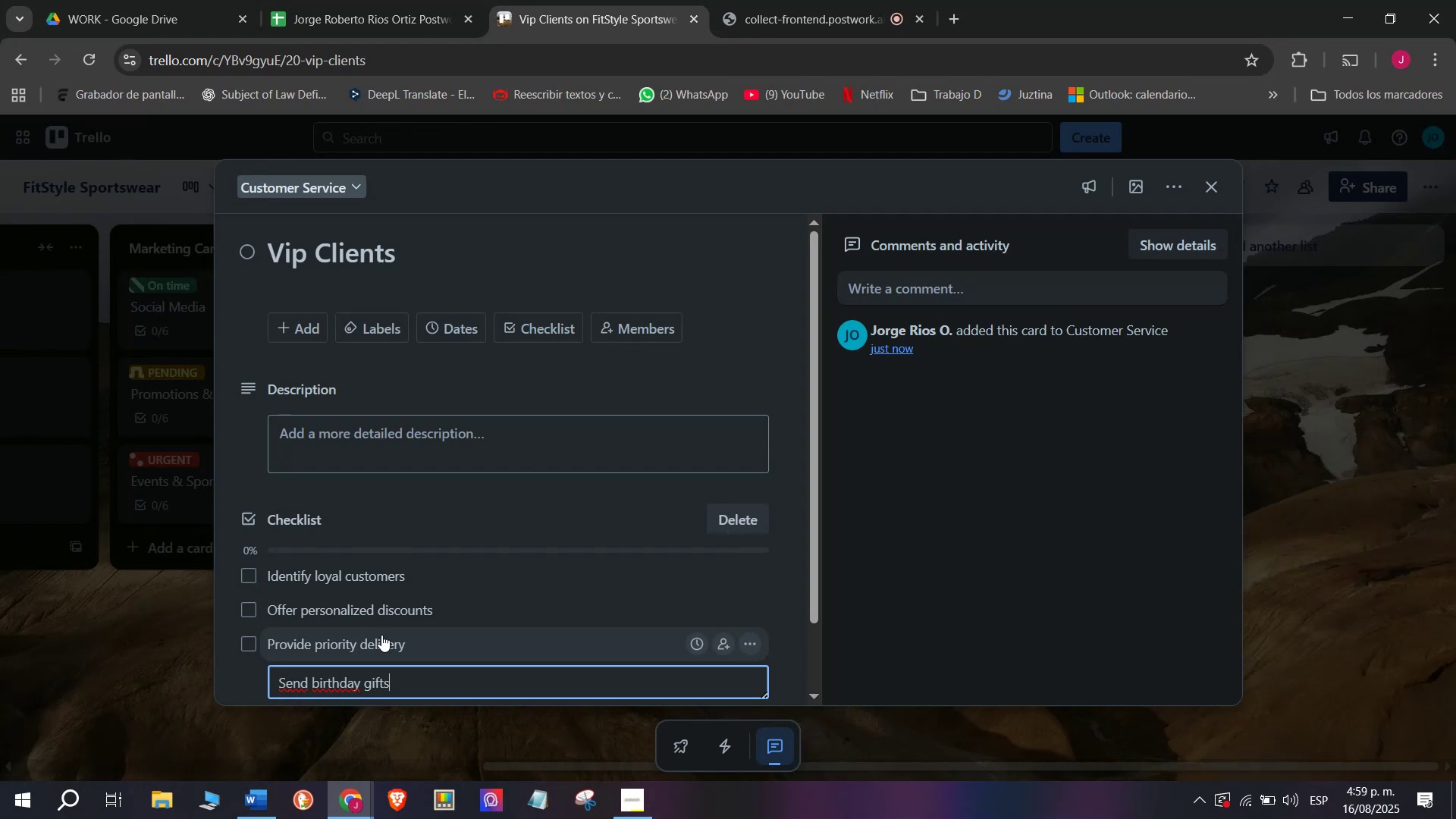 
key(Enter)
 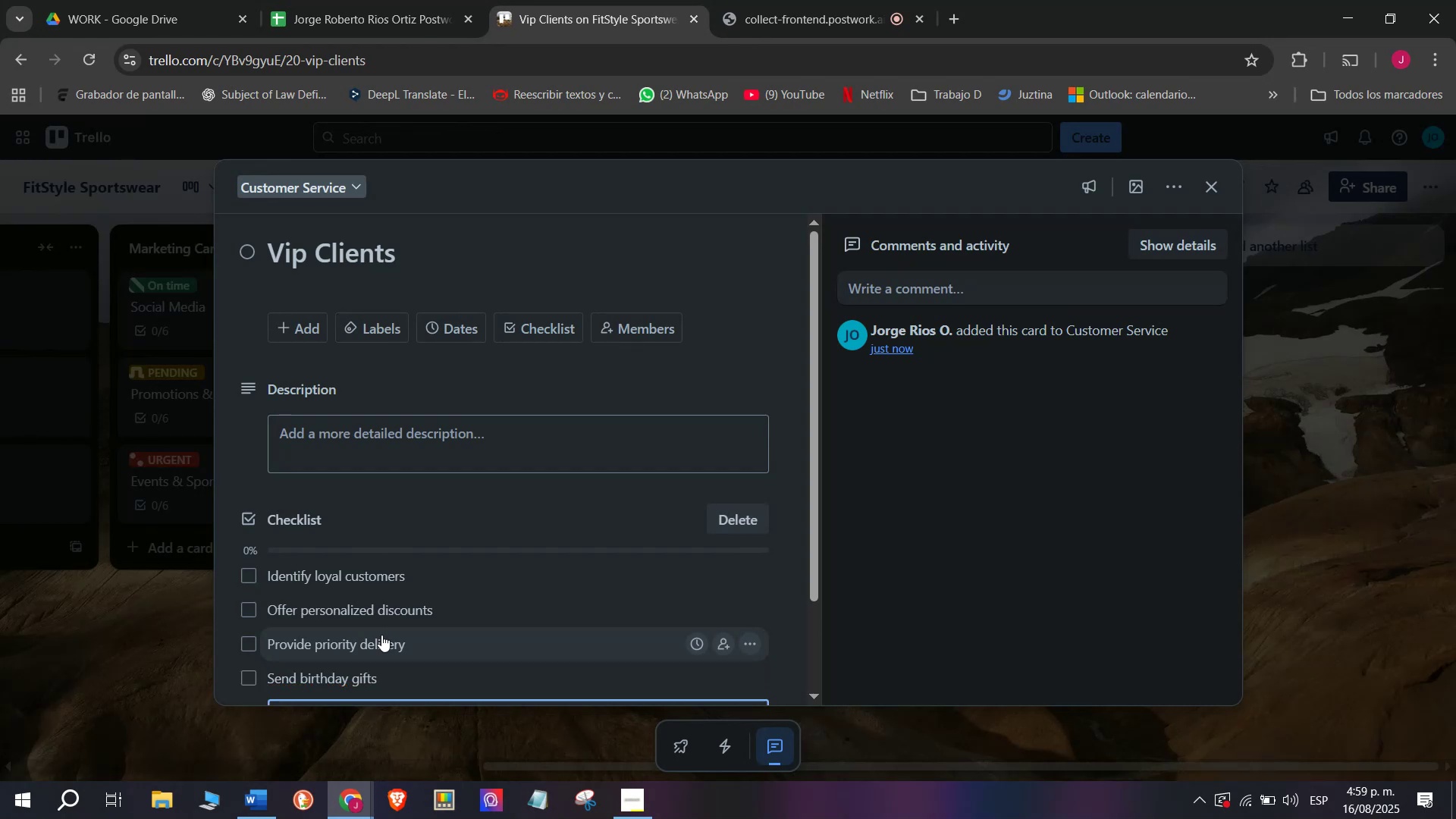 
type(Collect feedback)
 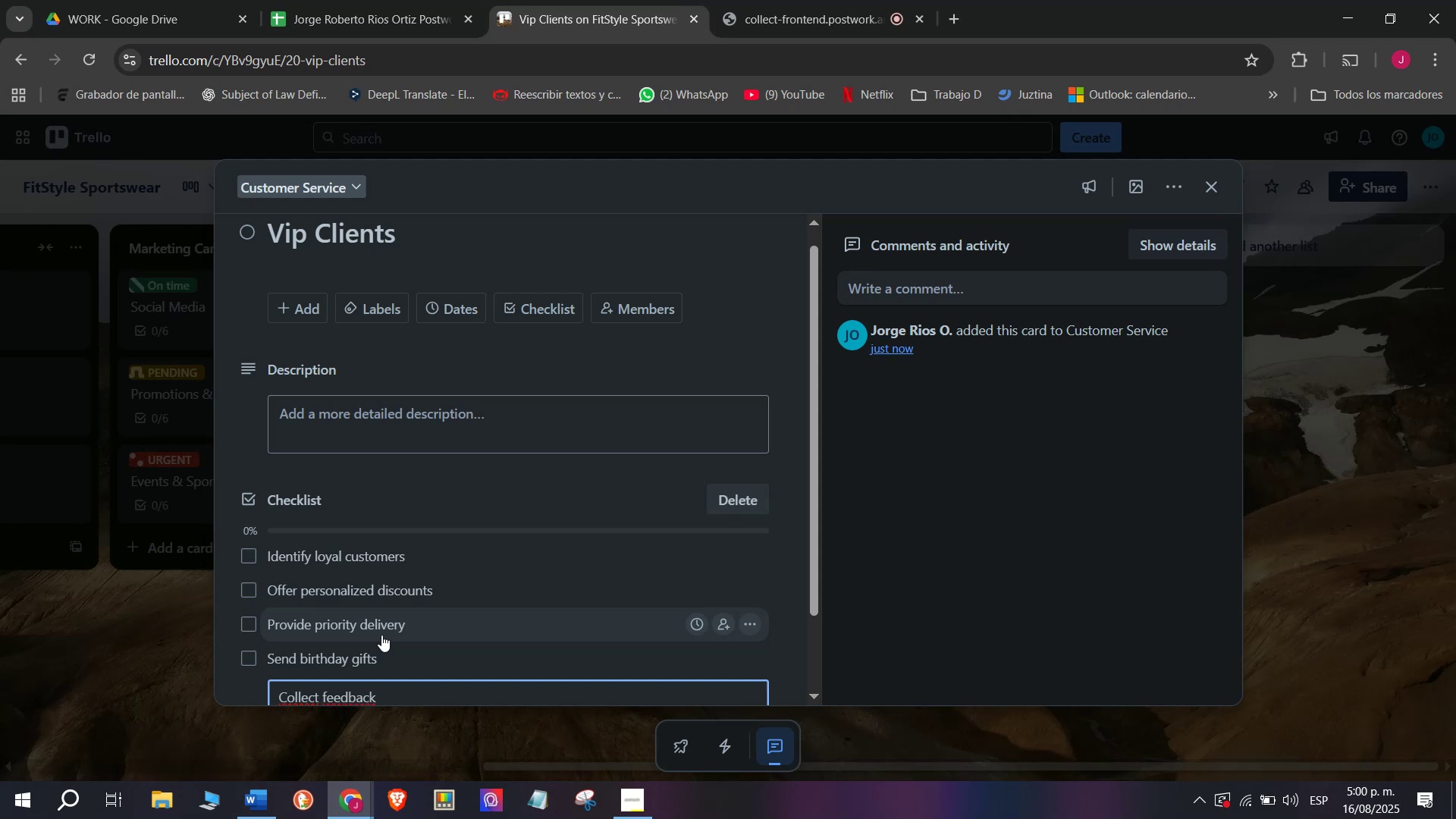 
key(Enter)
 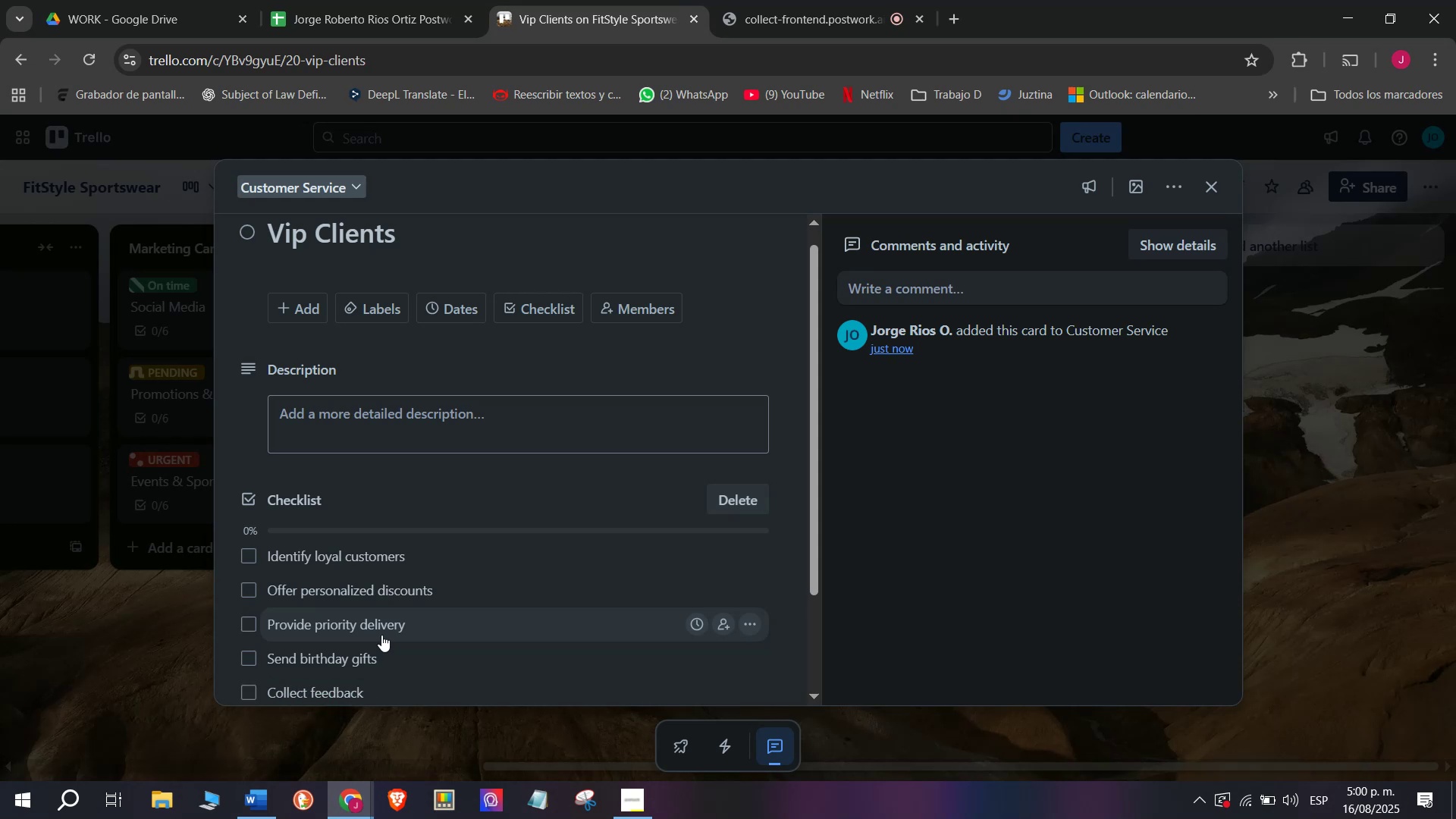 
type(Keep updated list)
 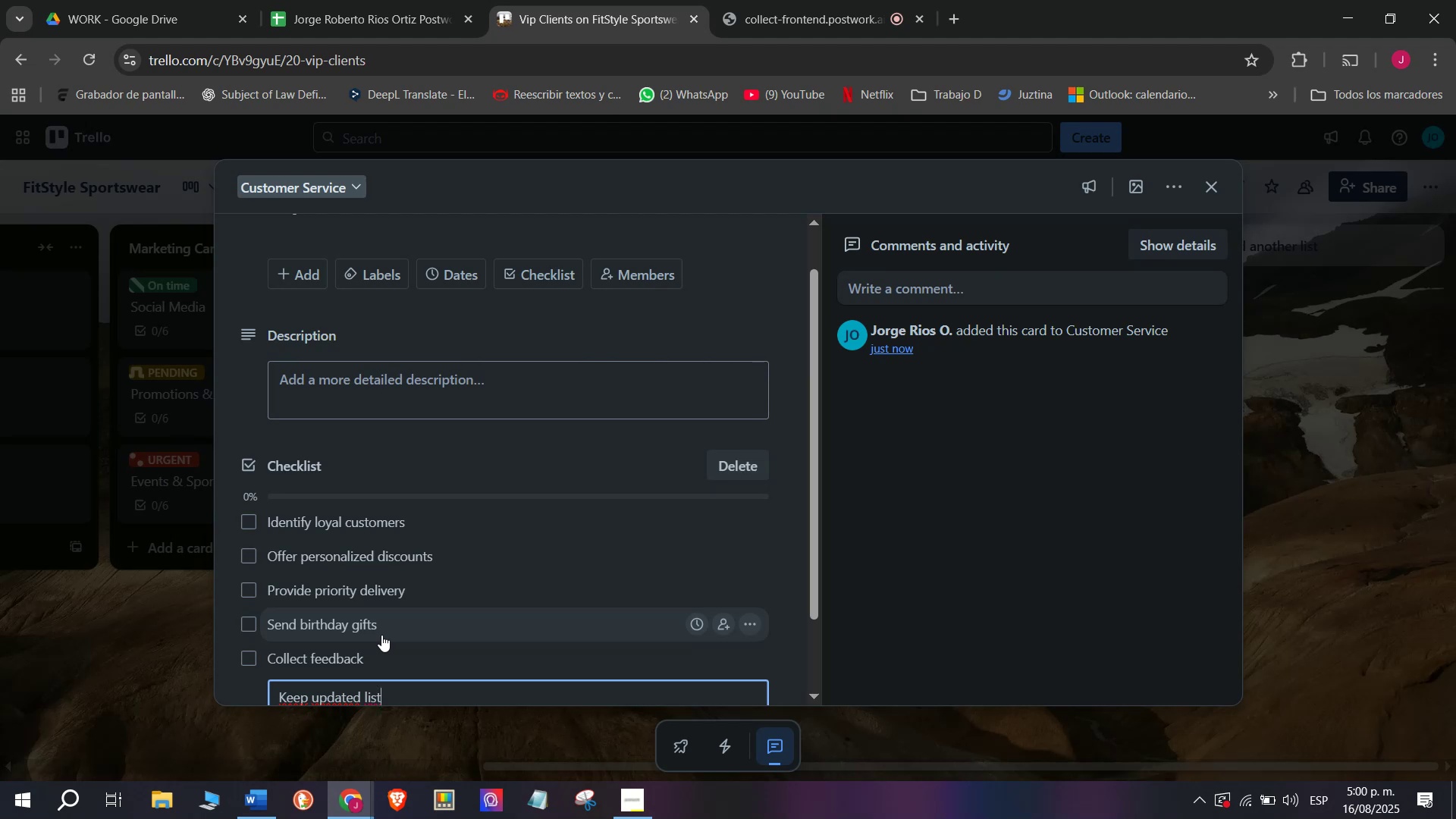 
key(Enter)
 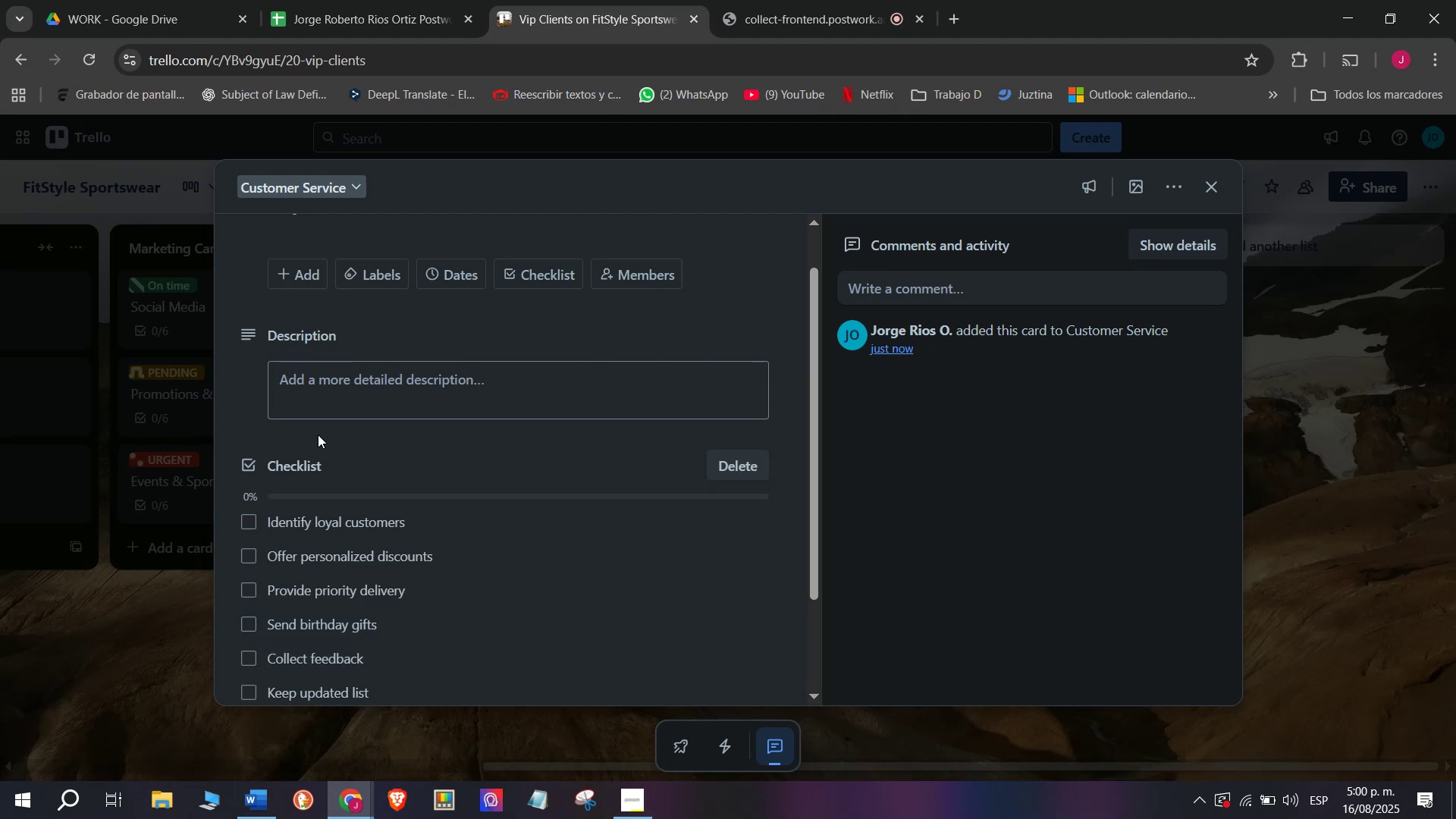 
left_click([368, 270])
 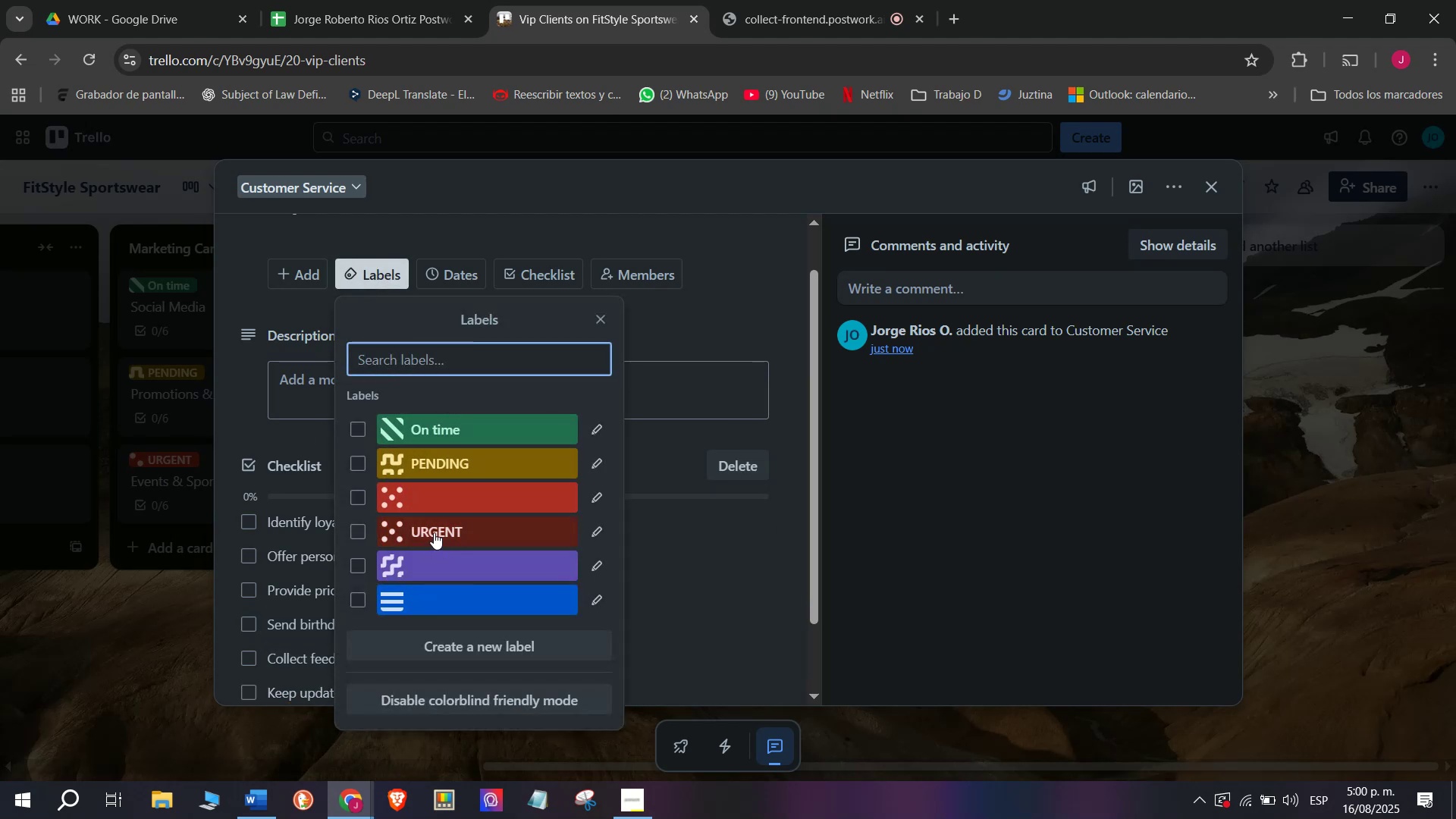 
left_click([434, 529])
 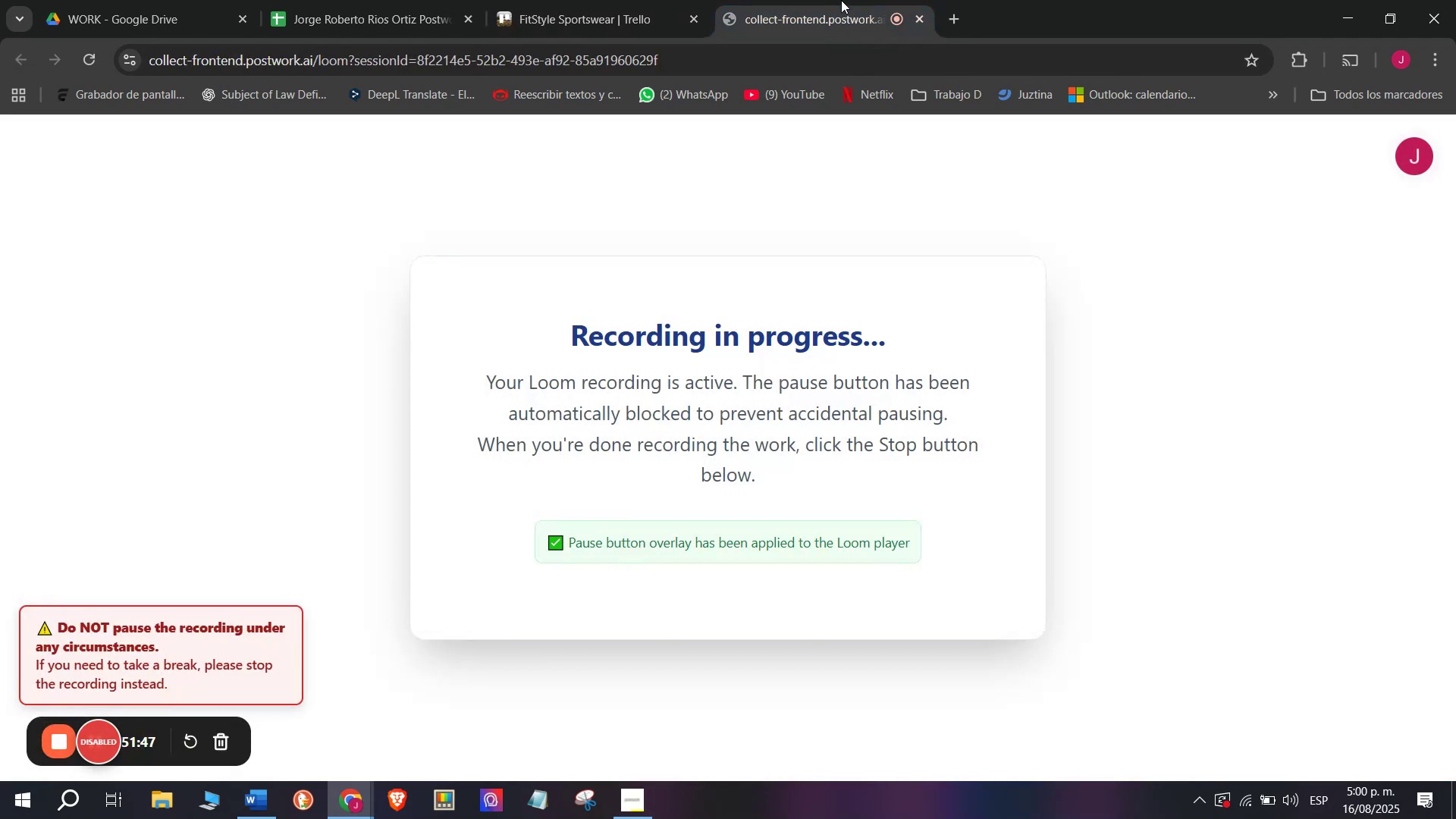 
wait(5.09)
 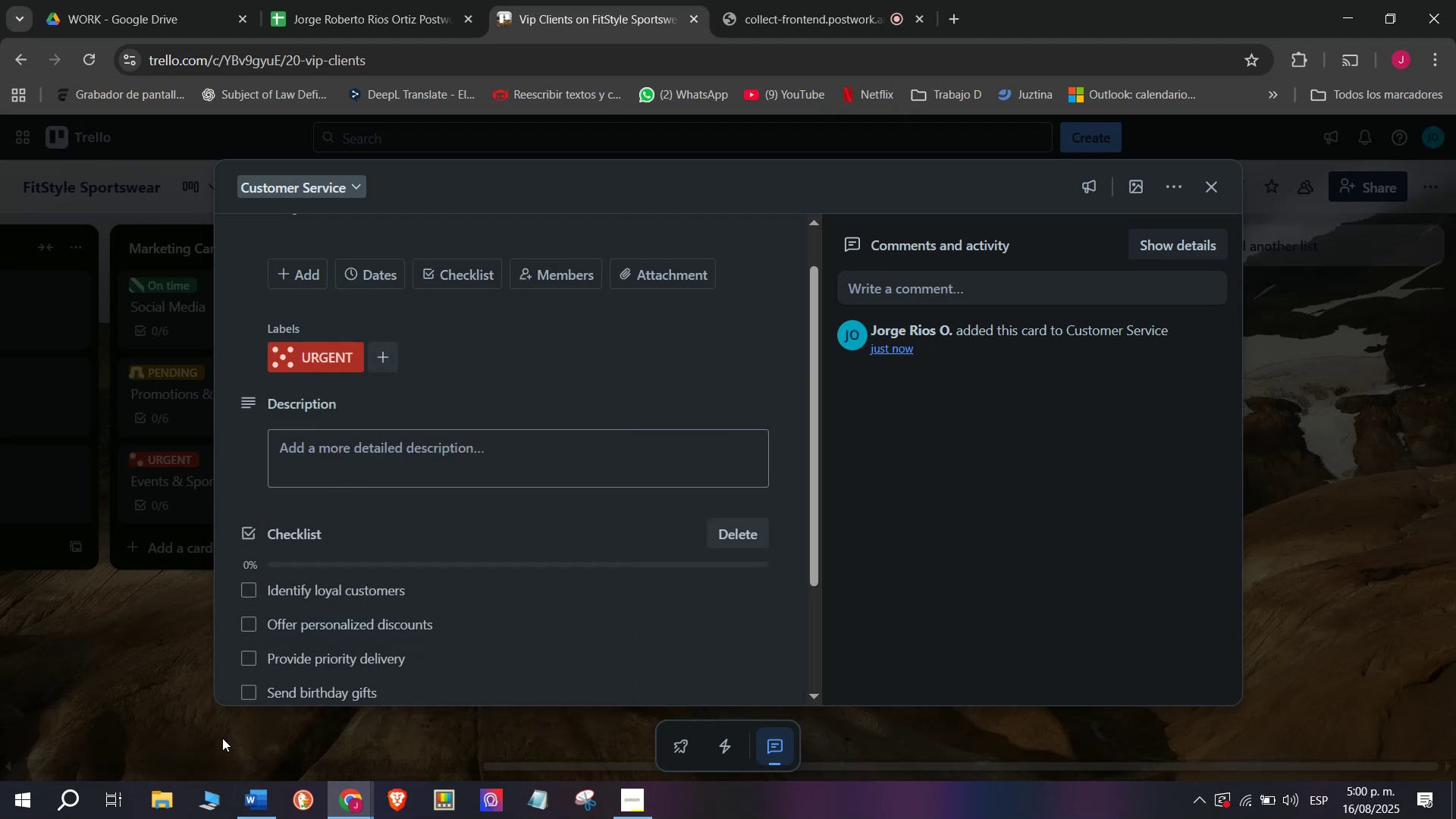 
left_click([645, 0])
 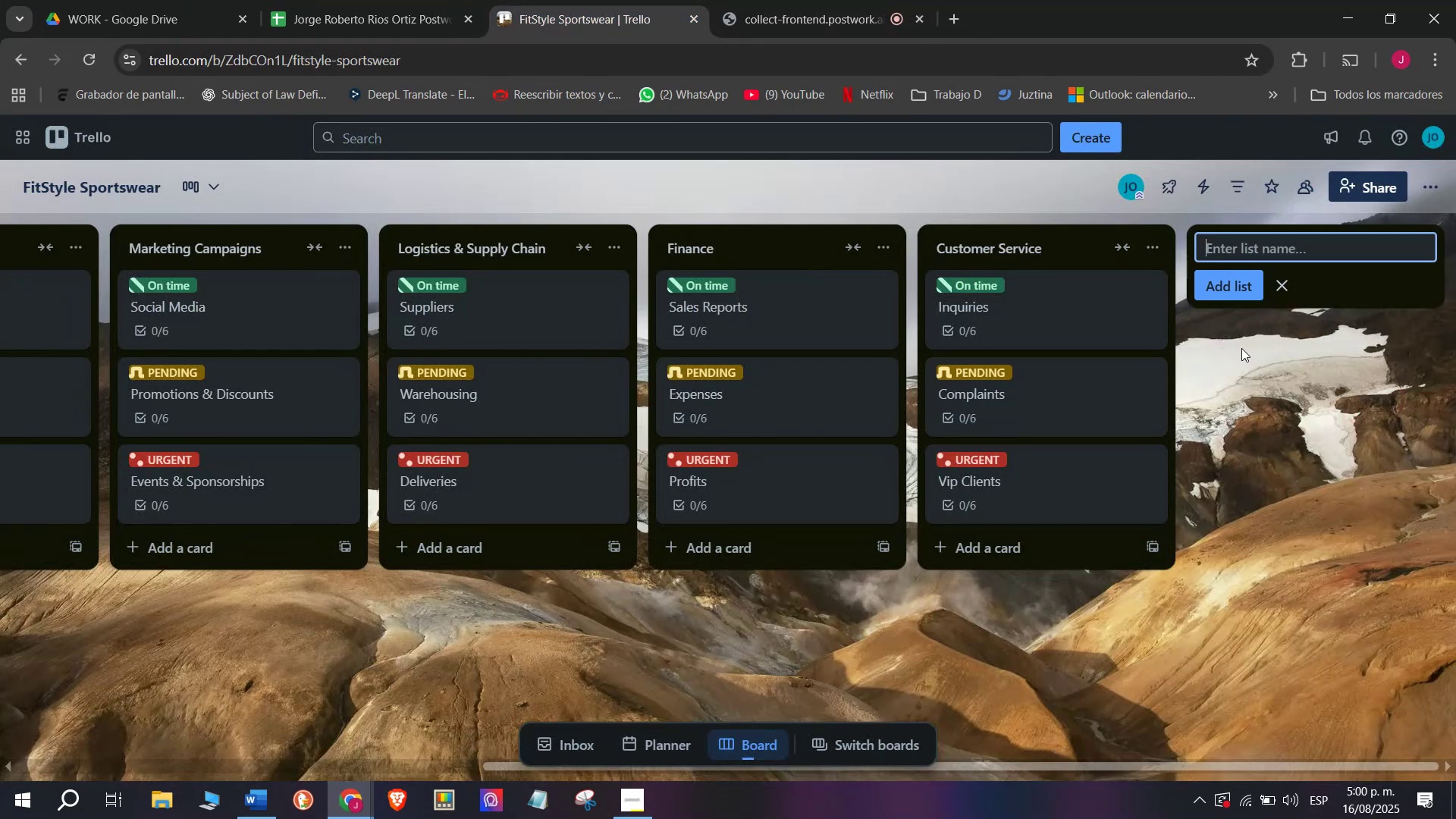 
wait(5.15)
 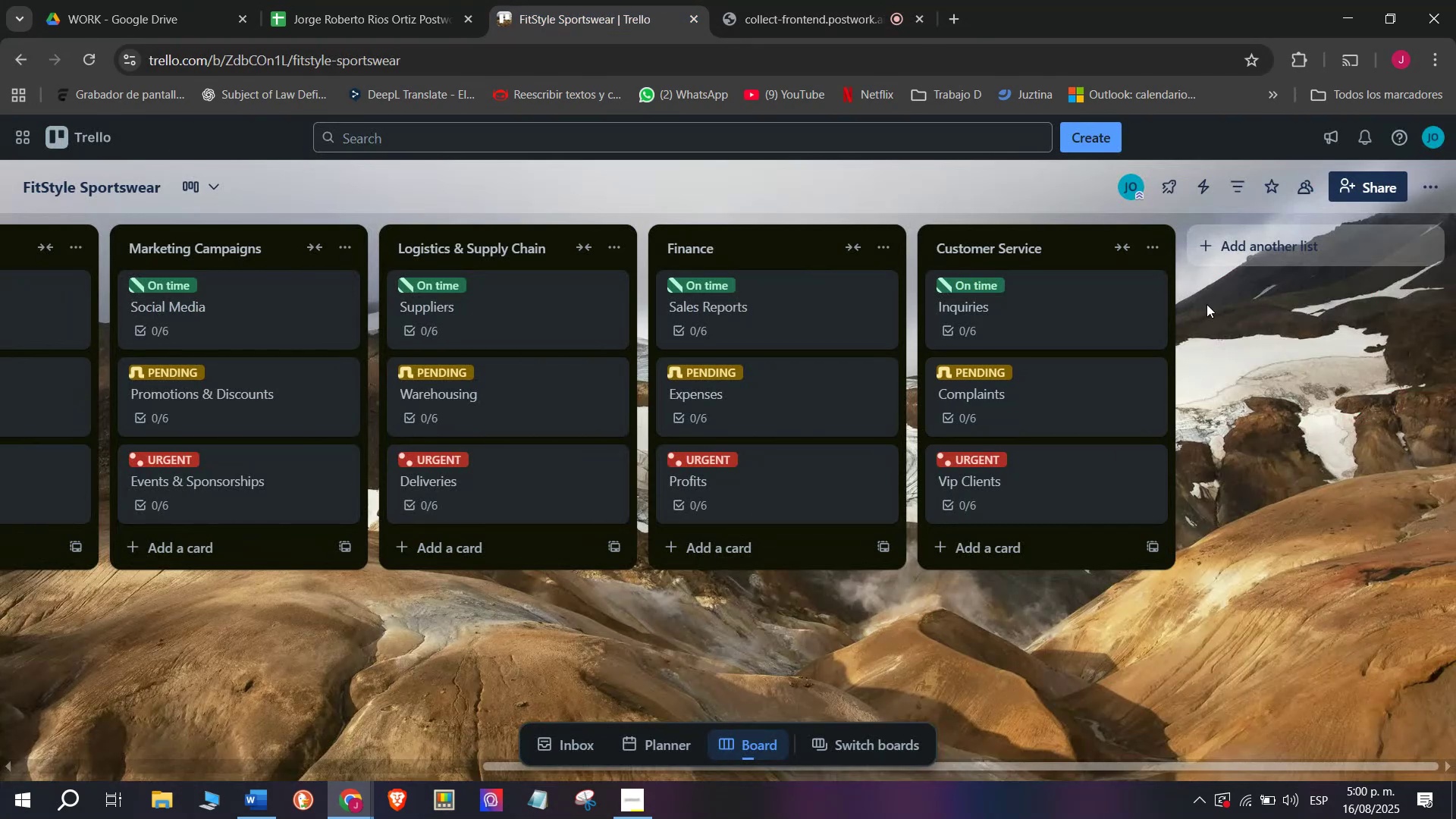 
type(Human )
 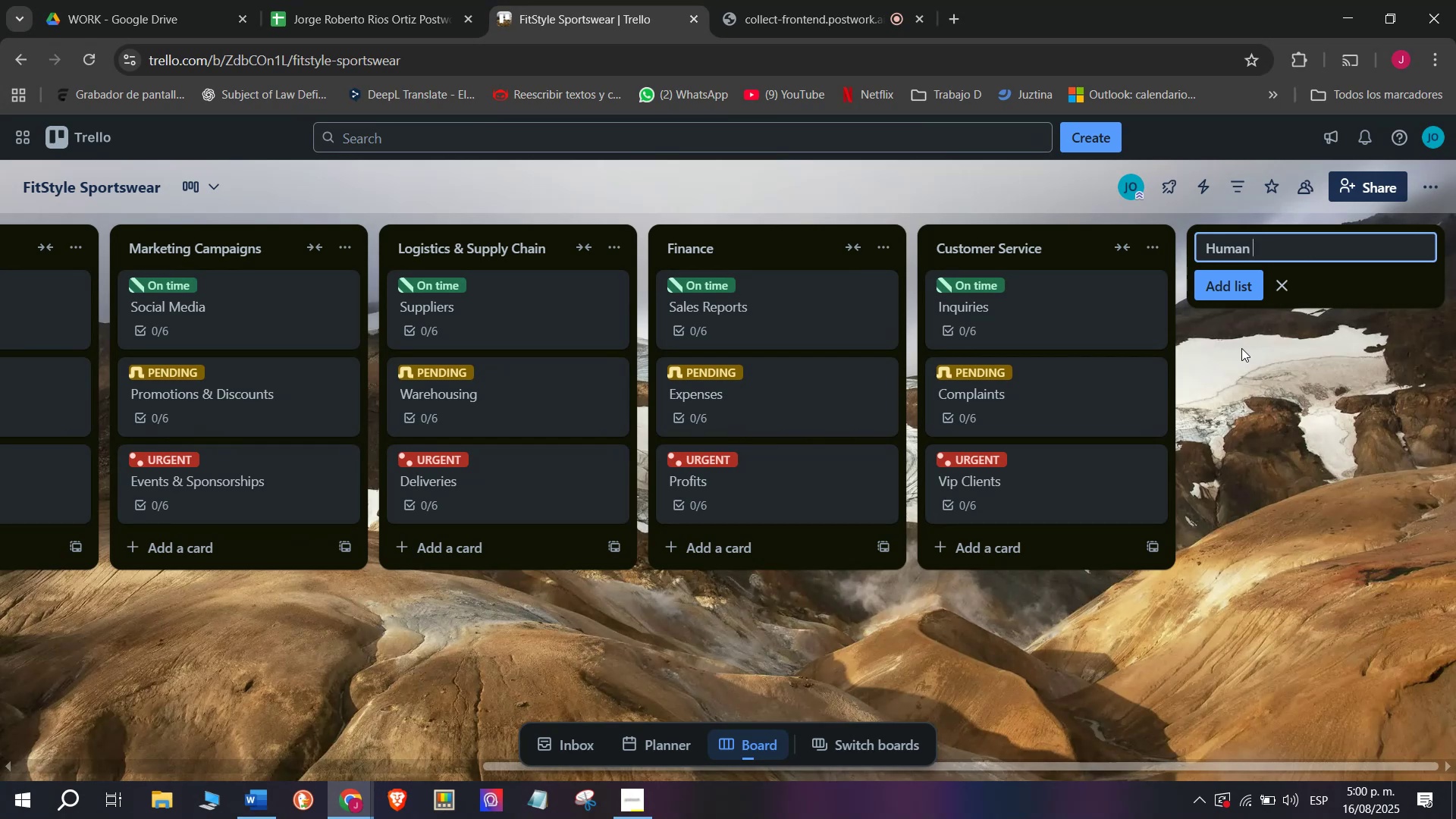 
type(resources)
 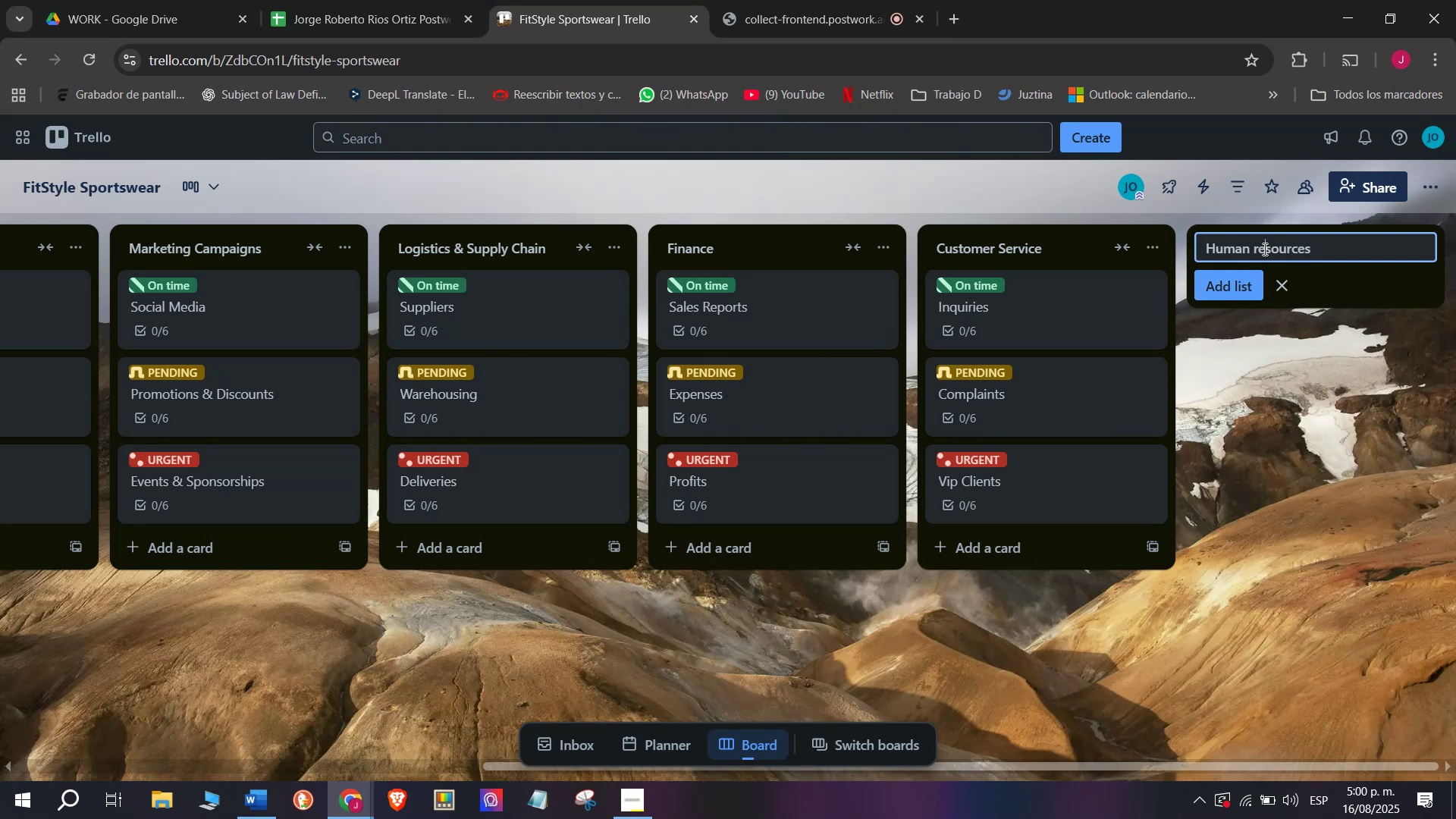 
wait(7.19)
 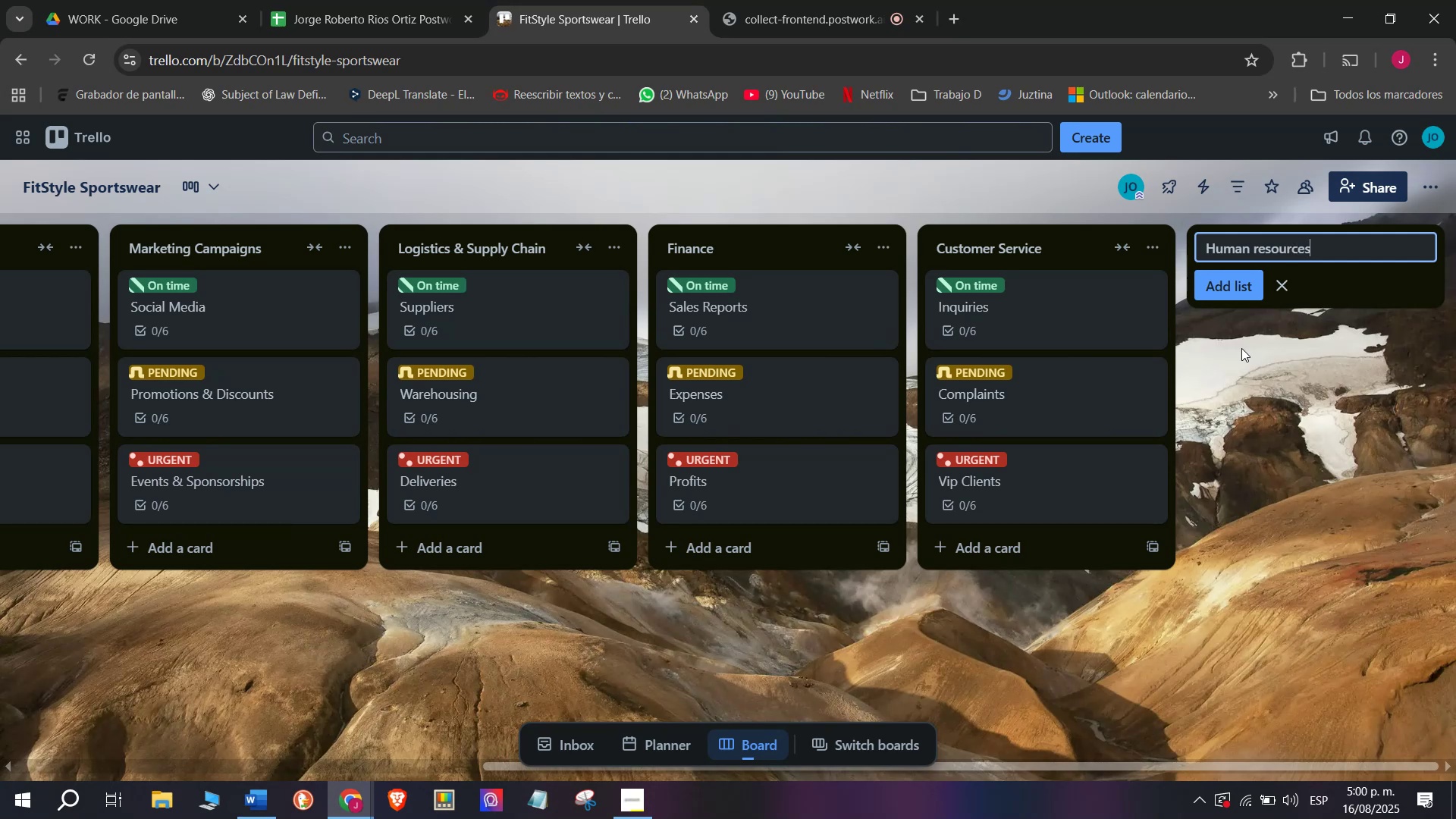 
key(Backspace)
 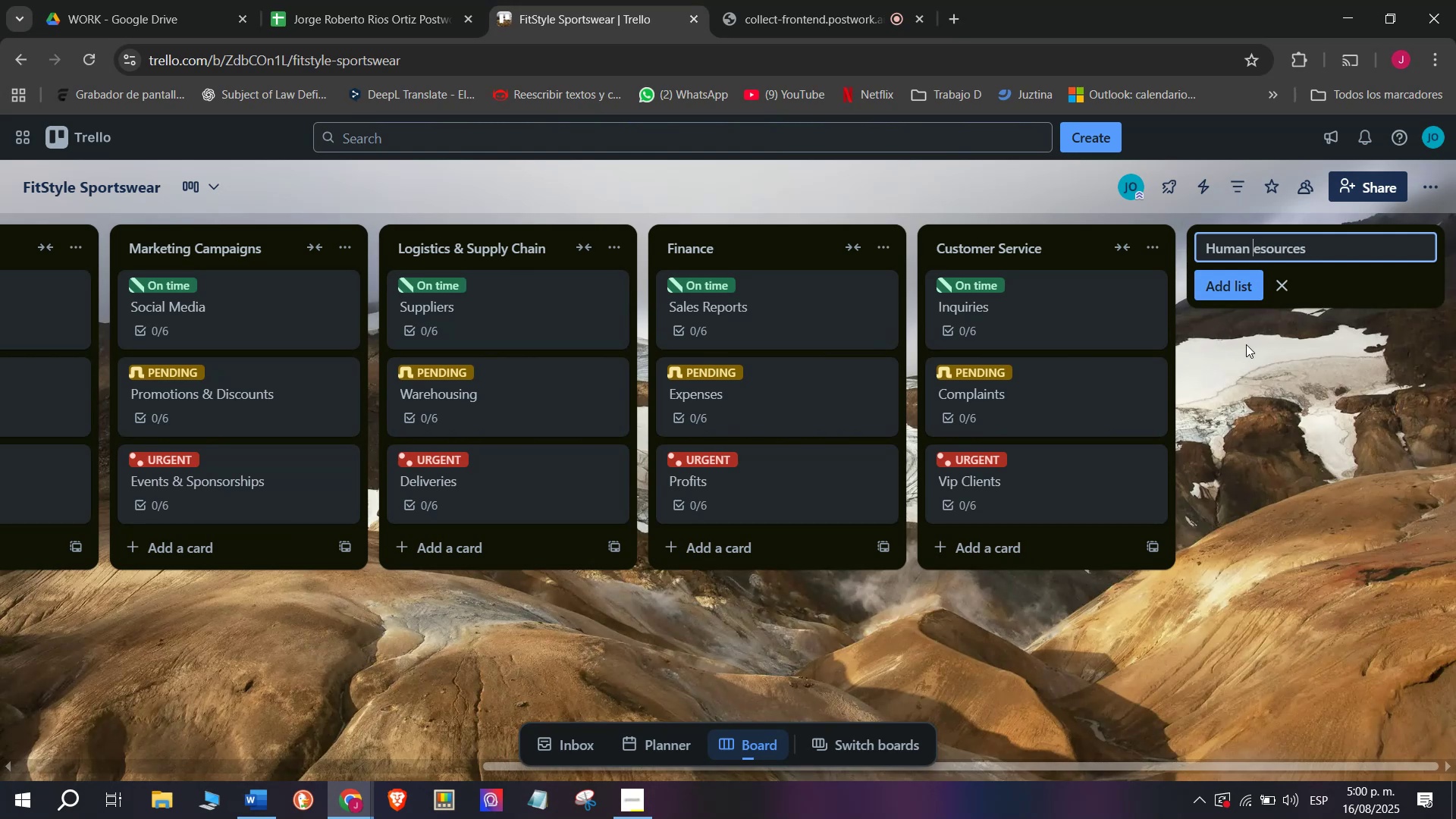 
key(Shift+ShiftLeft)
 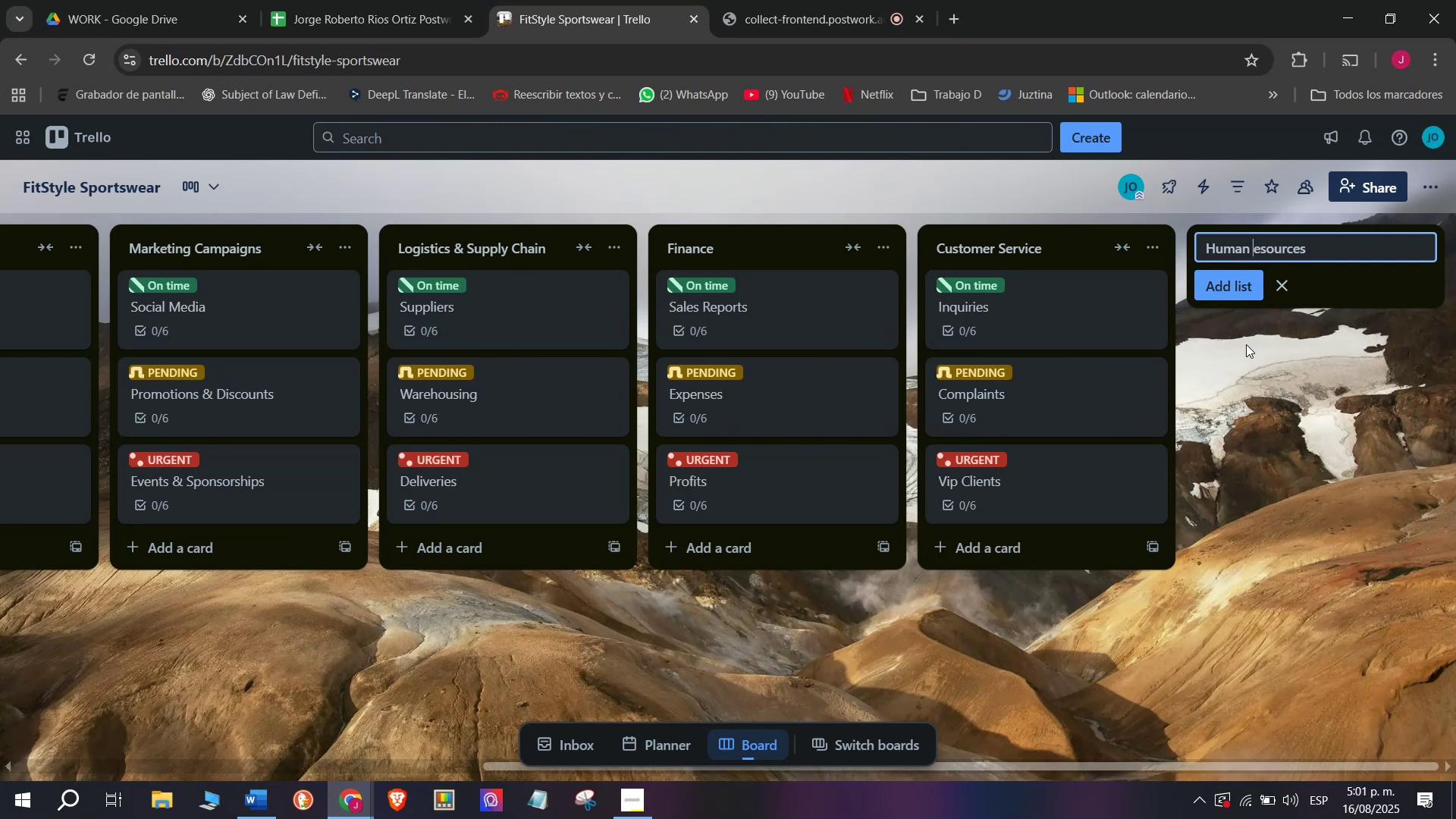 
key(Shift+R)
 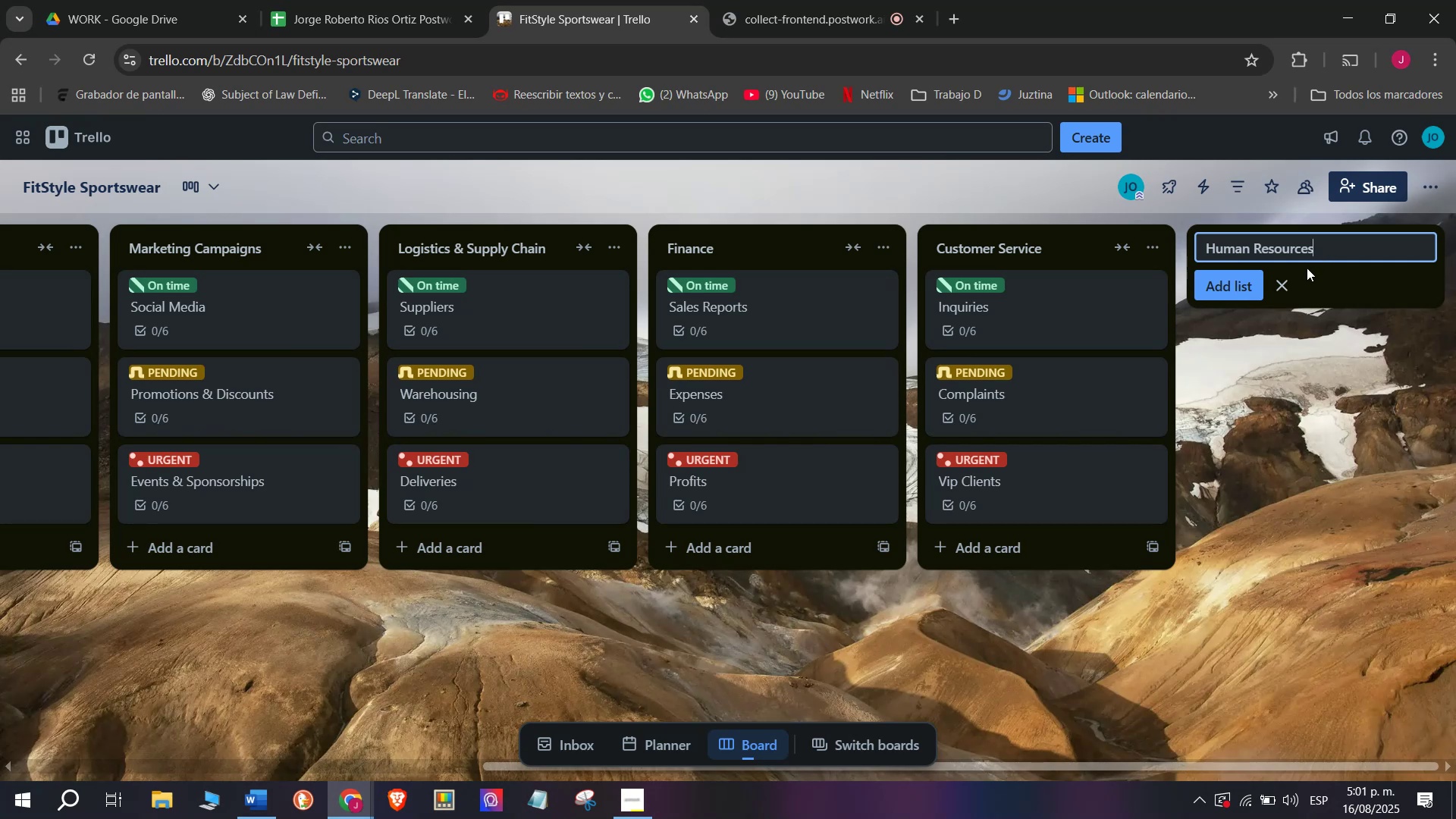 
wait(6.72)
 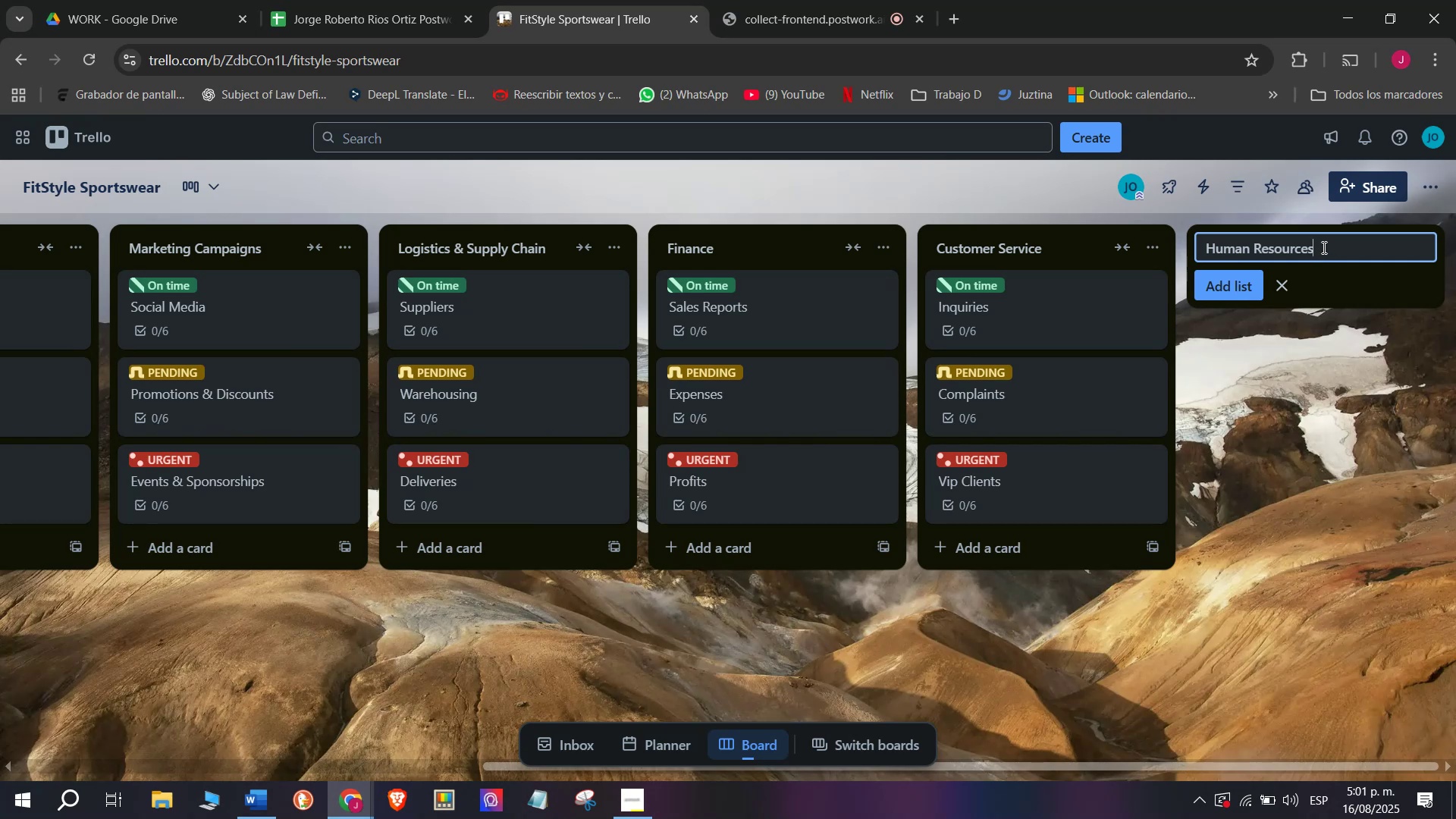 
key(Enter)
 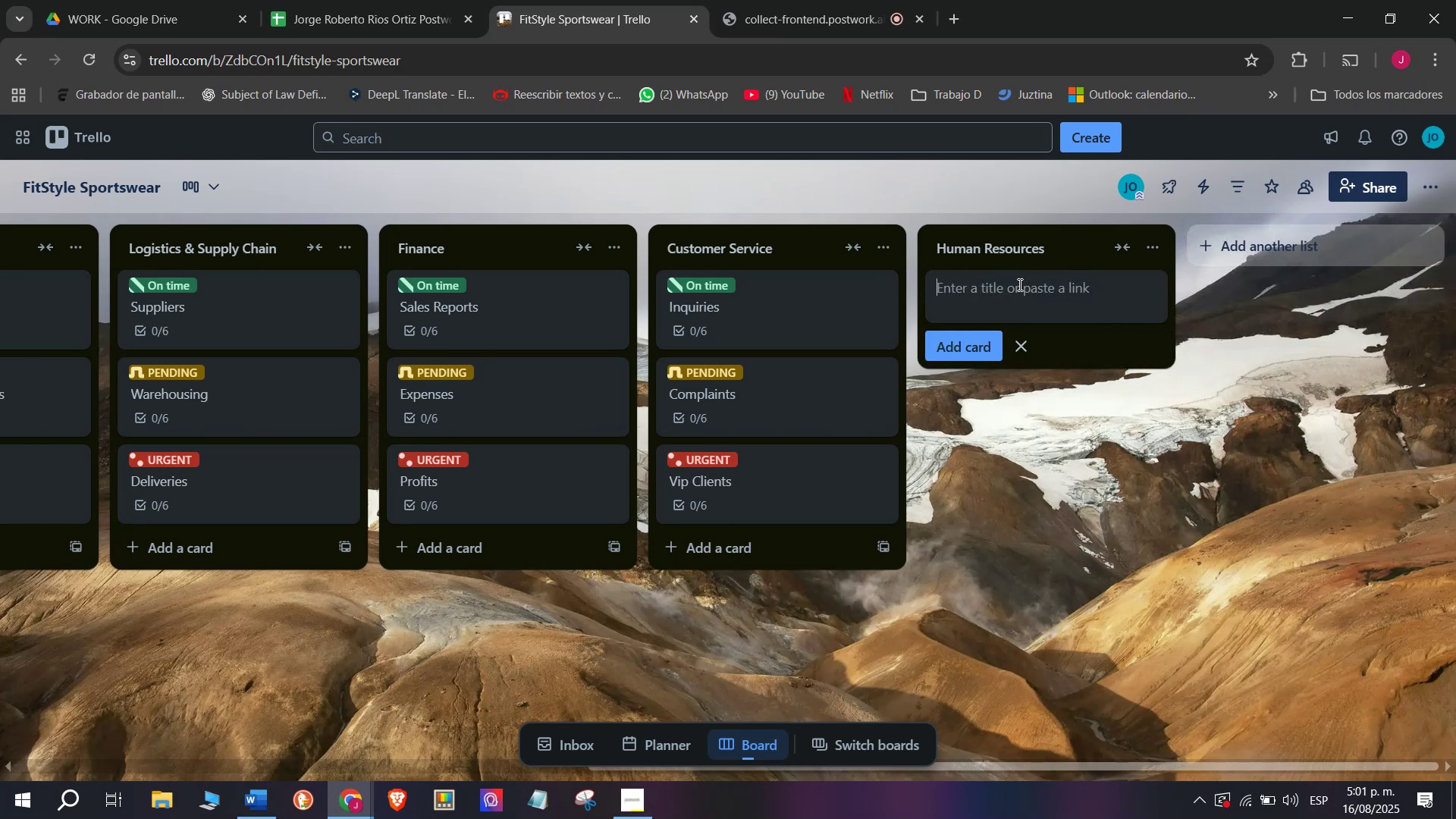 
wait(7.74)
 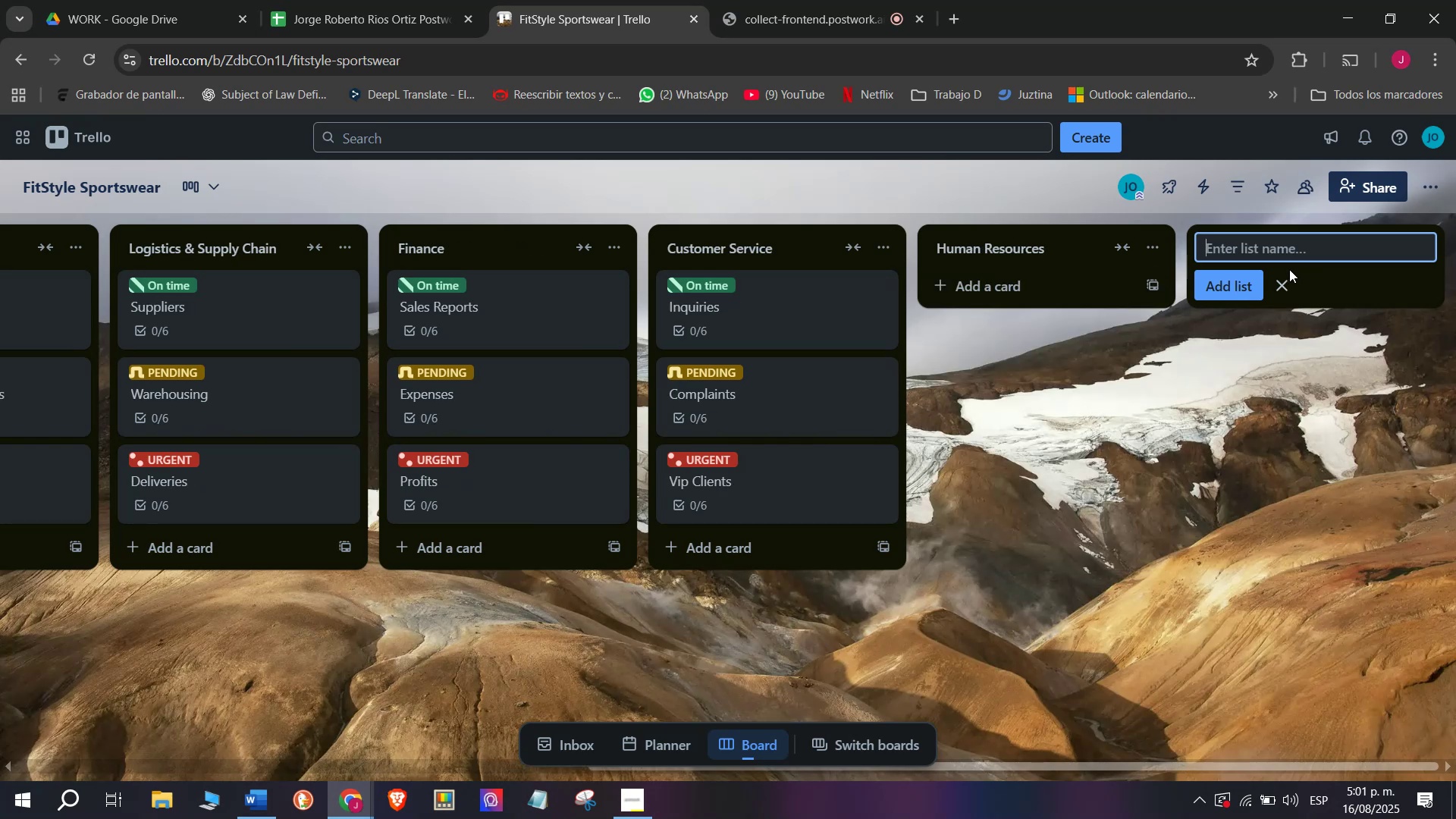 
type(Hiring)
 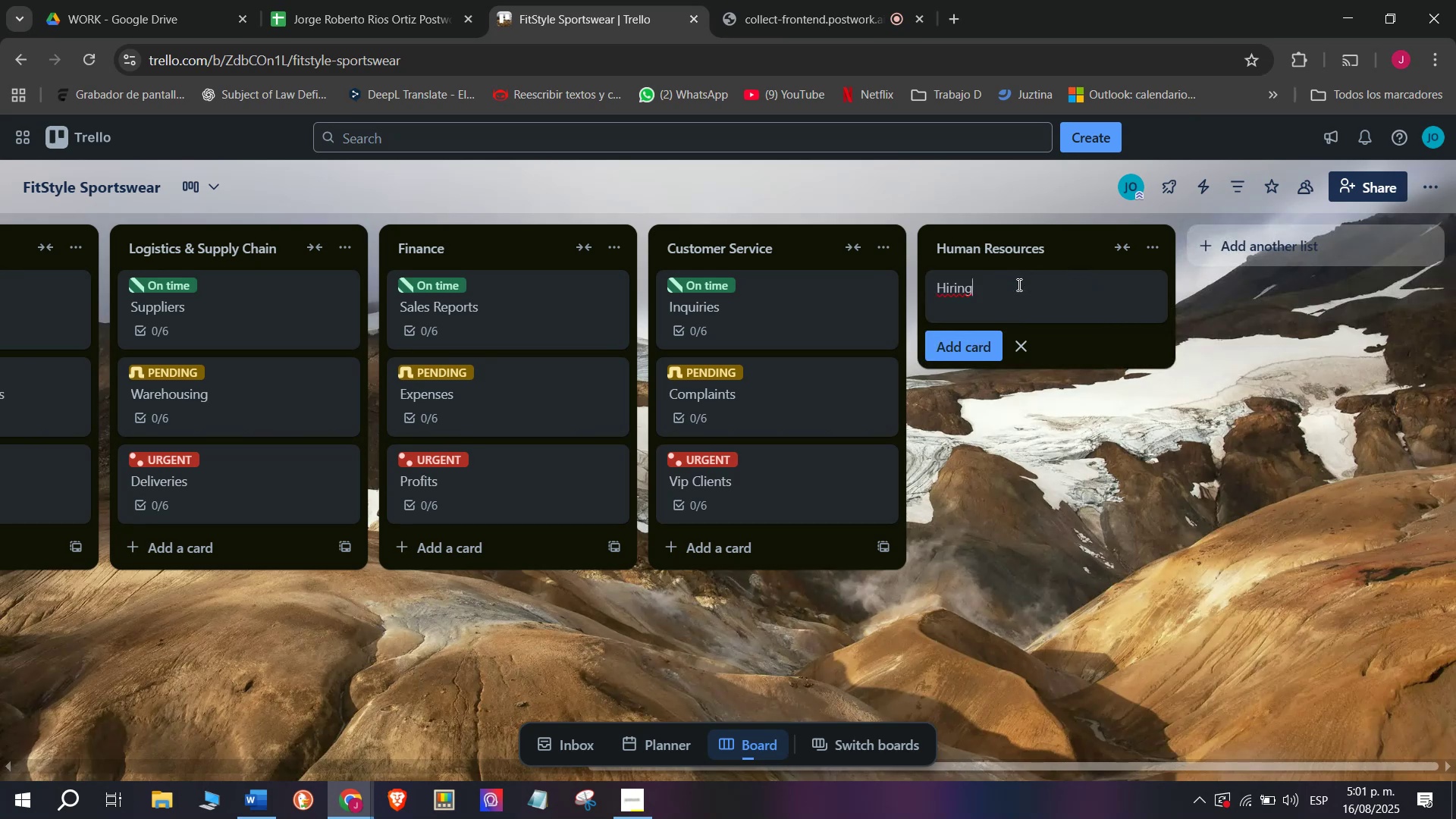 
key(Enter)
 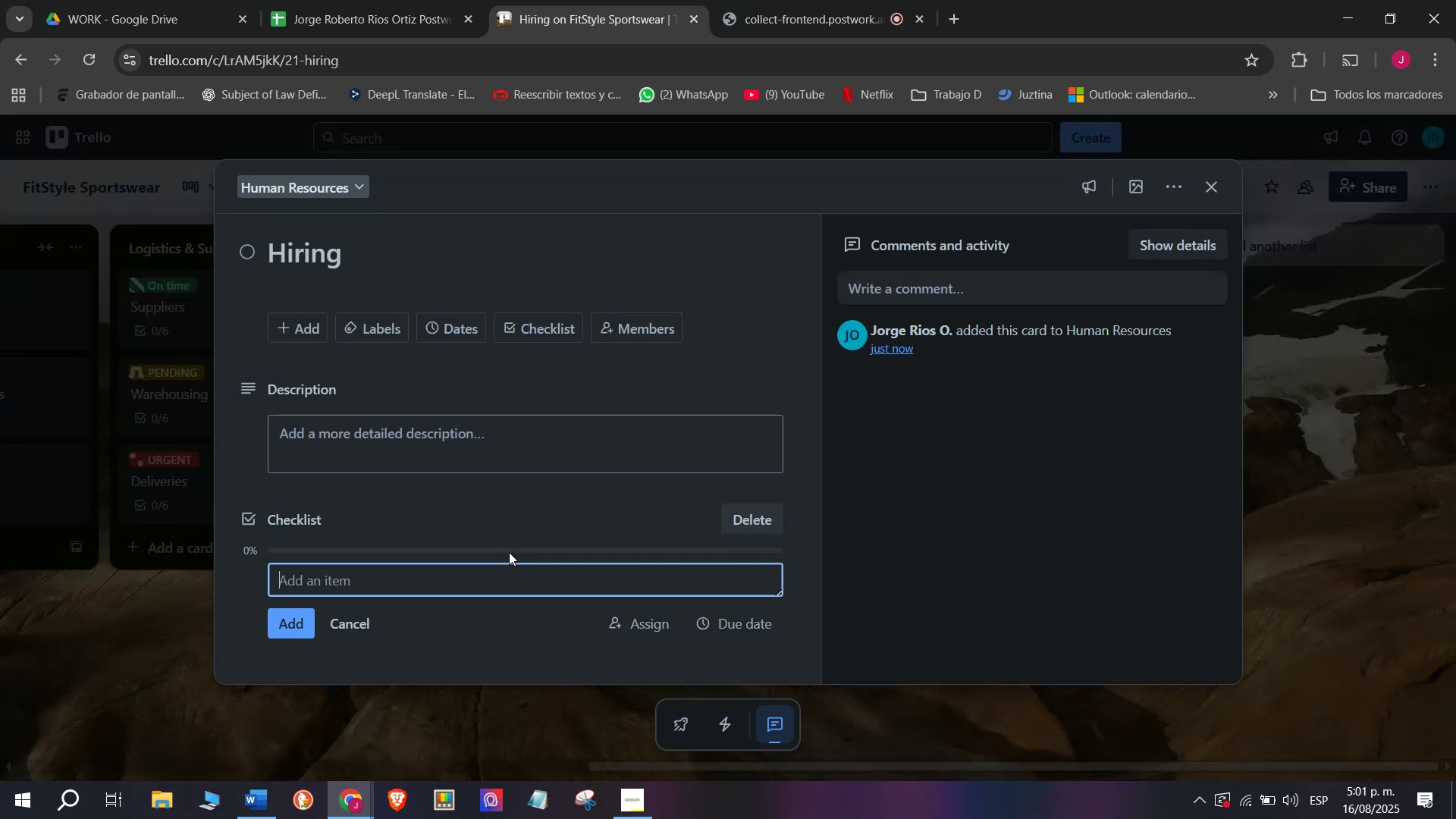 
wait(7.15)
 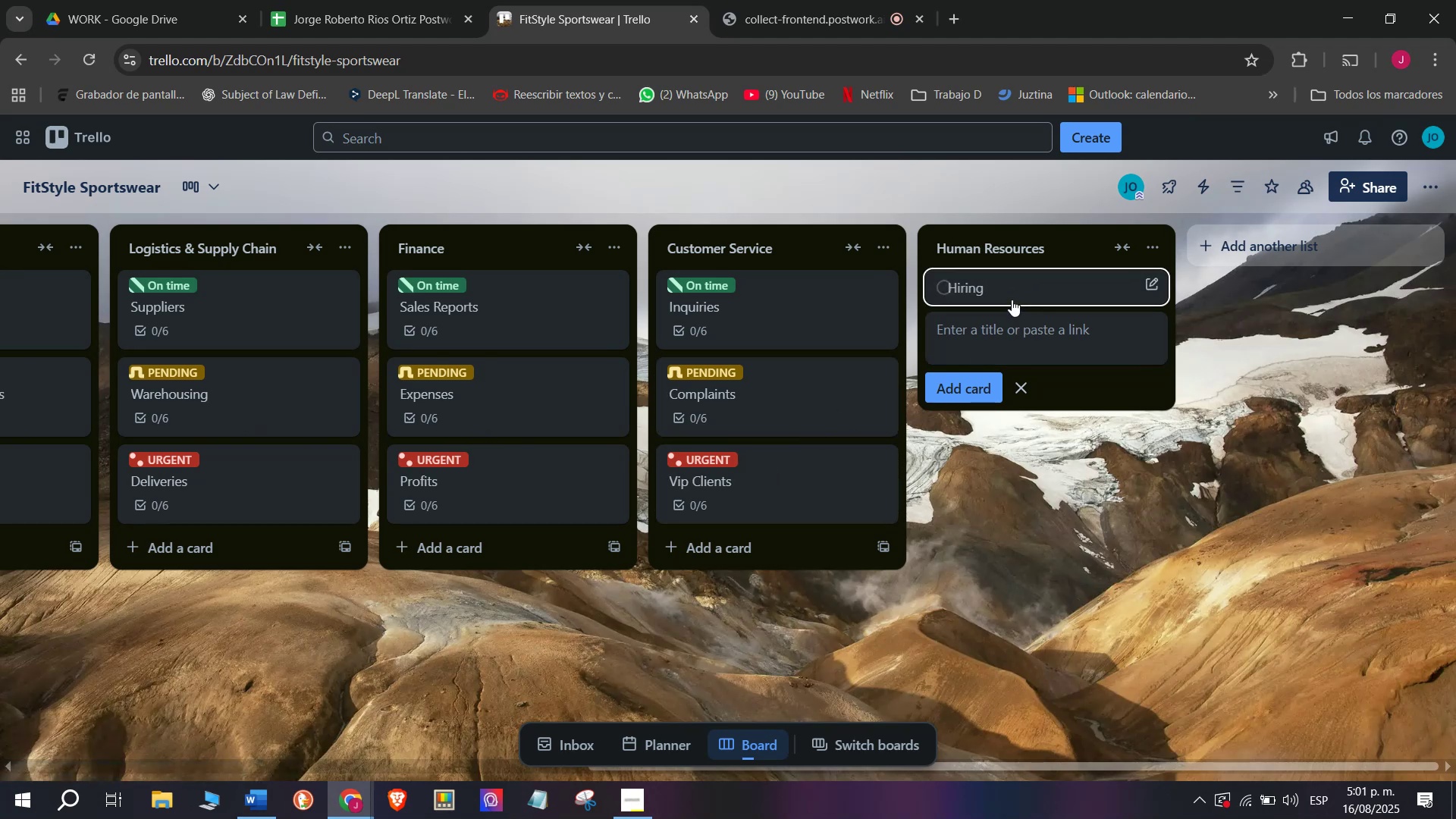 
type(Post job offers)
 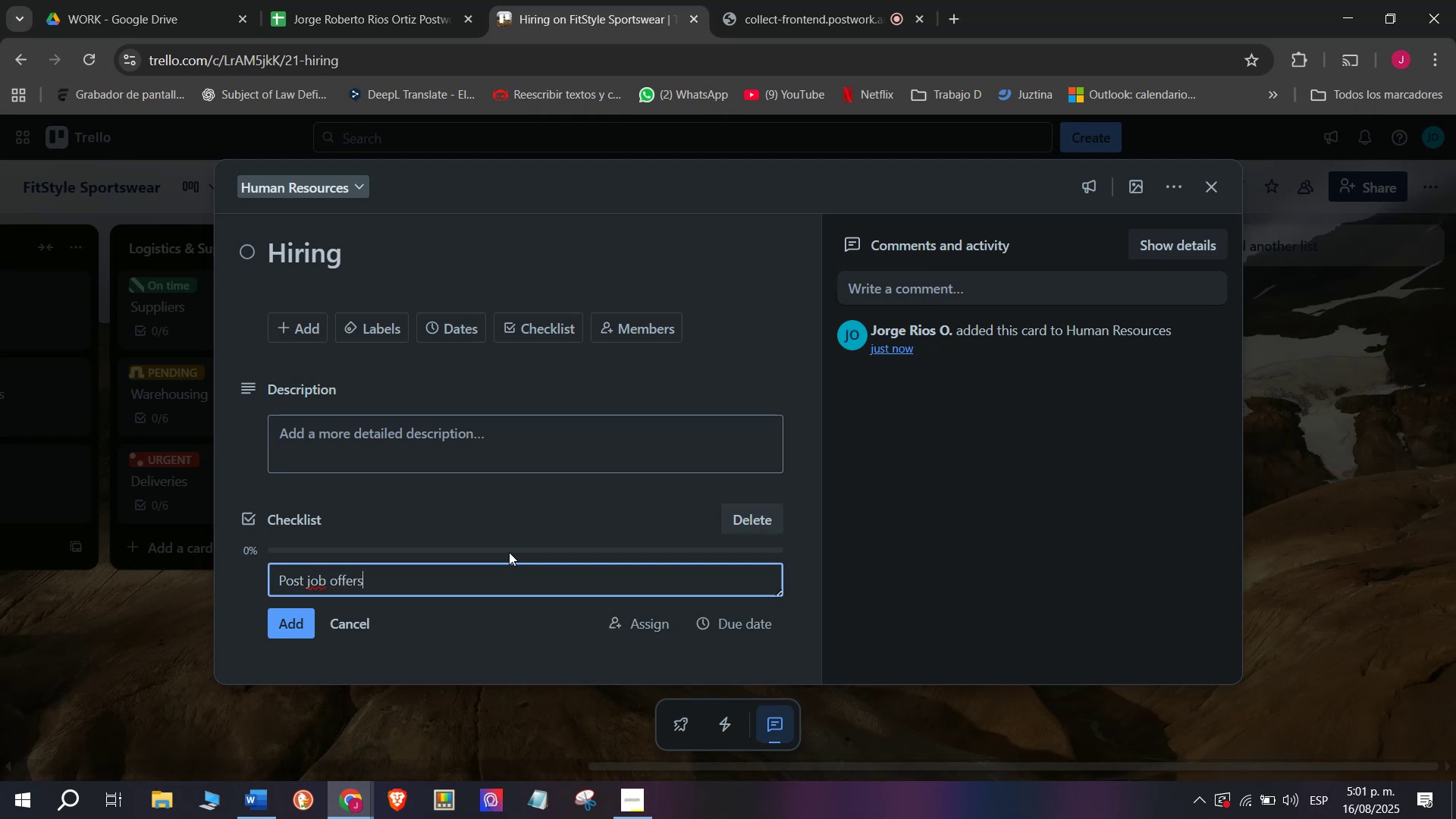 
key(Enter)
 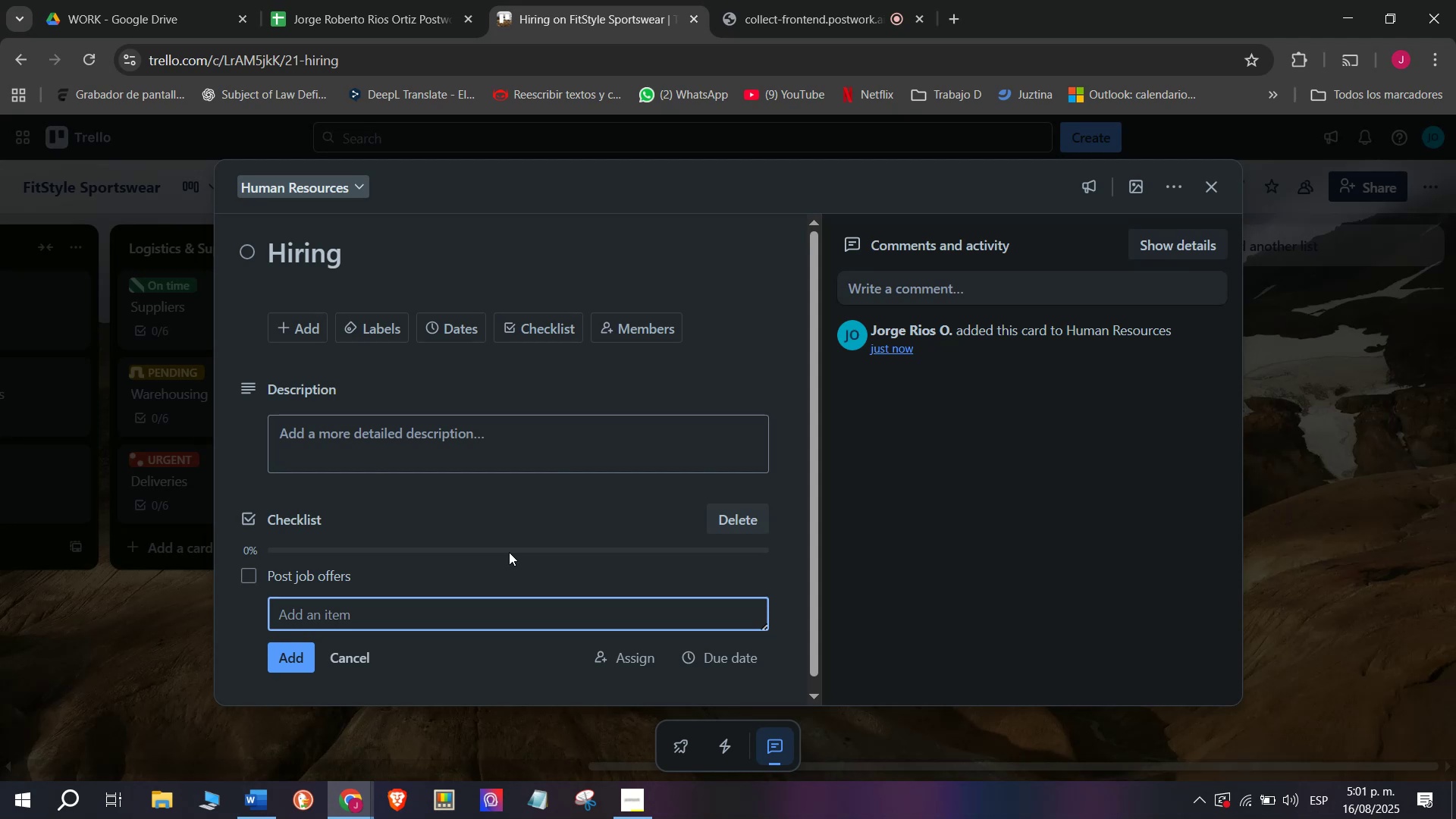 
type(Review s)
key(Backspace)
type(resume)
 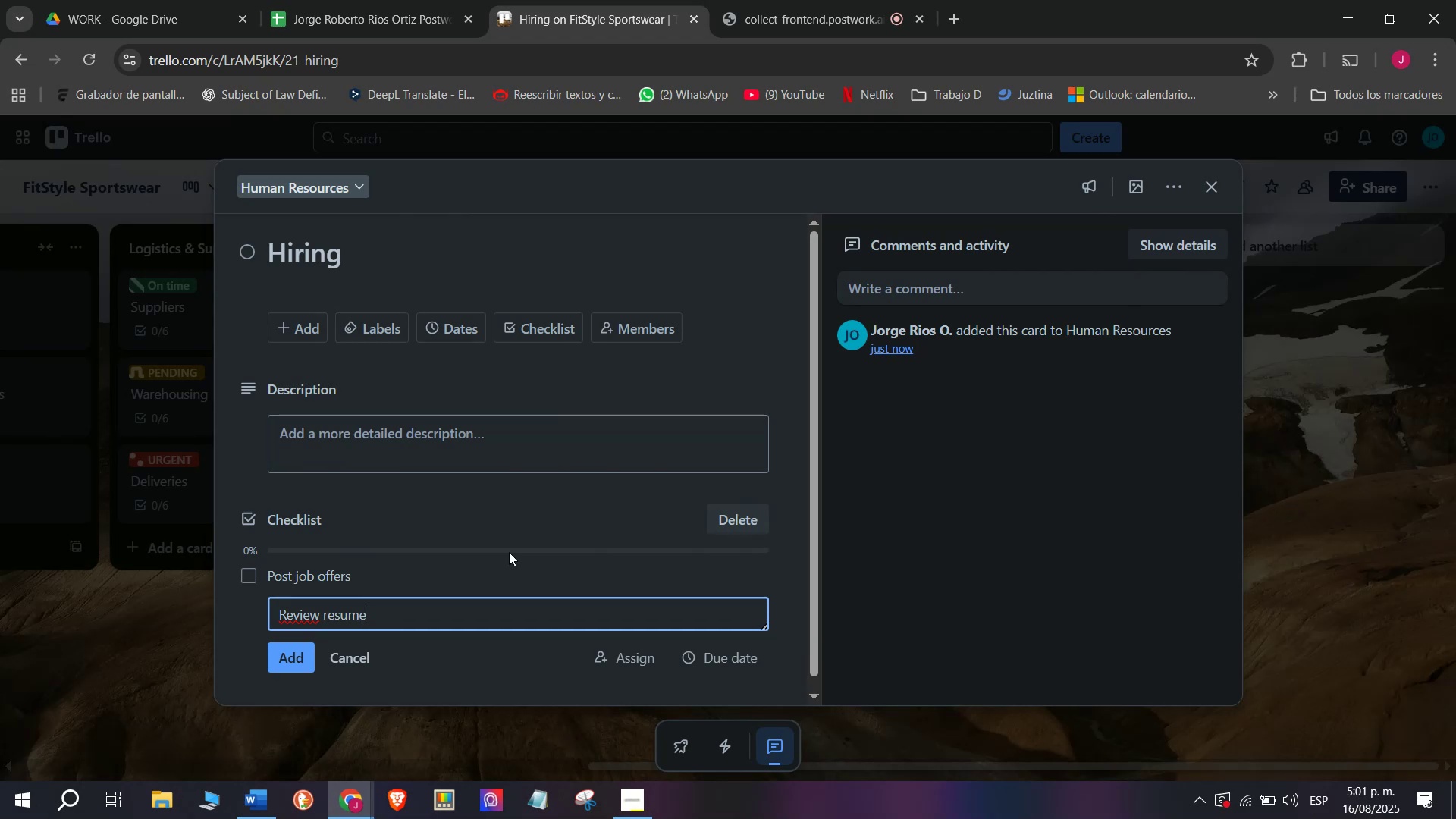 
key(S)
 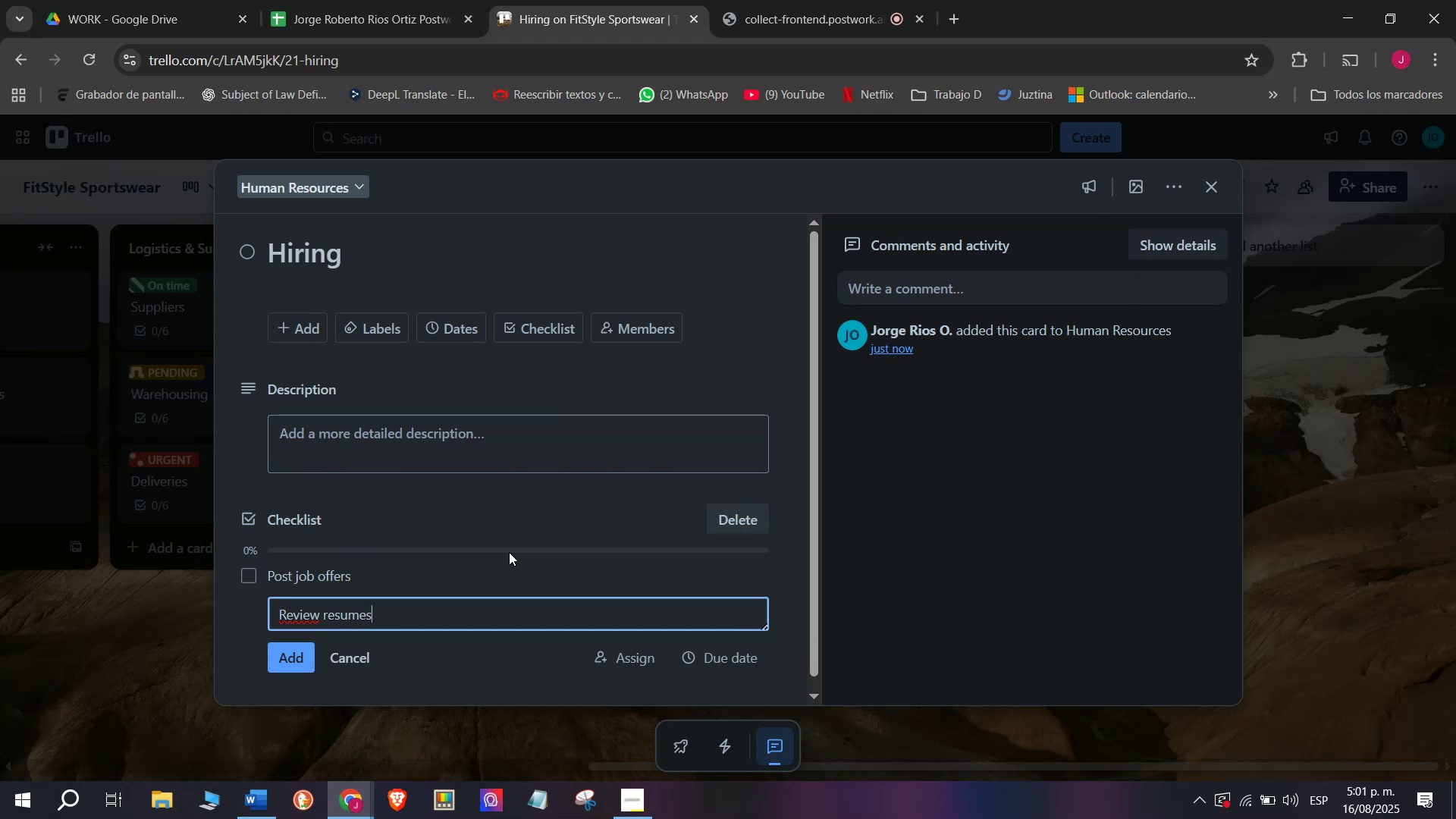 
key(Enter)
 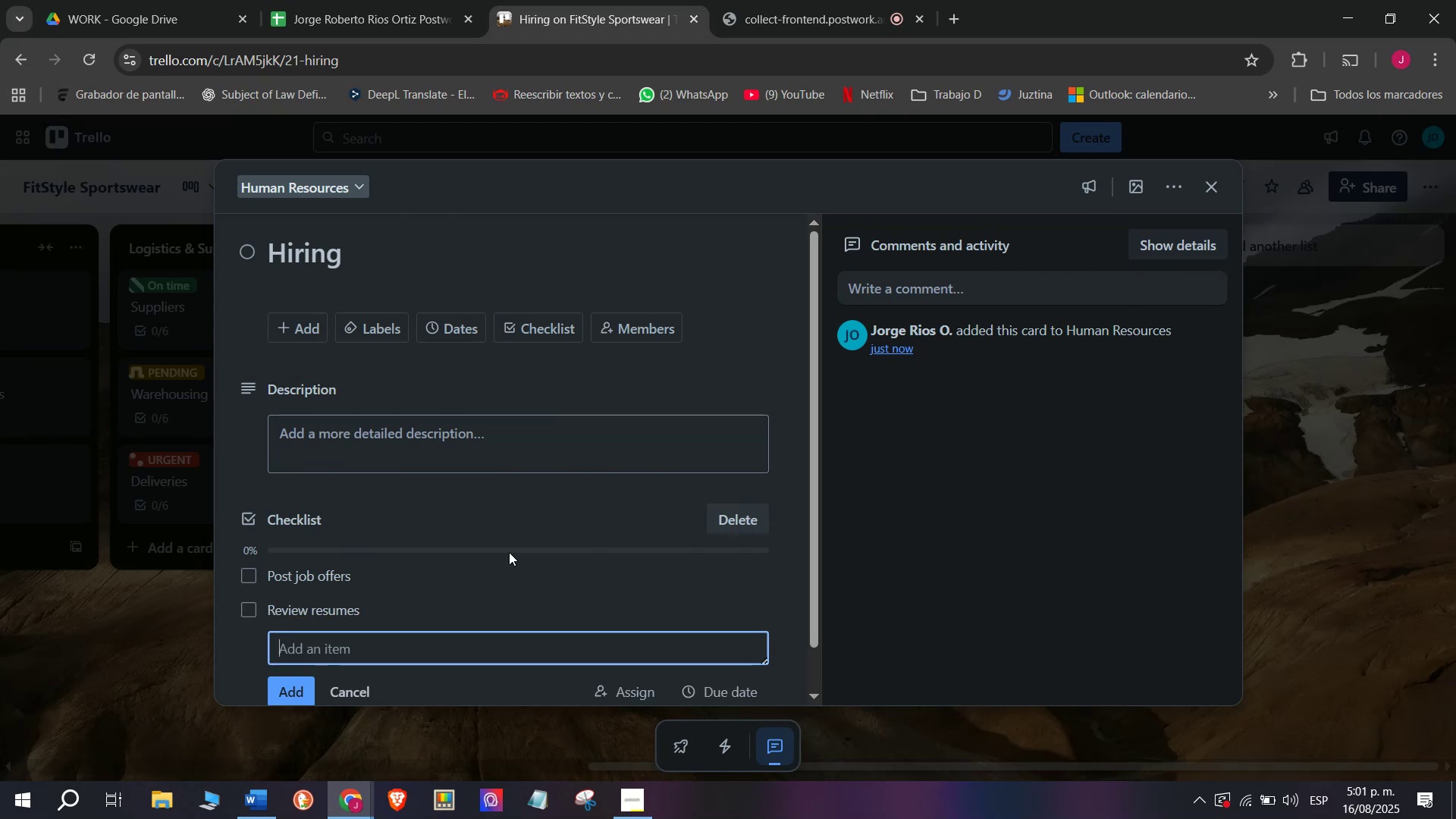 
type(Intervi)
 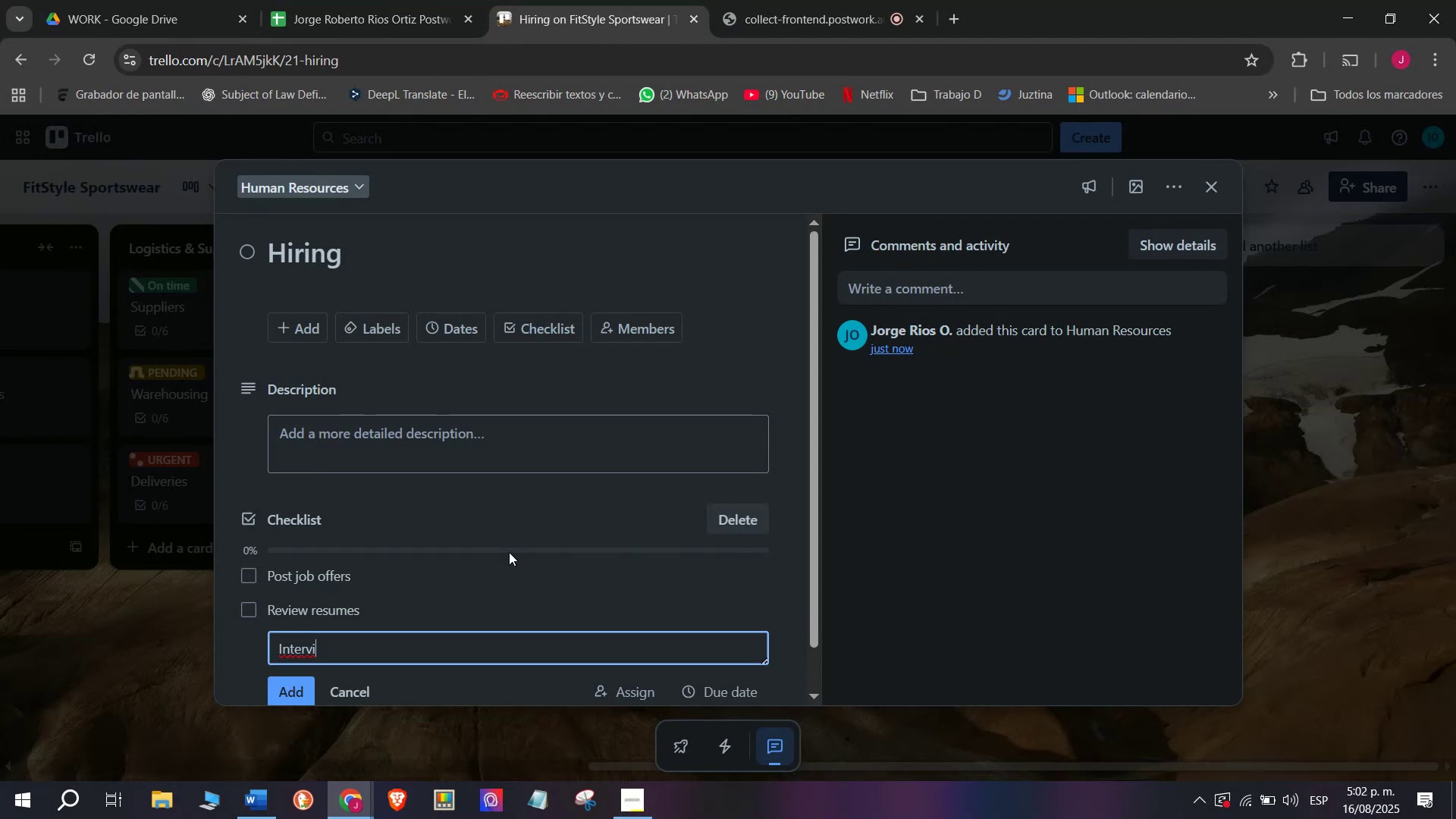 
type(ew )
 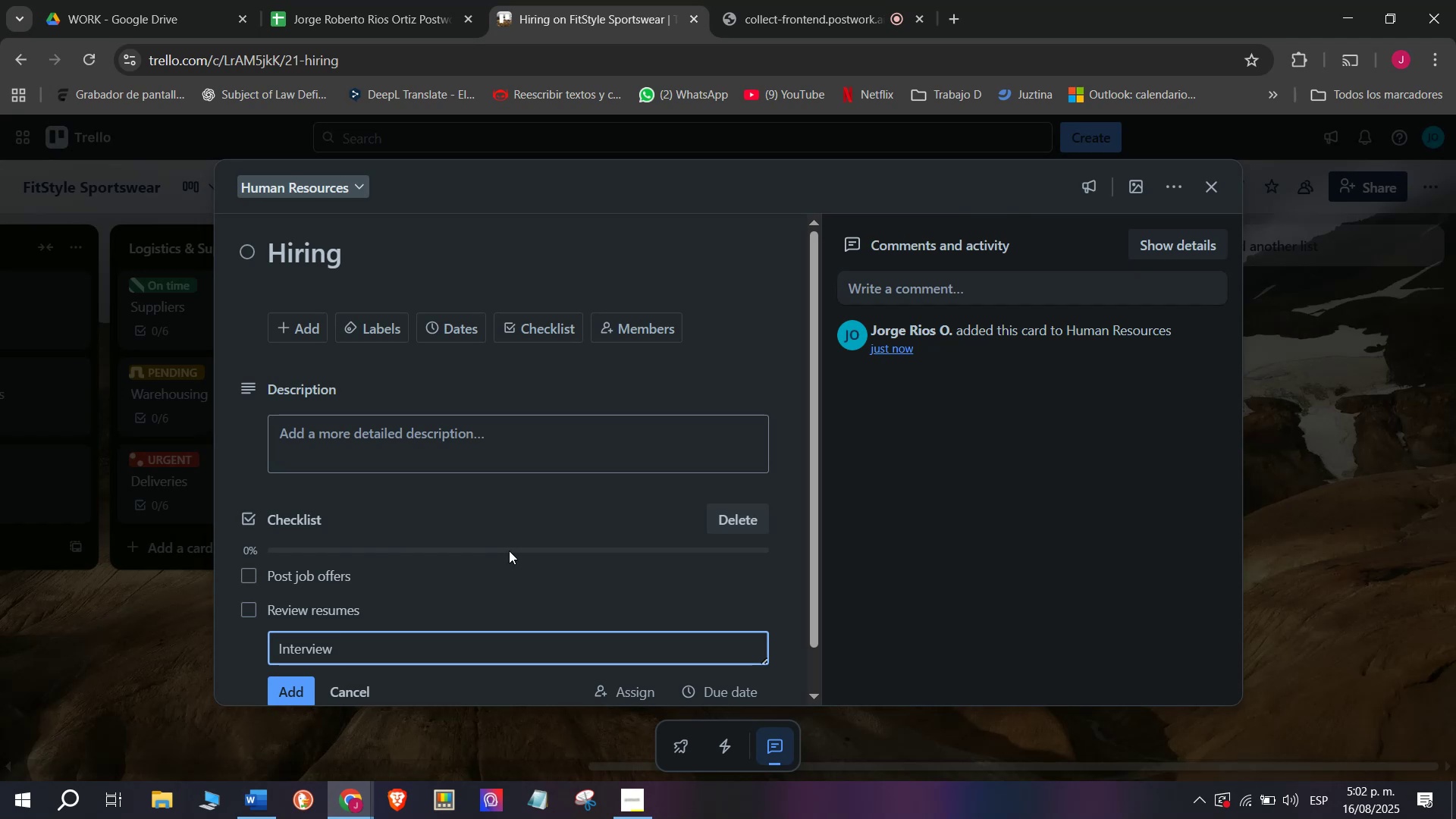 
wait(6.48)
 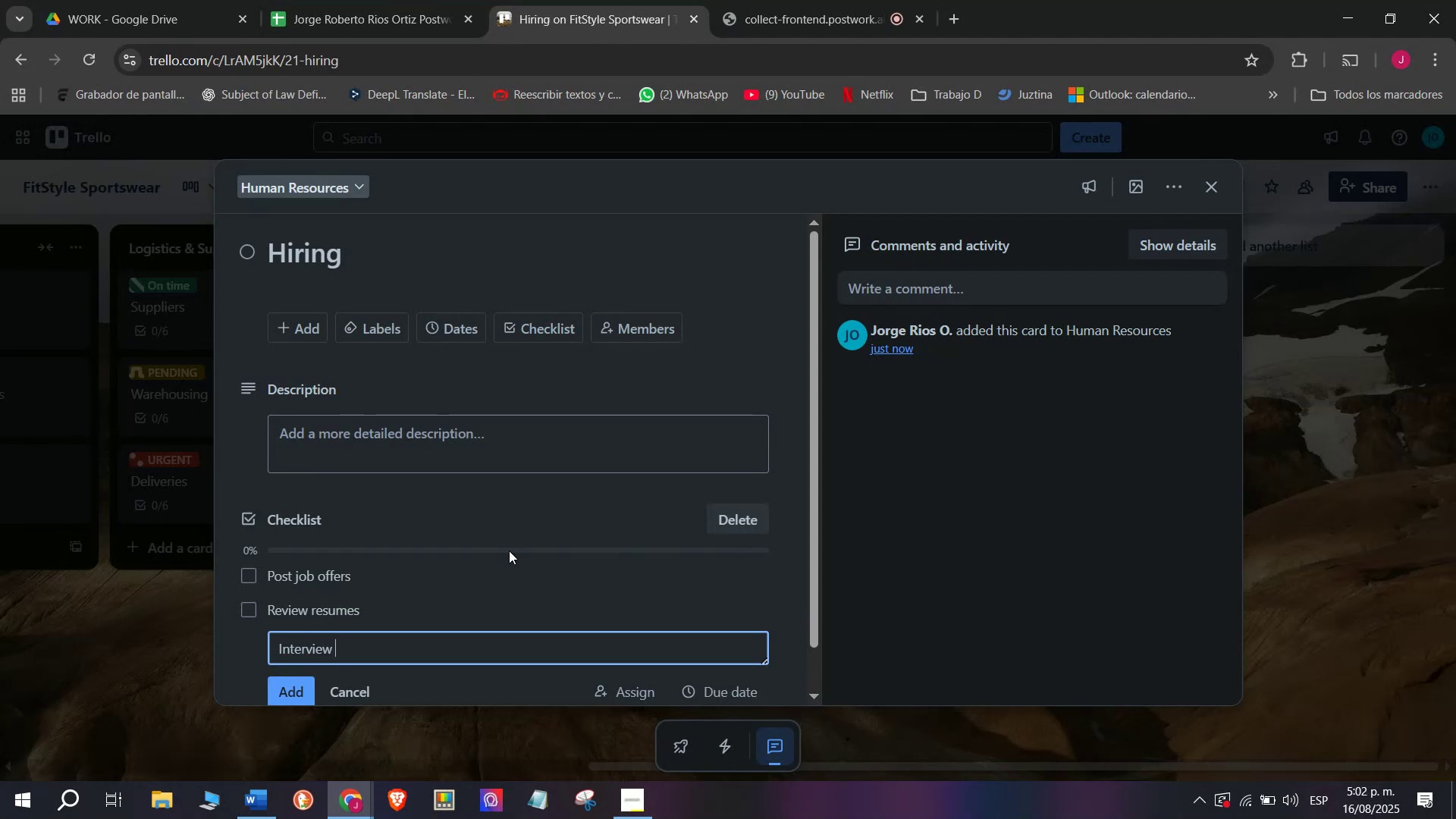 
type(cando)
key(Backspace)
type(idates)
 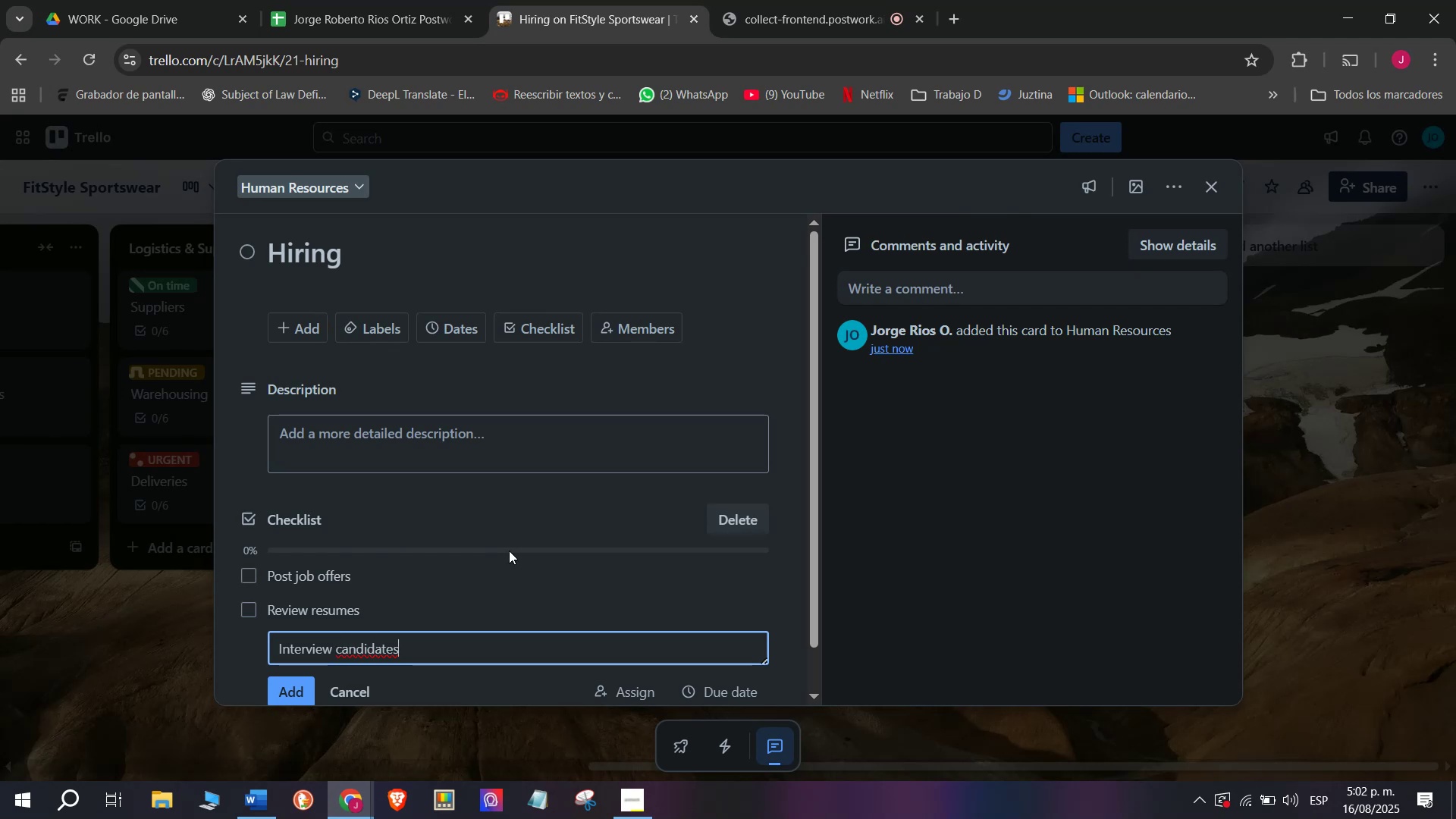 
key(Enter)
 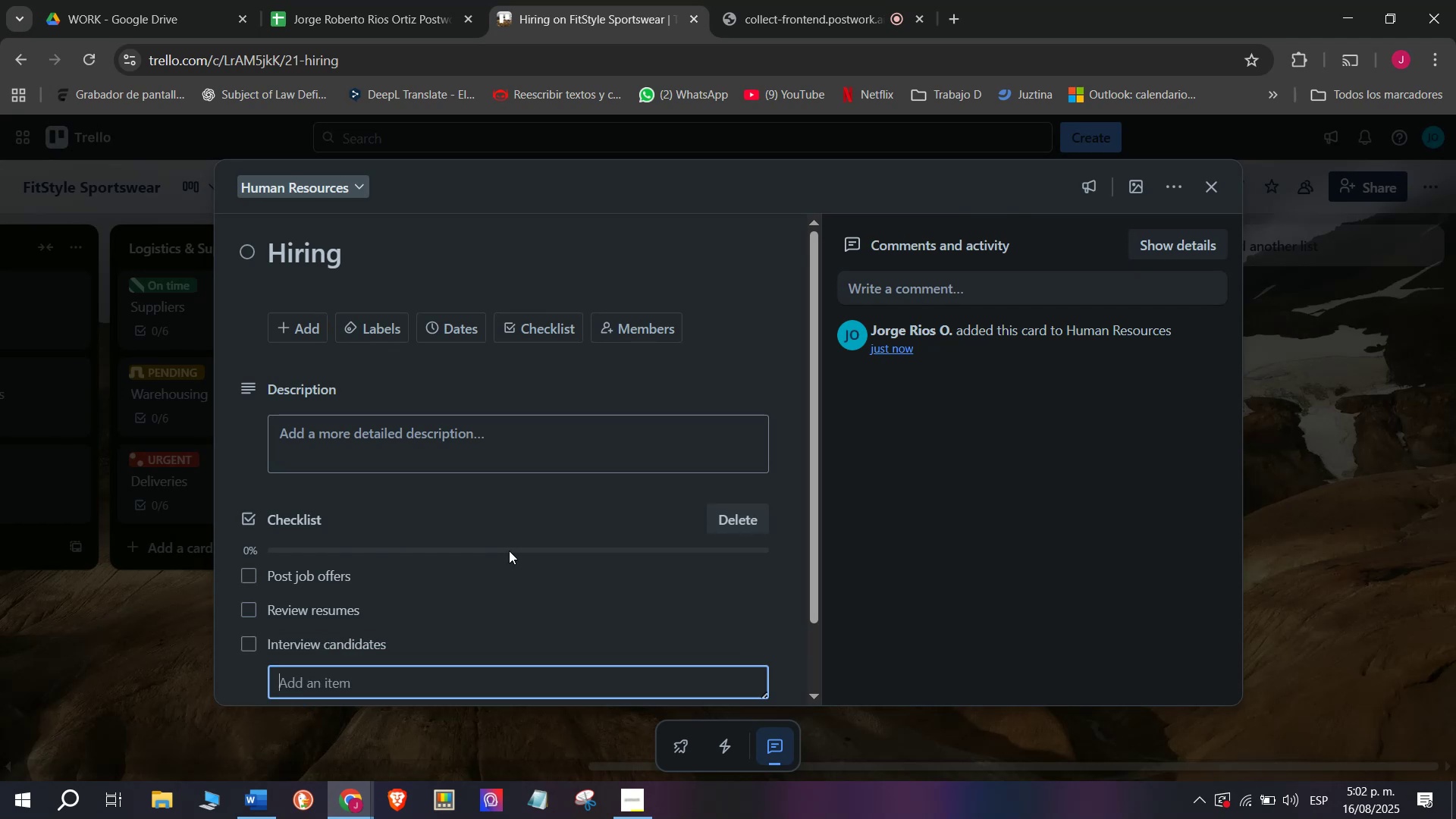 
type(Hire staff)
 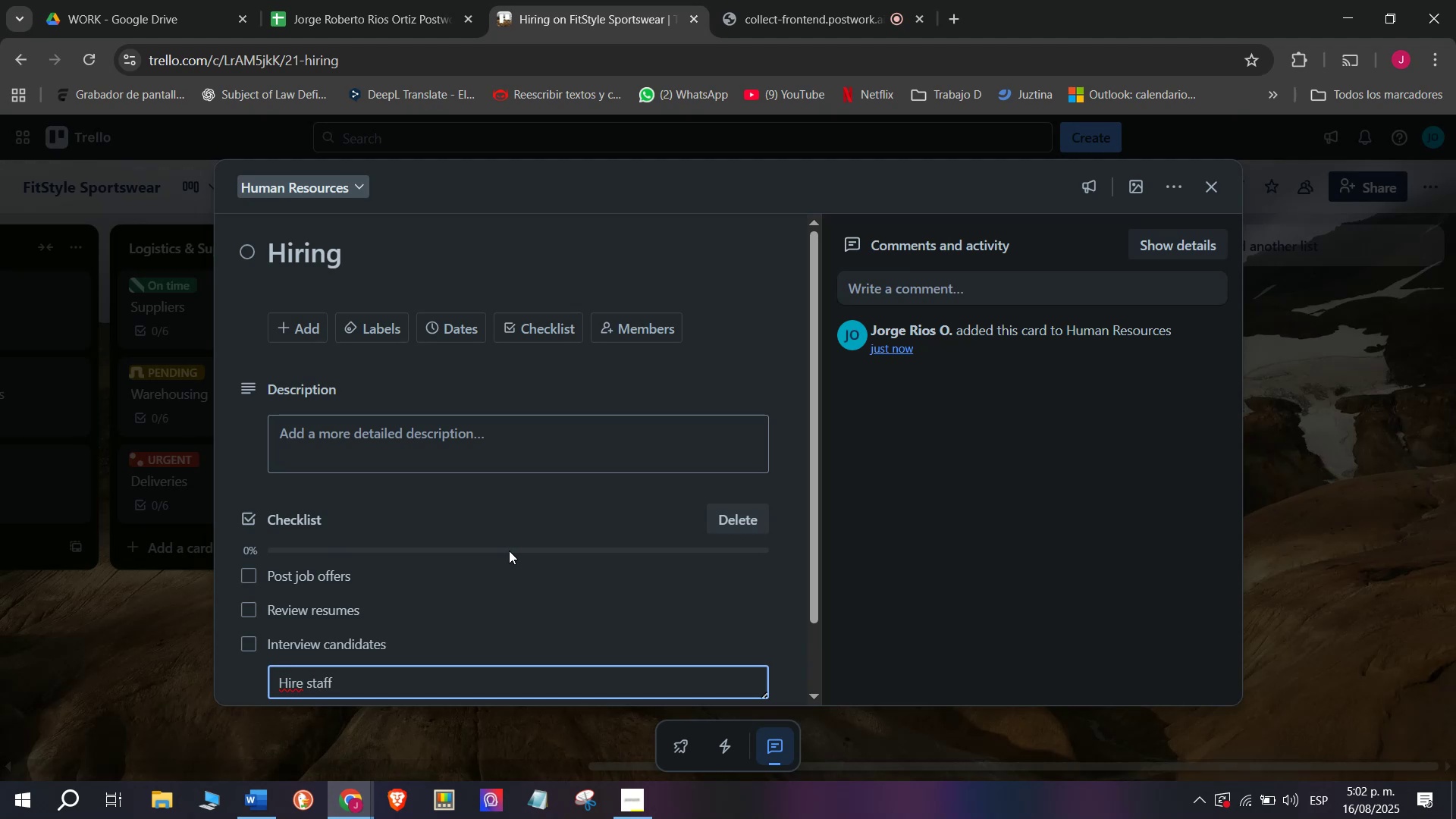 
key(Enter)
 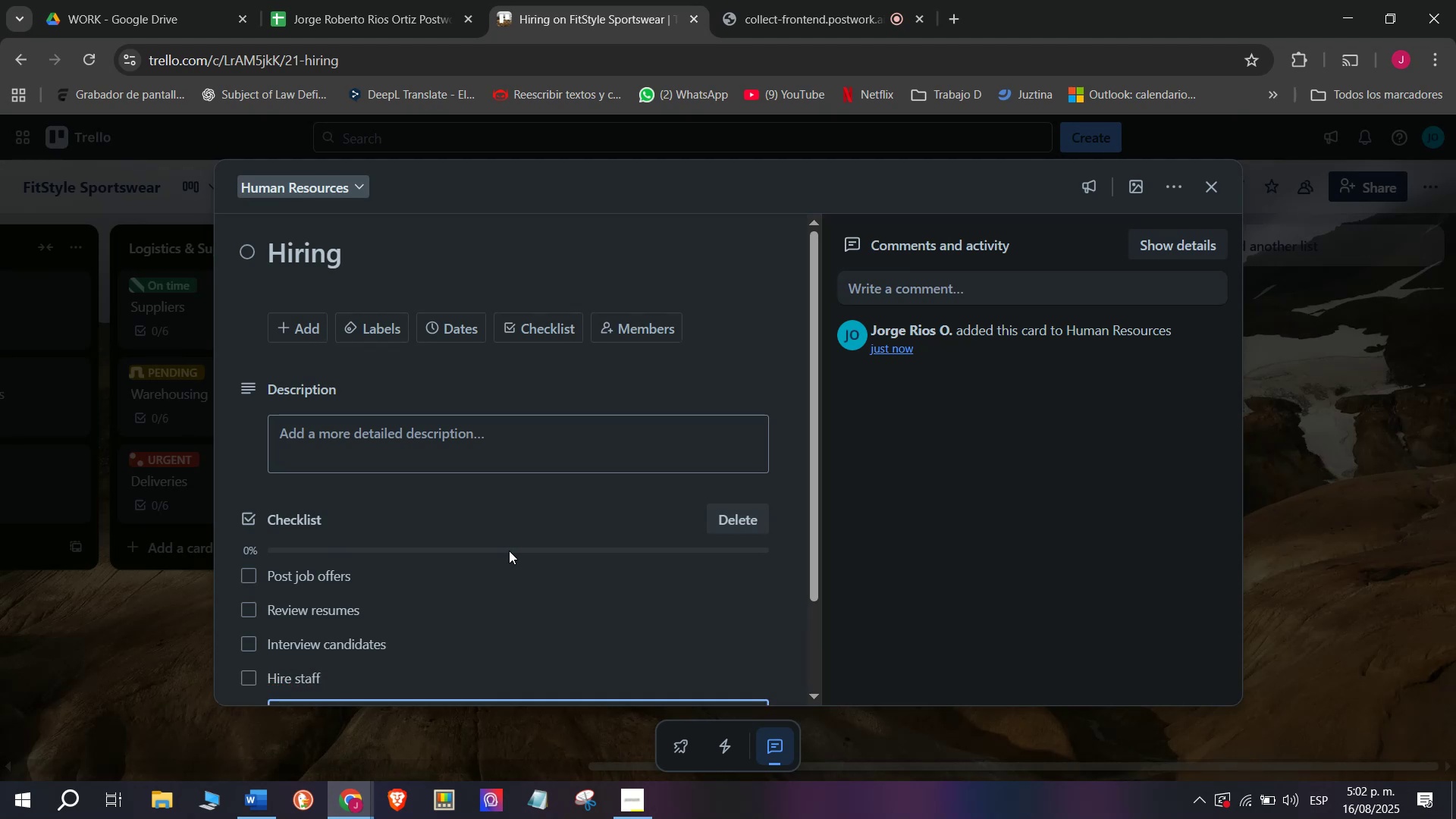 
type(On)
 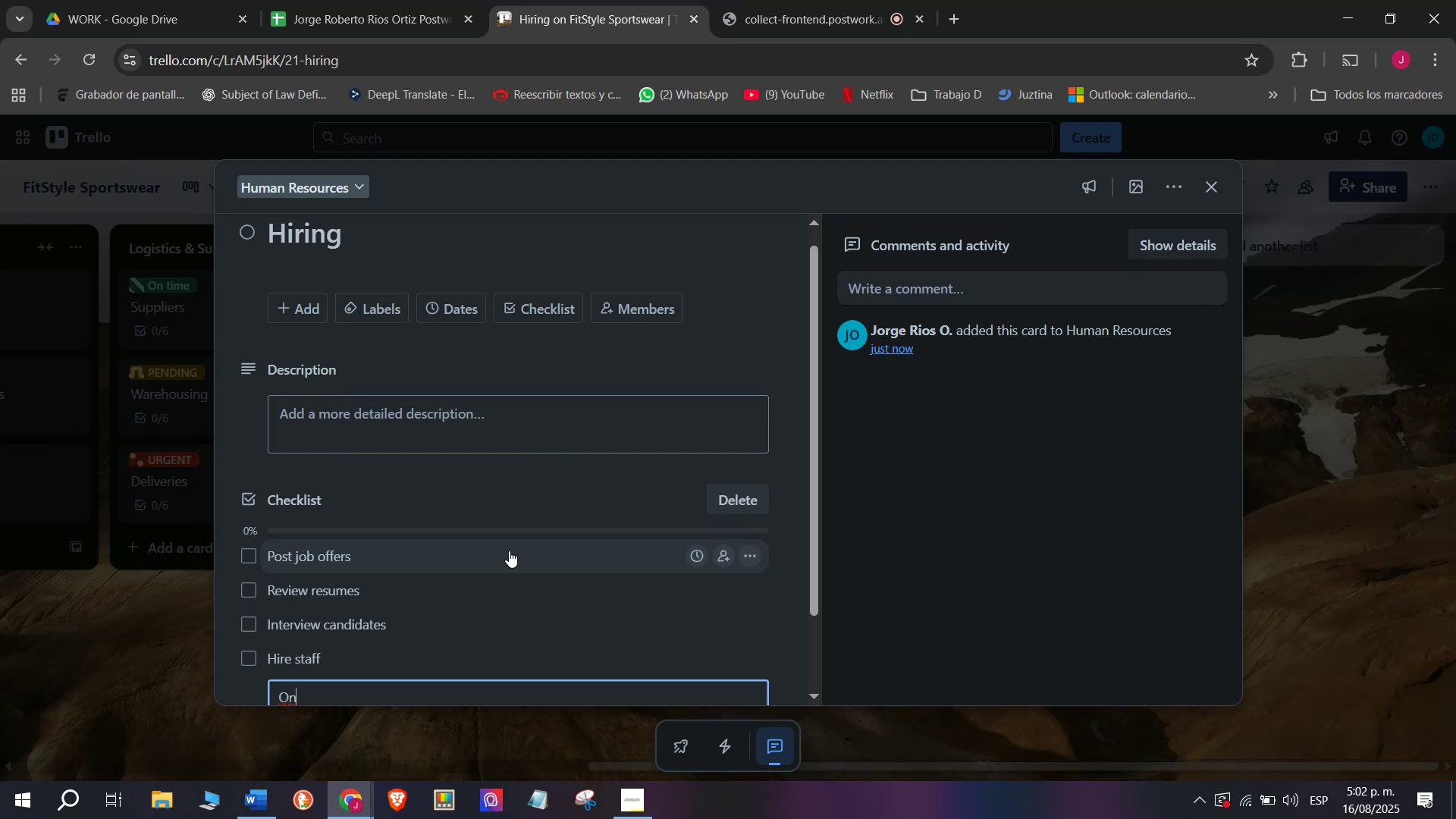 
type(board training)
 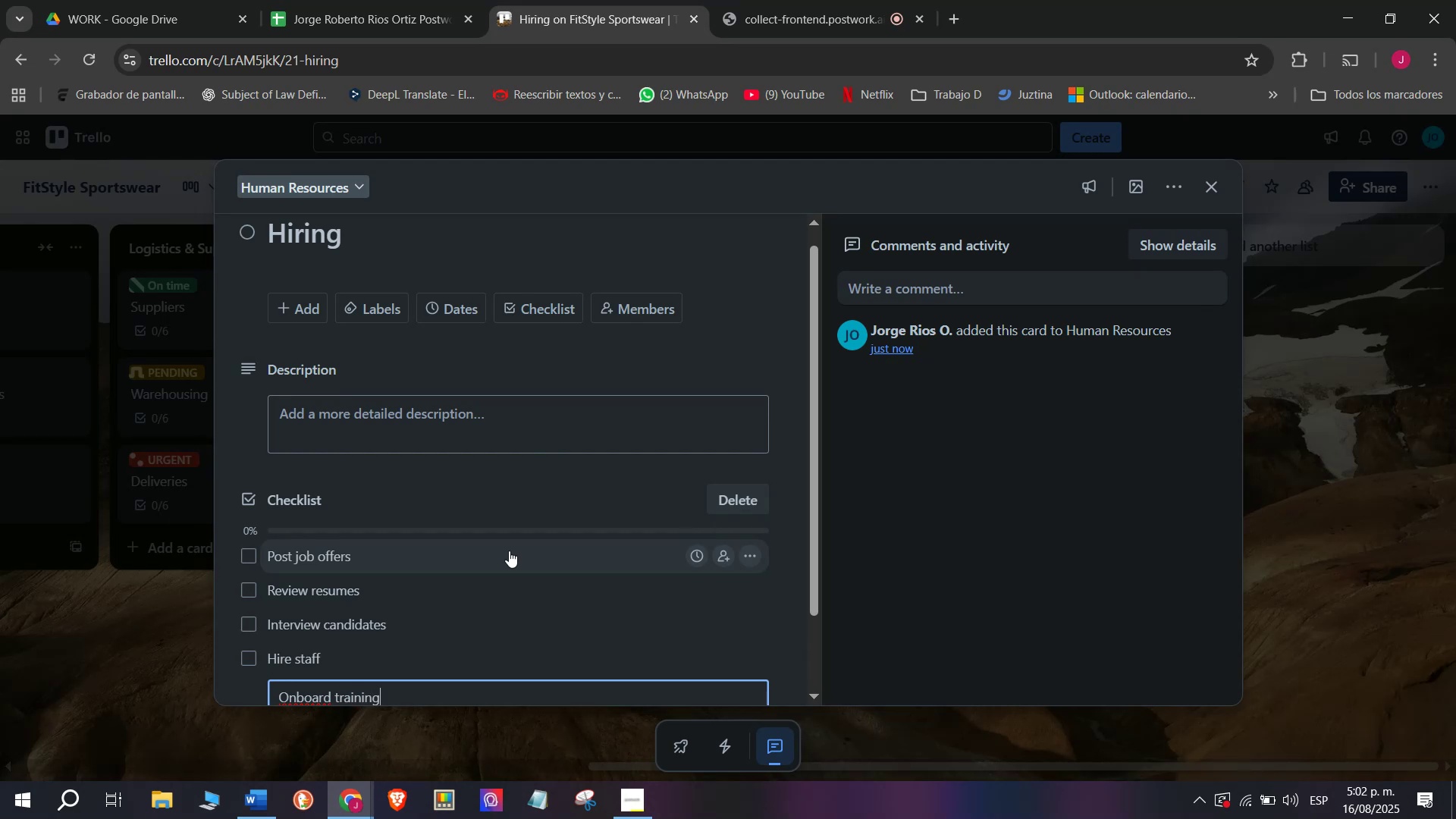 
key(Enter)
 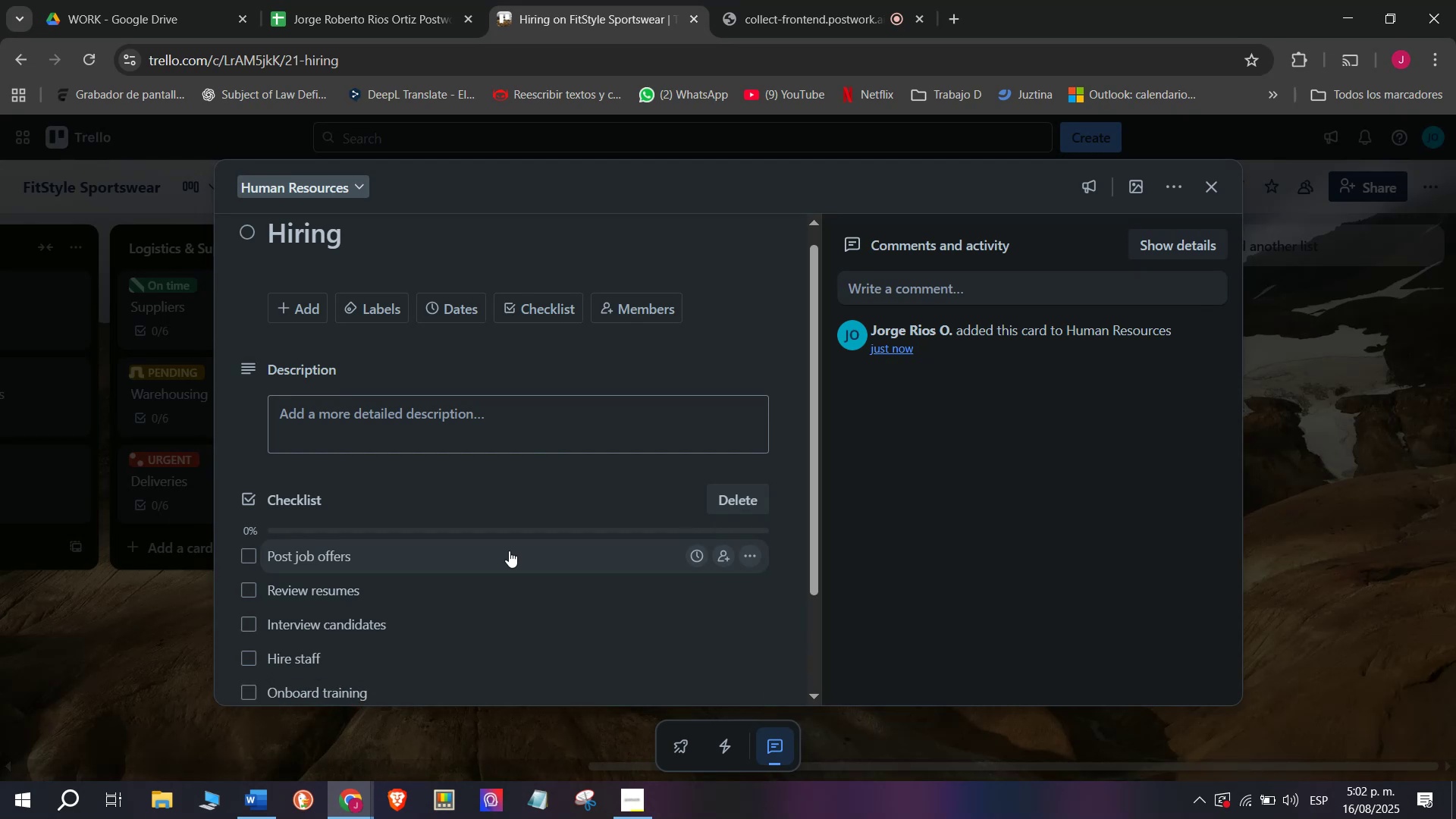 
type(Assi)
 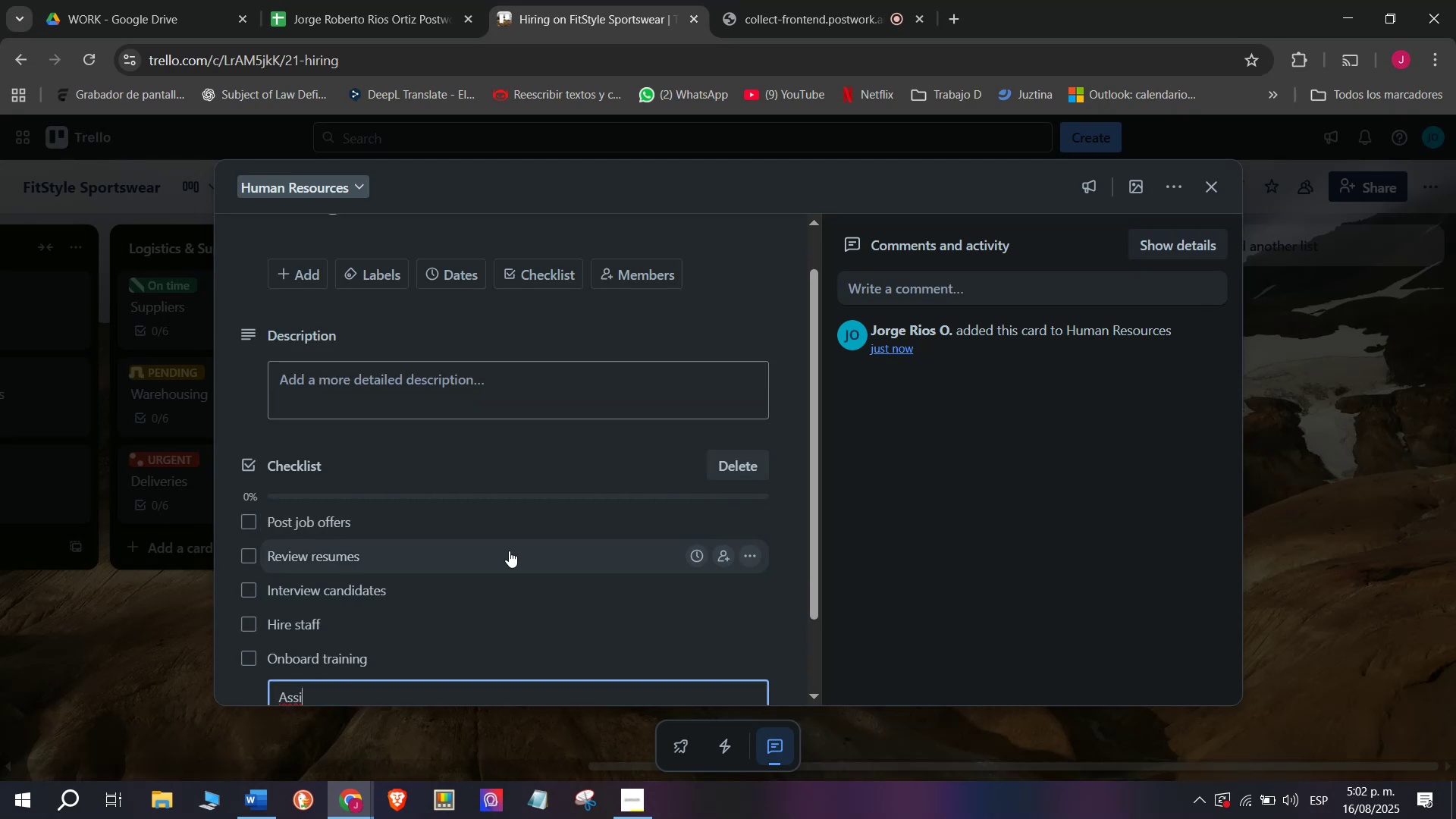 
type(gn)
 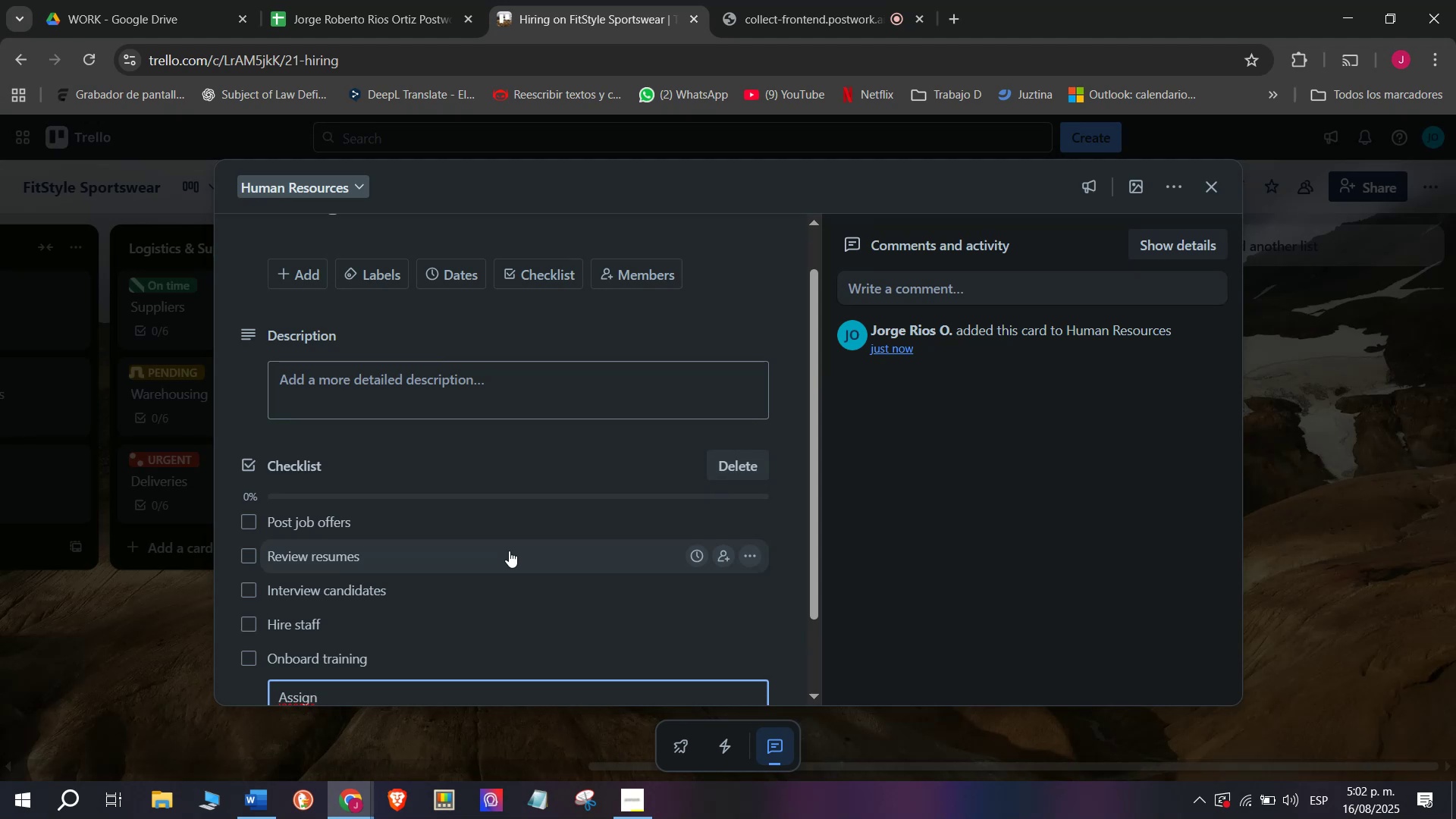 
type( tasks)
 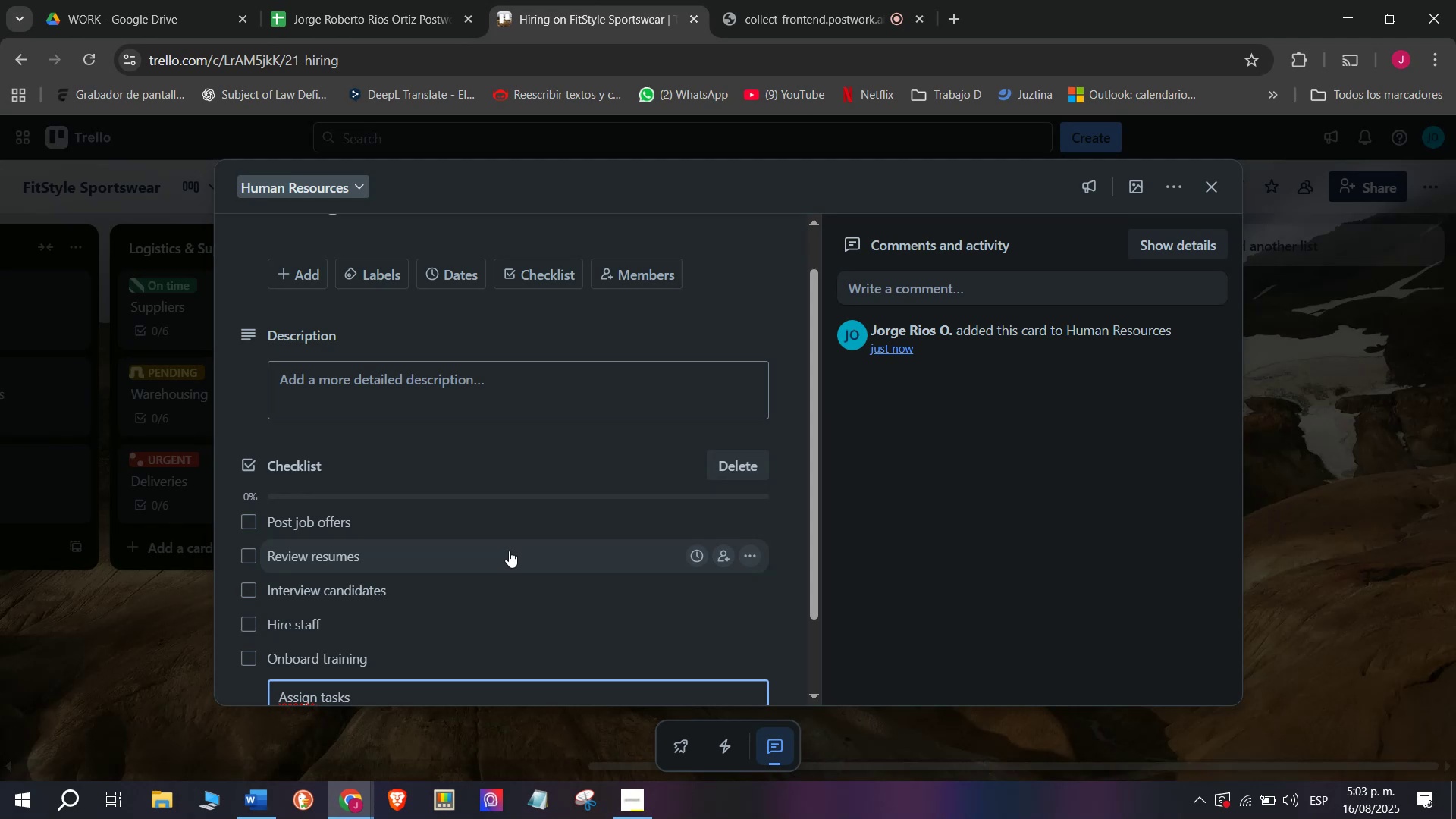 
key(Enter)
 